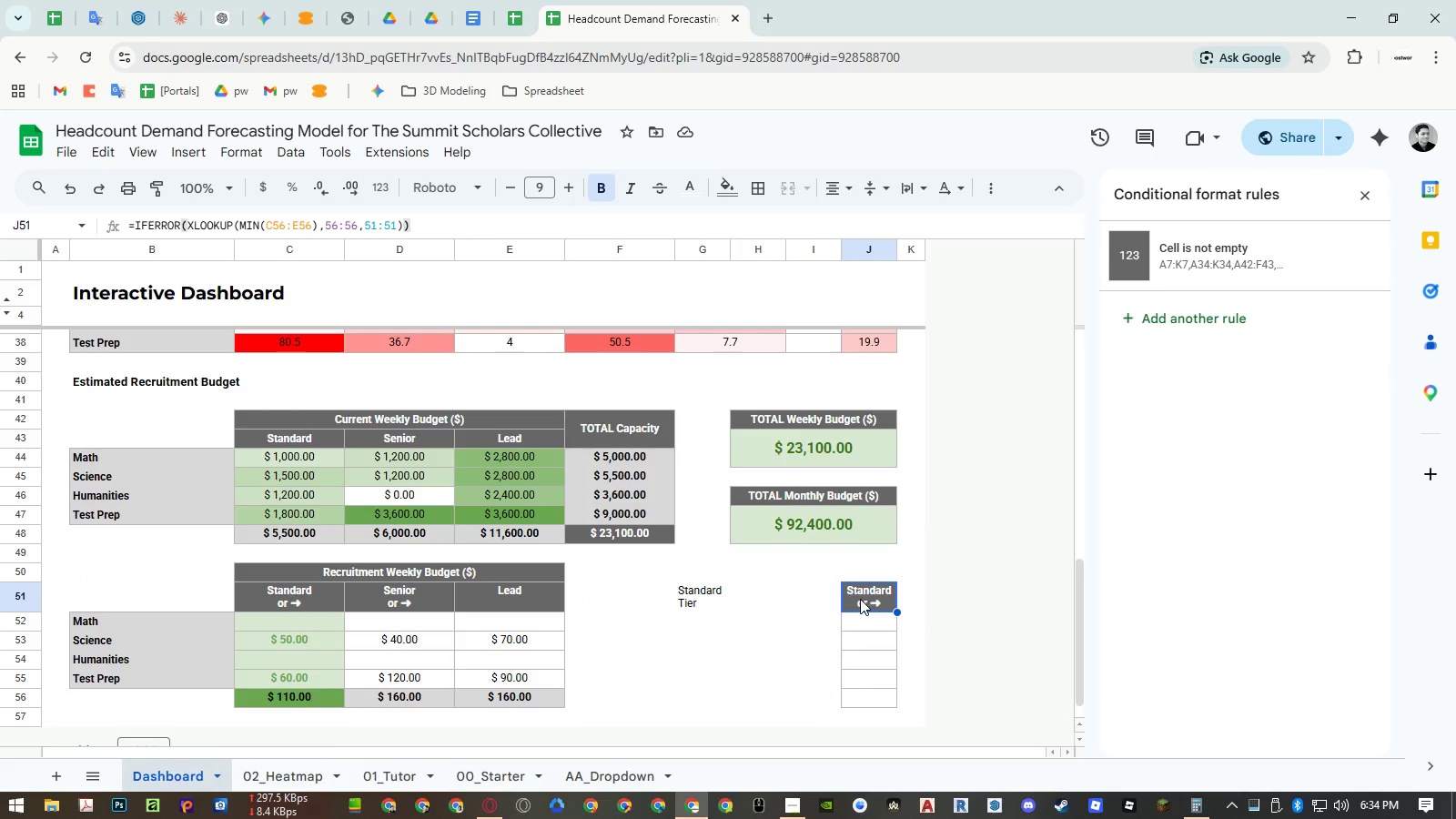 
left_click([768, 594])
 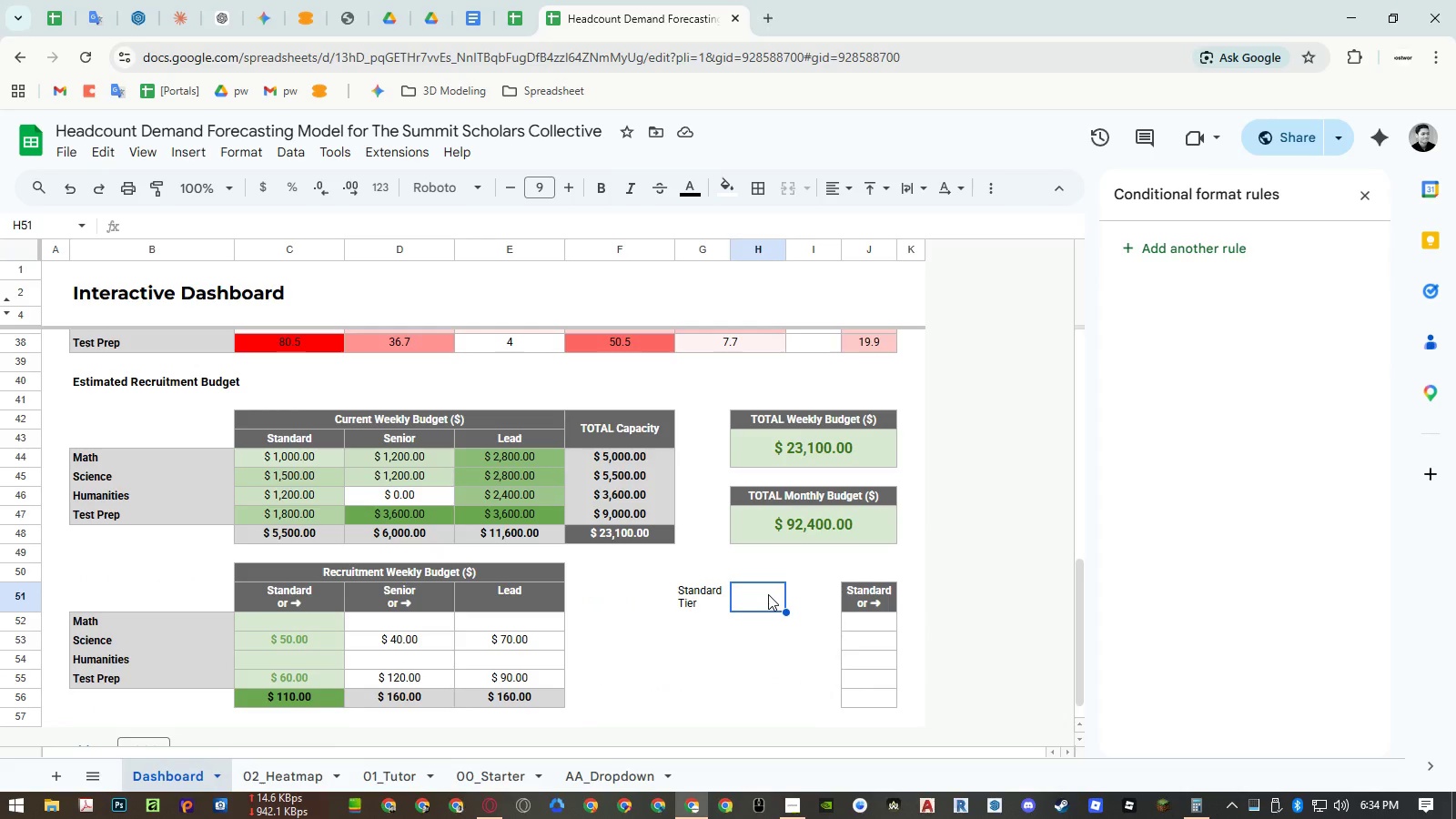 
scroll: coordinate [895, 571], scroll_direction: up, amount: 14.0
 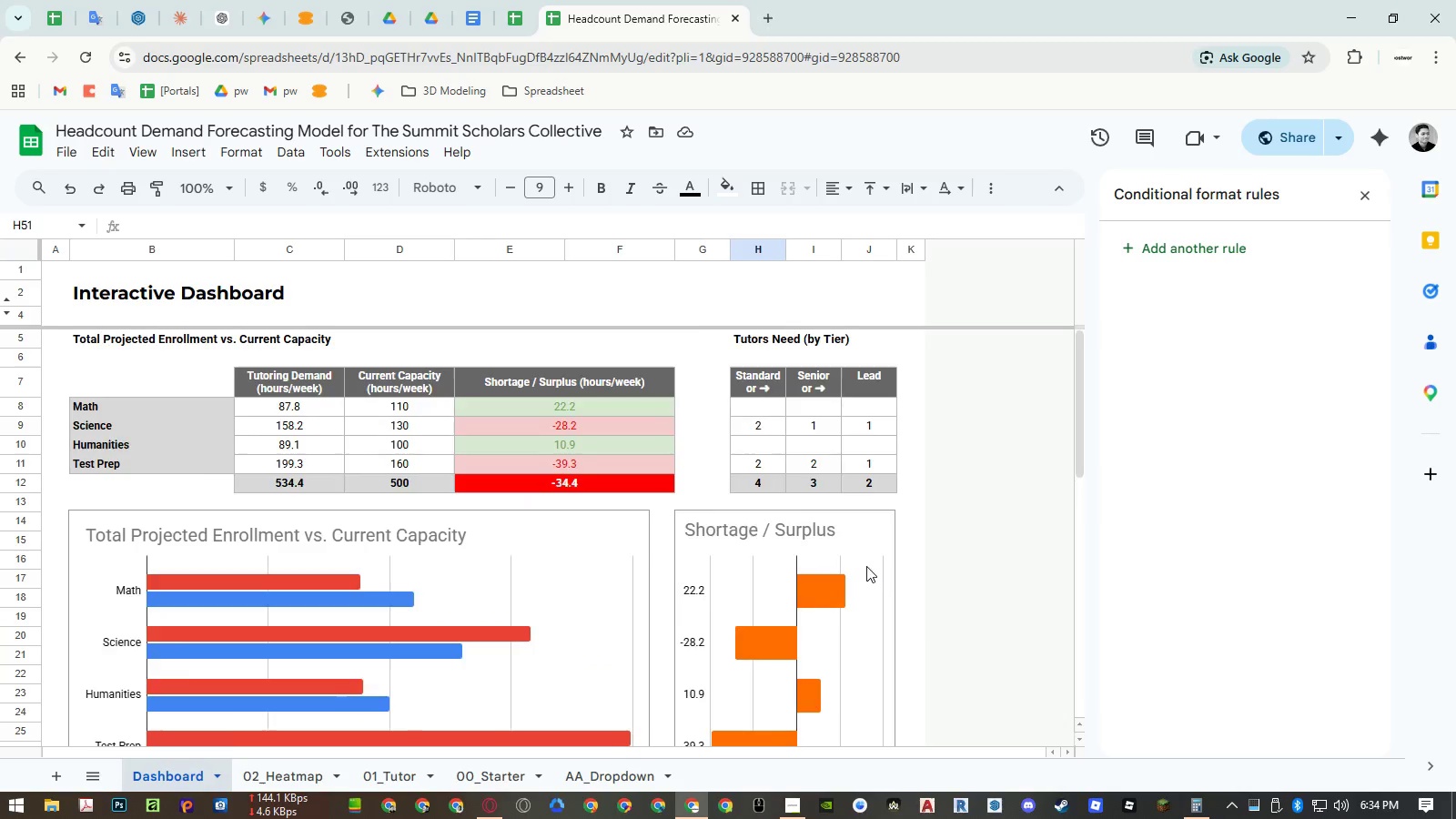 
scroll: coordinate [866, 566], scroll_direction: down, amount: 8.0
 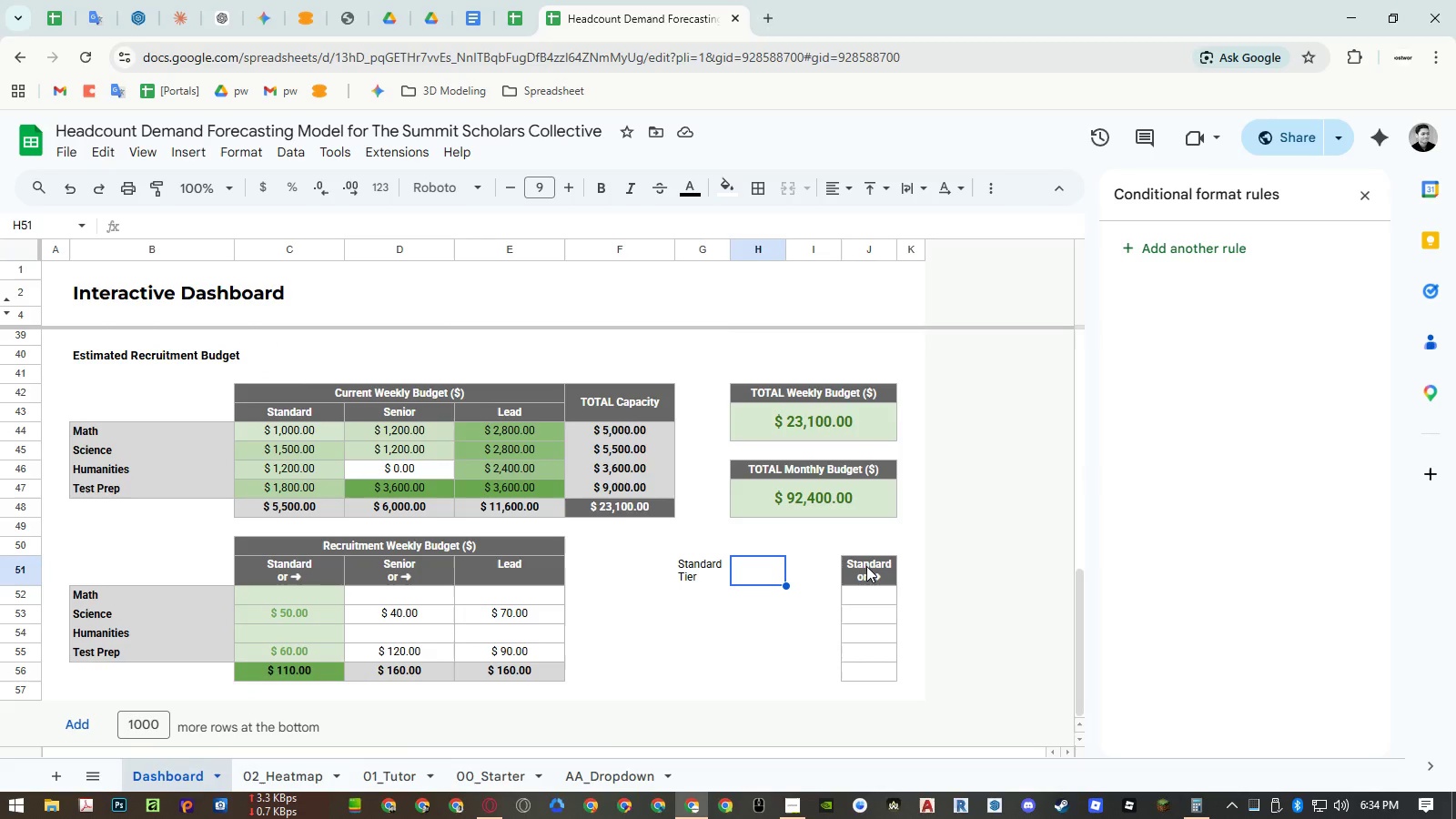 
wait(5.54)
 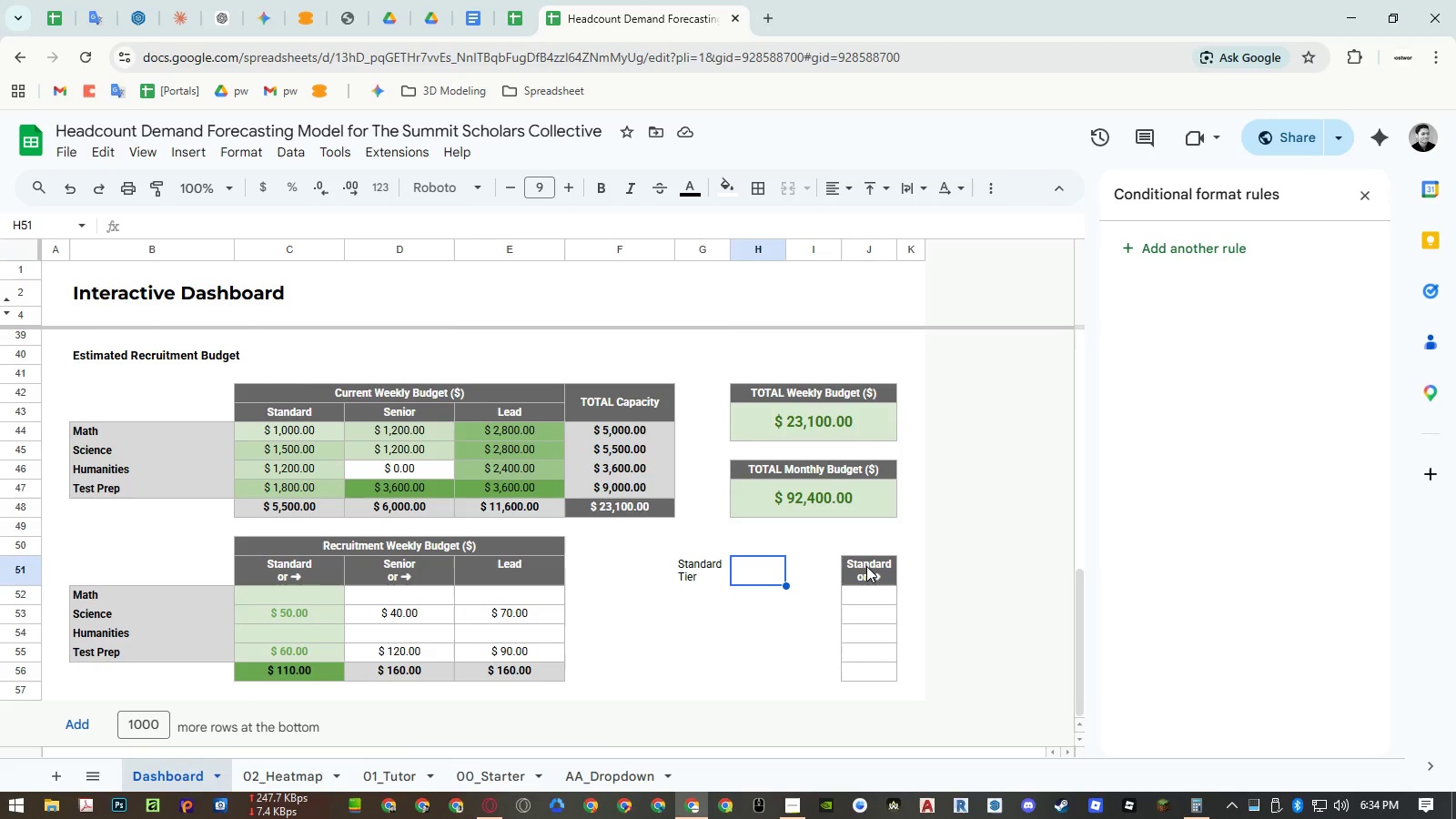 
left_click([862, 594])
 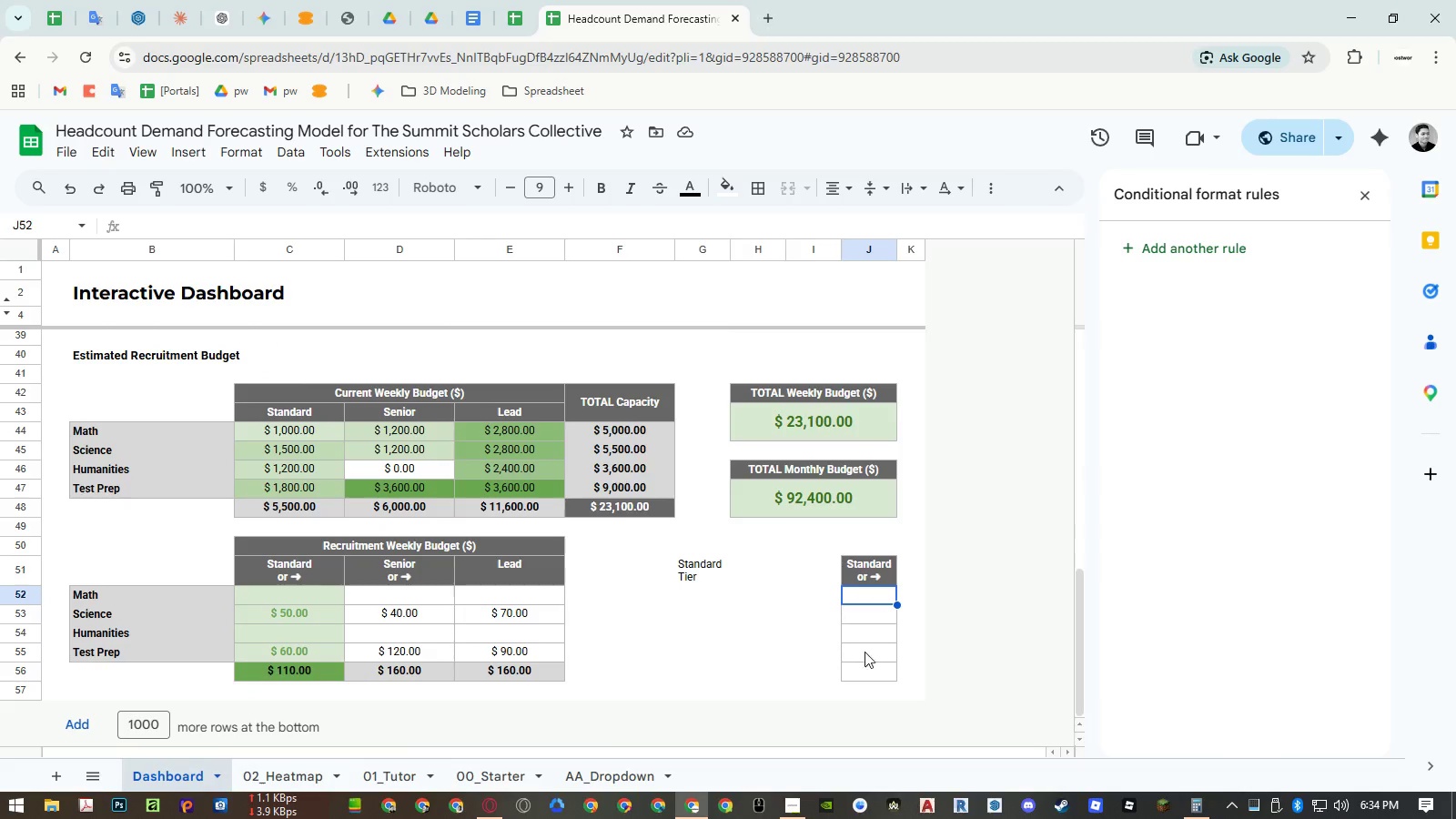 
left_click([866, 667])
 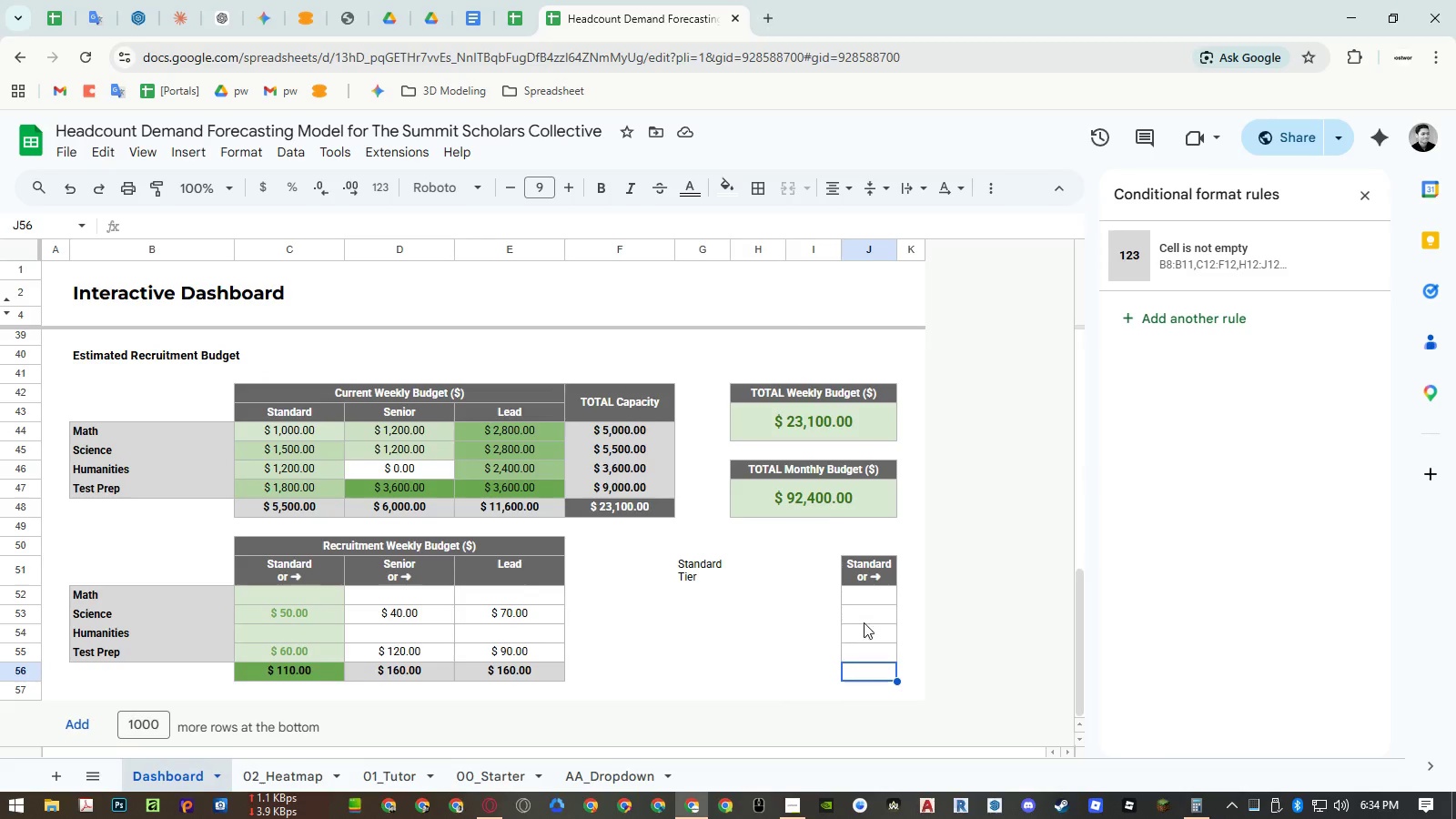 
scroll: coordinate [865, 577], scroll_direction: up, amount: 16.0
 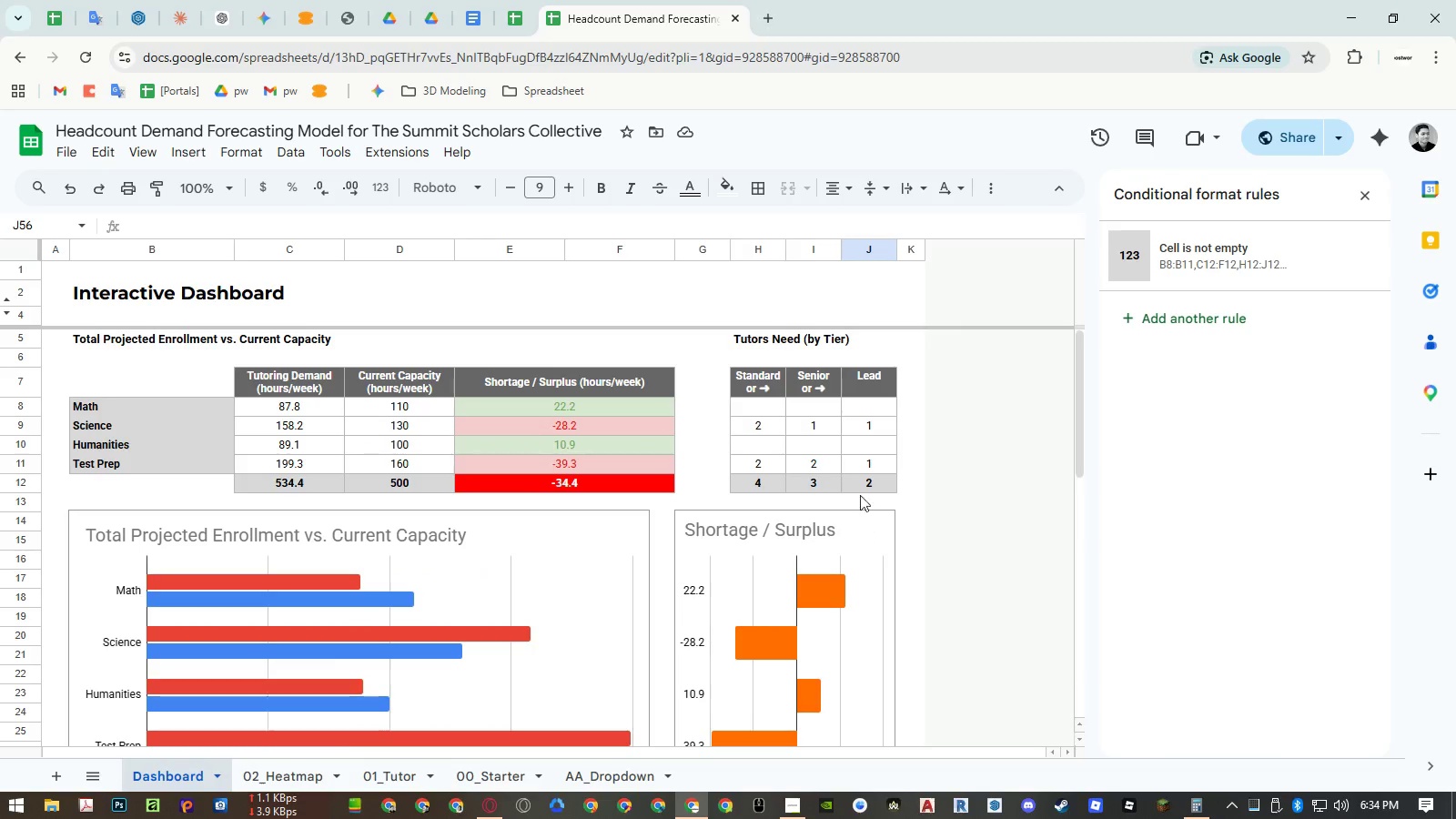 
left_click([859, 488])
 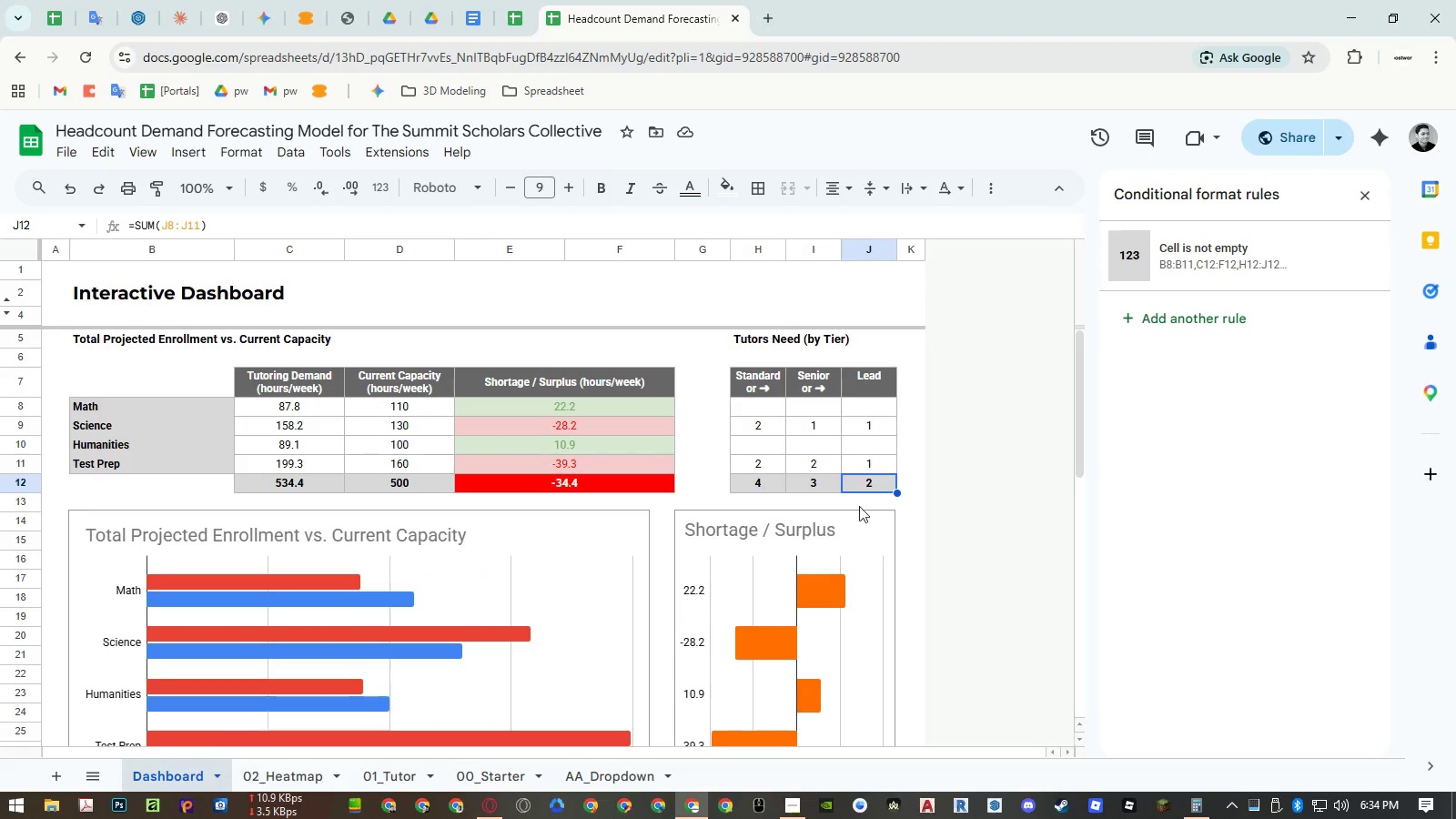 
key(Control+ControlLeft)
 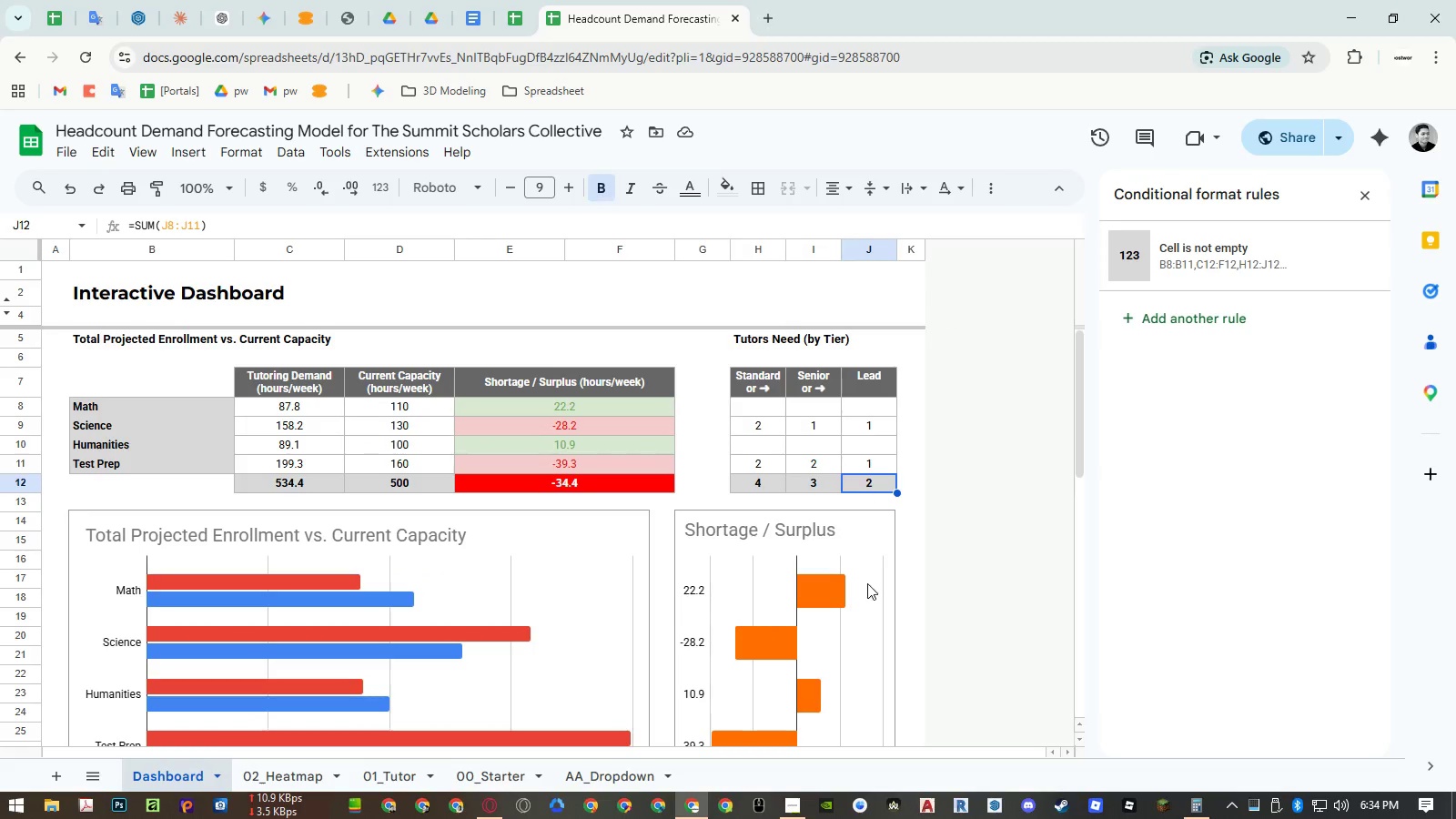 
key(Control+C)
 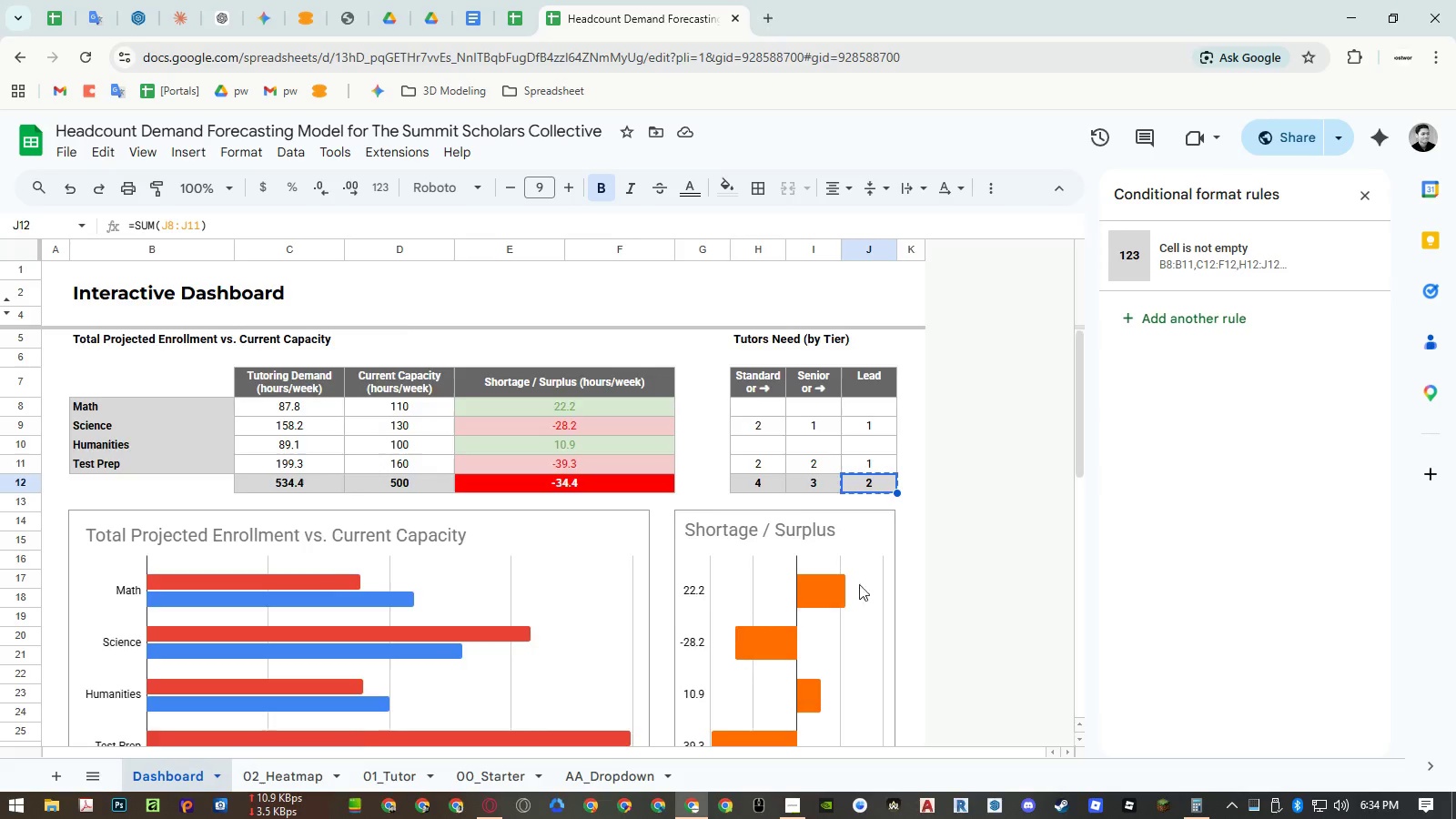 
scroll: coordinate [847, 575], scroll_direction: down, amount: 8.0
 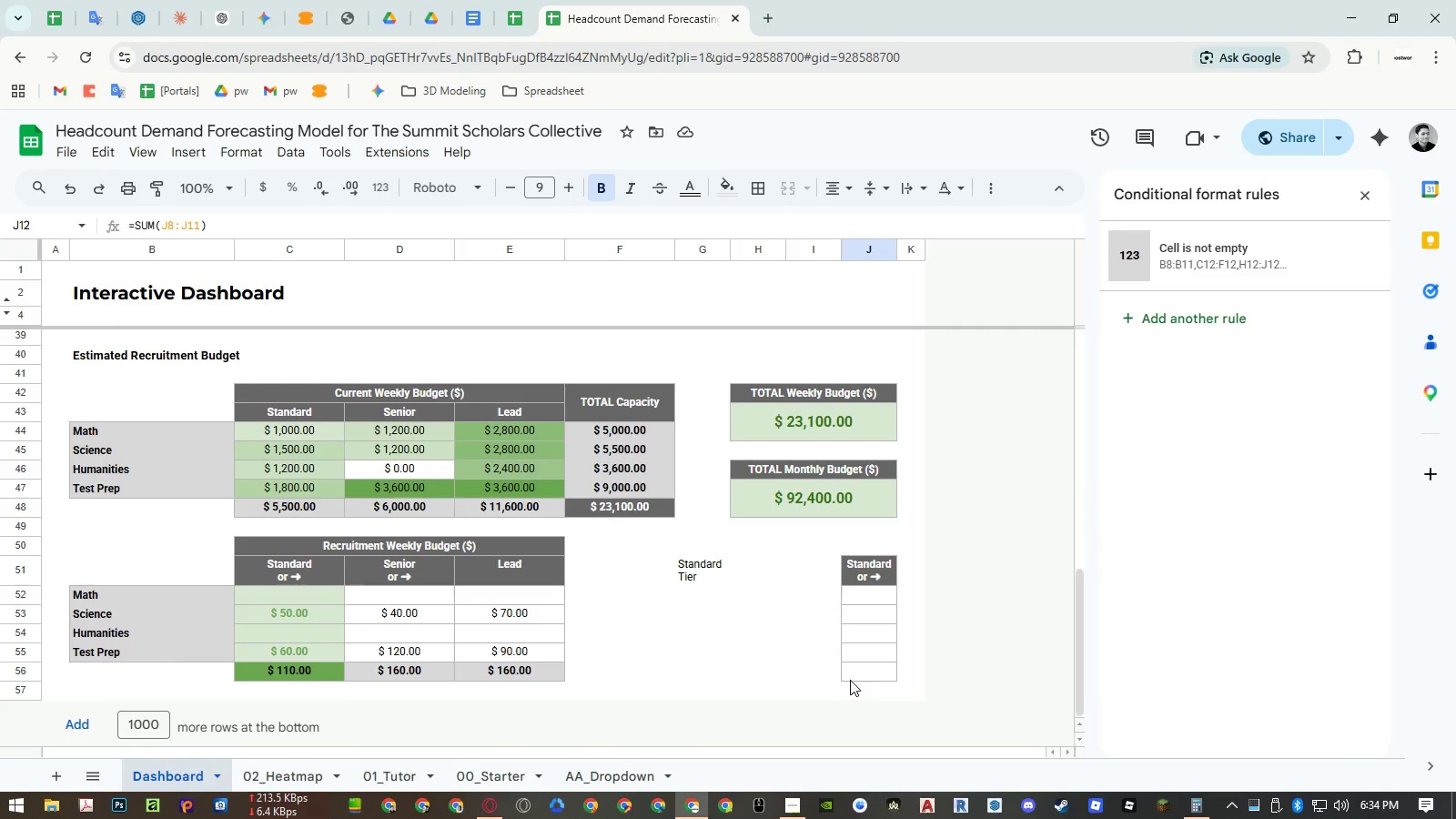 
left_click([851, 677])
 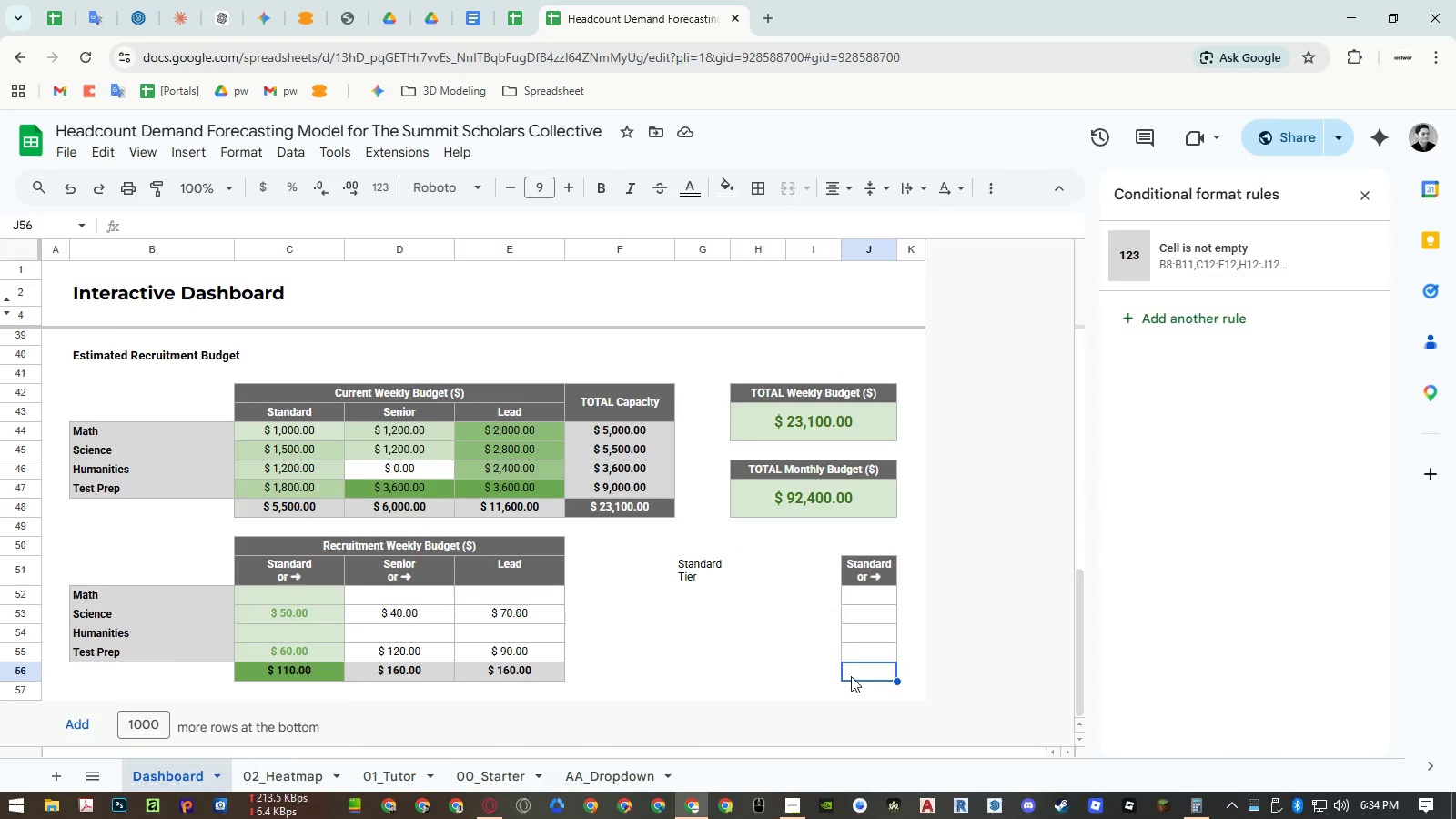 
key(Control+ControlLeft)
 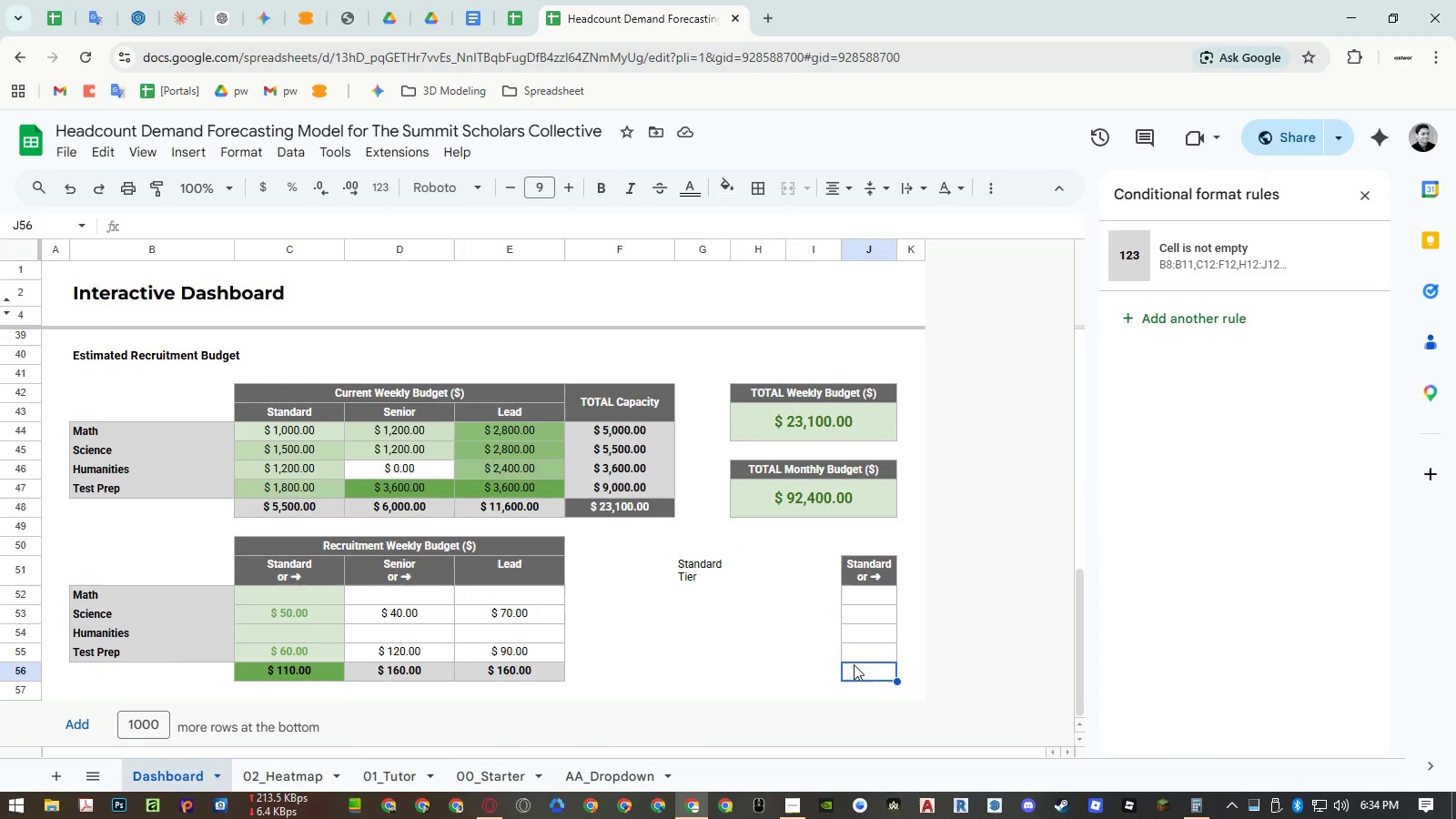 
key(Control+V)
 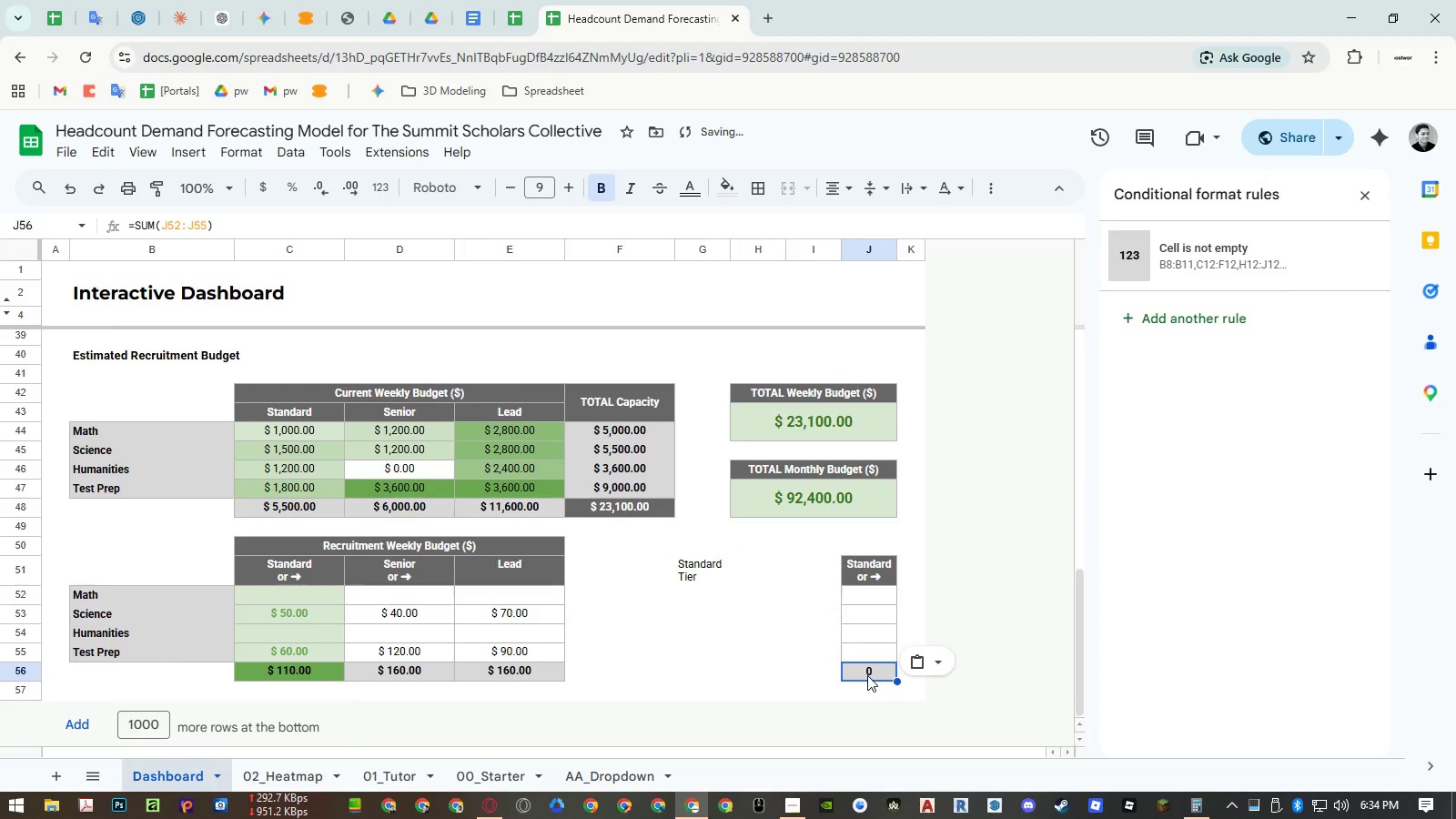 
double_click([867, 675])
 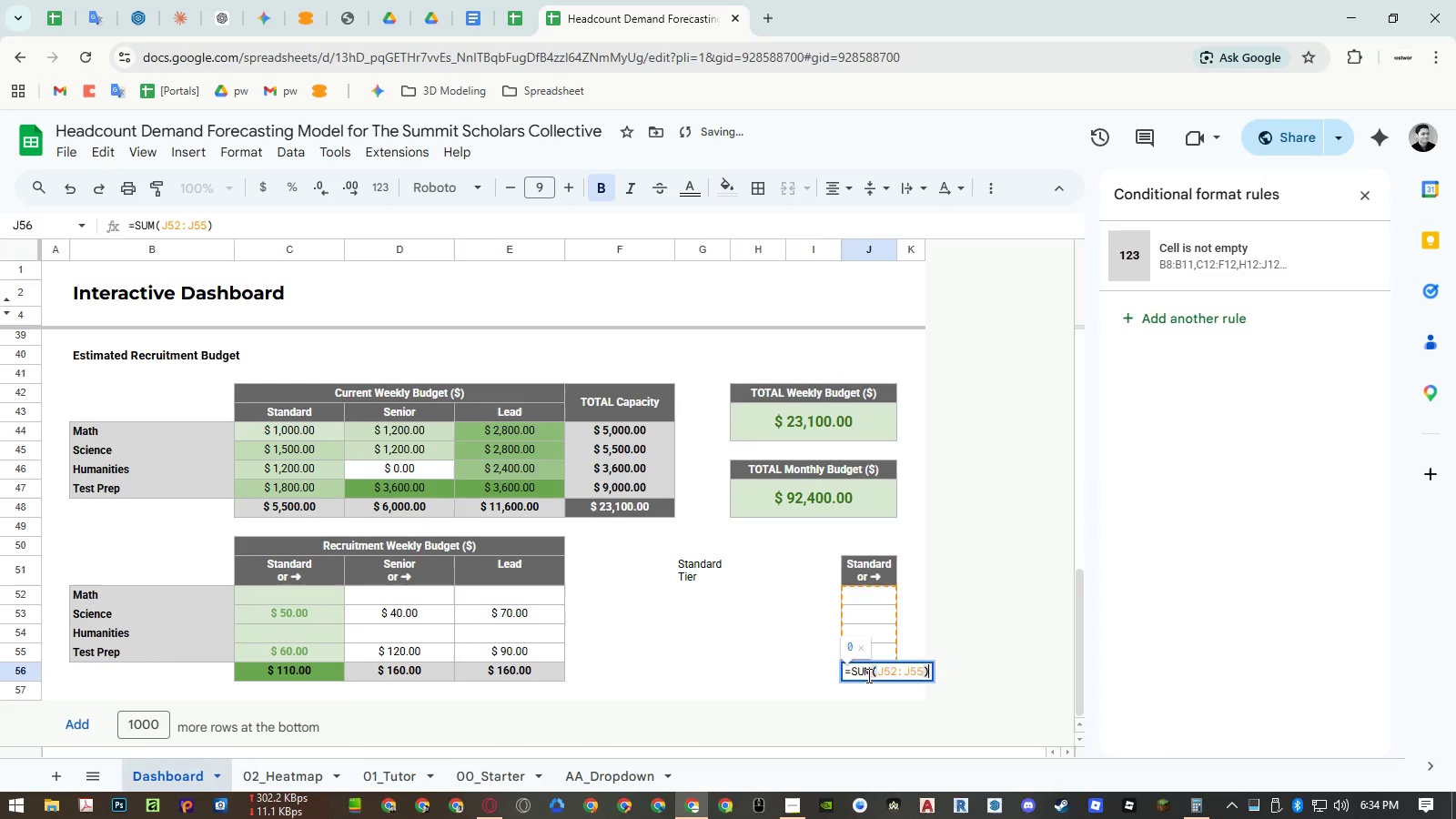 
key(Escape)
 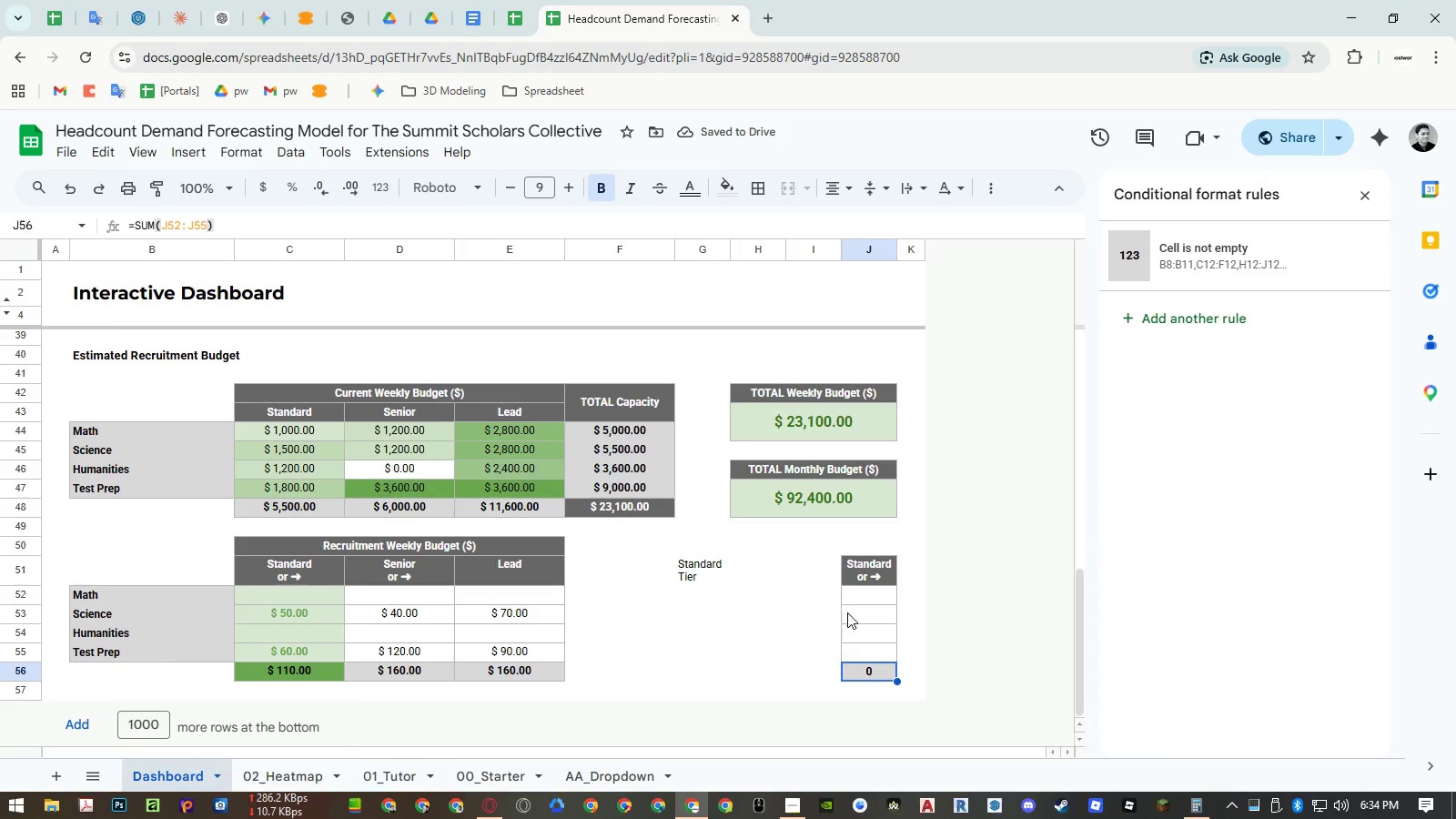 
left_click([864, 601])
 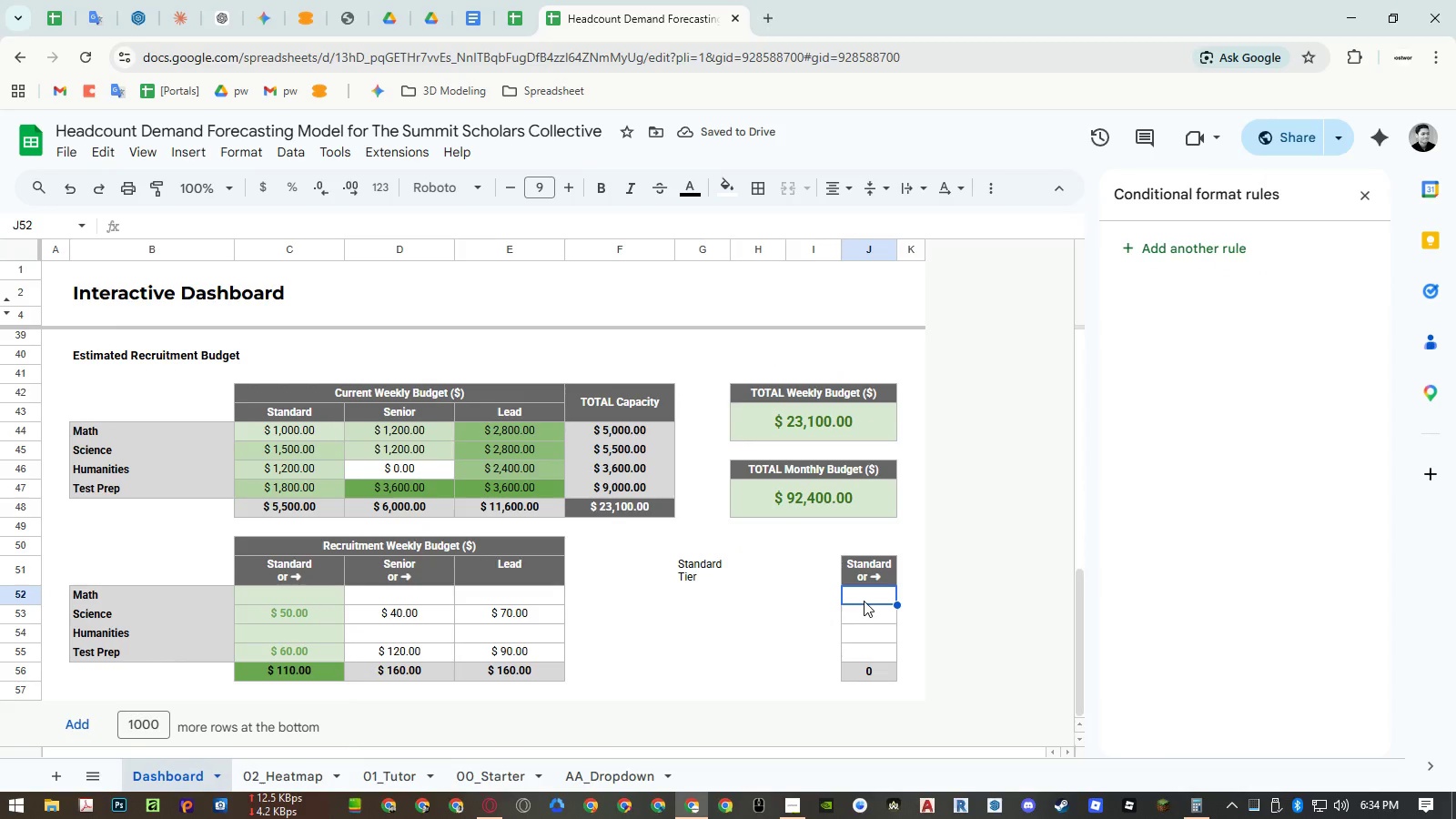 
type(=arr)
 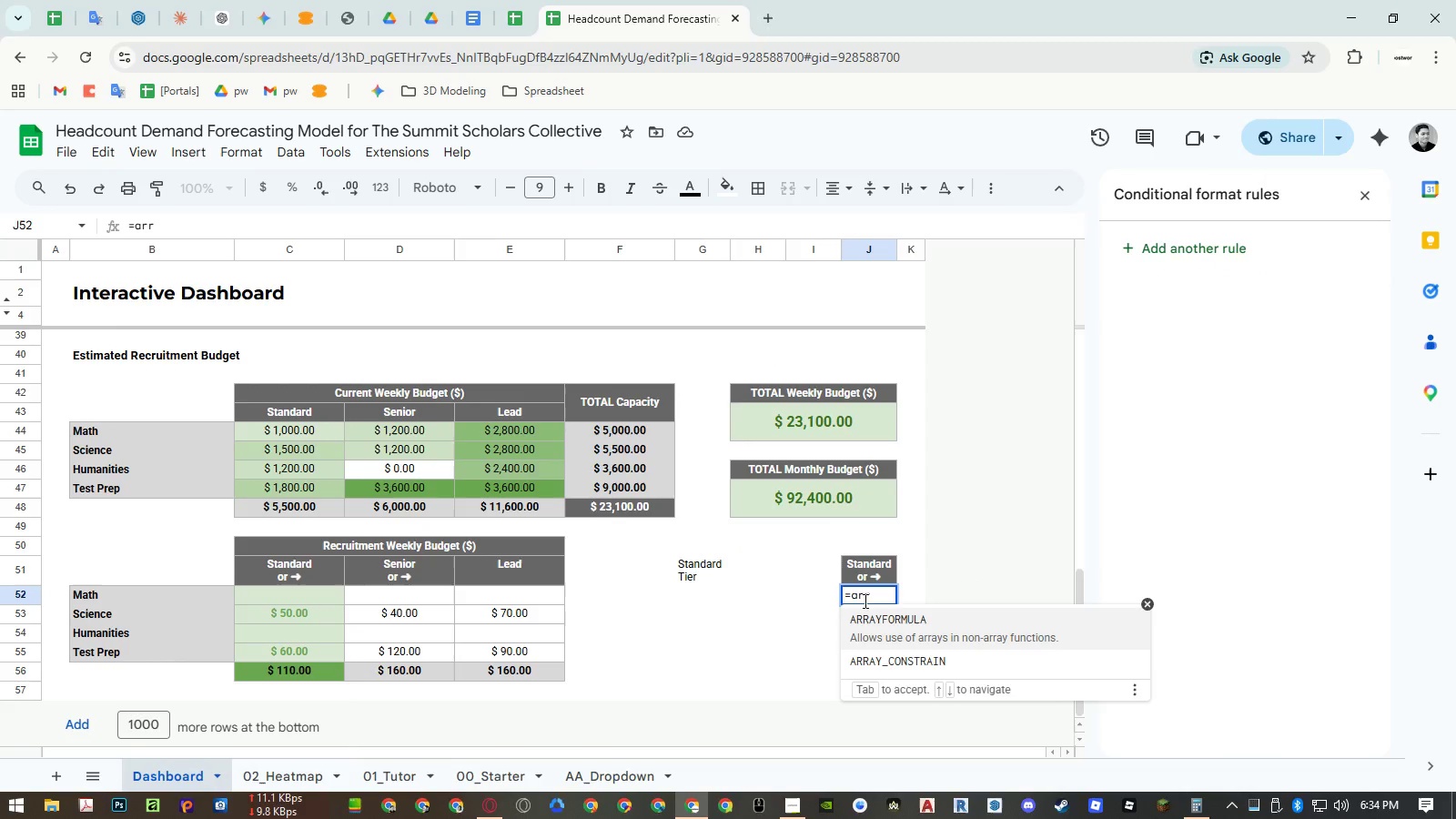 
key(Enter)
 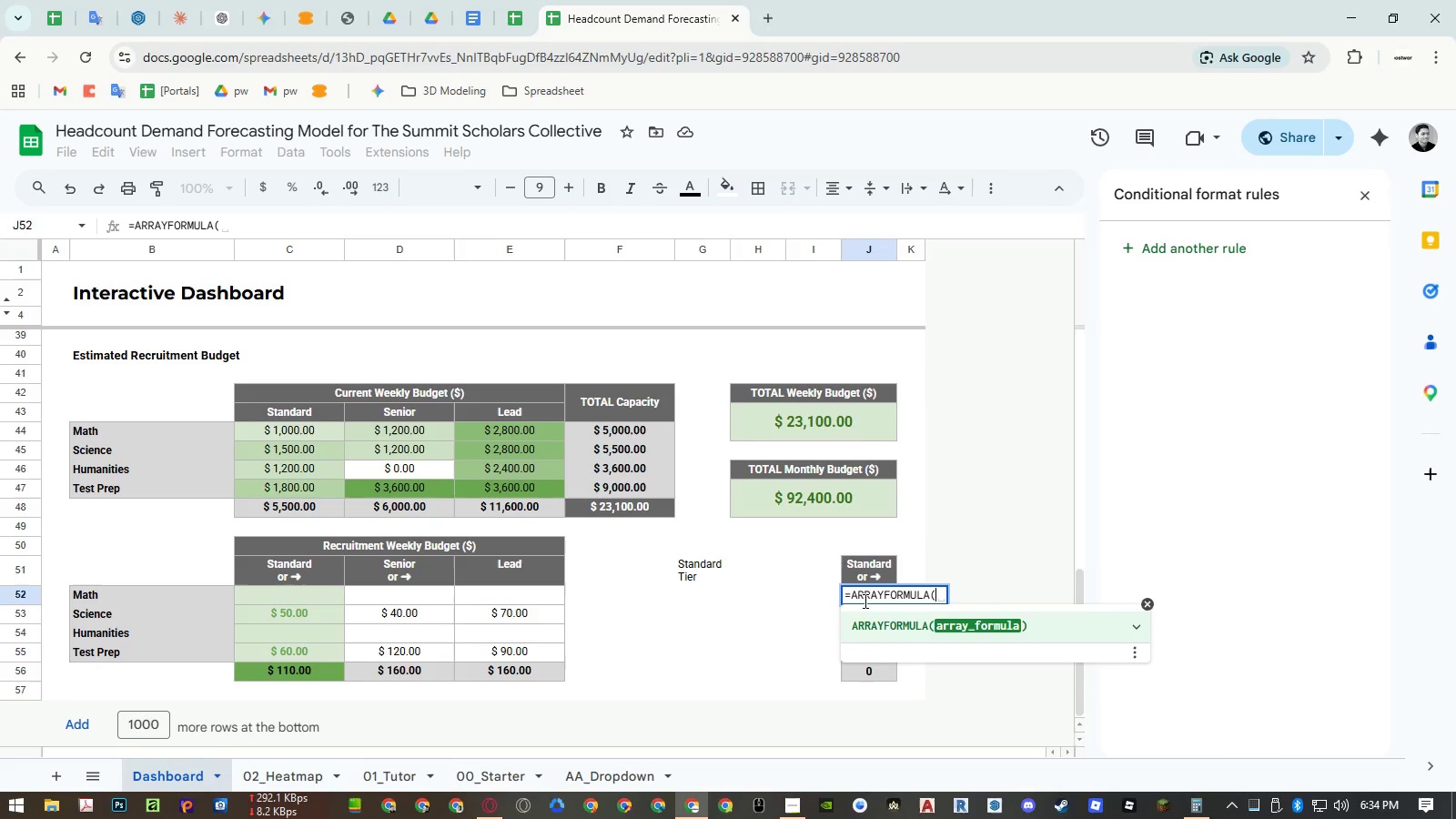 
wait(10.92)
 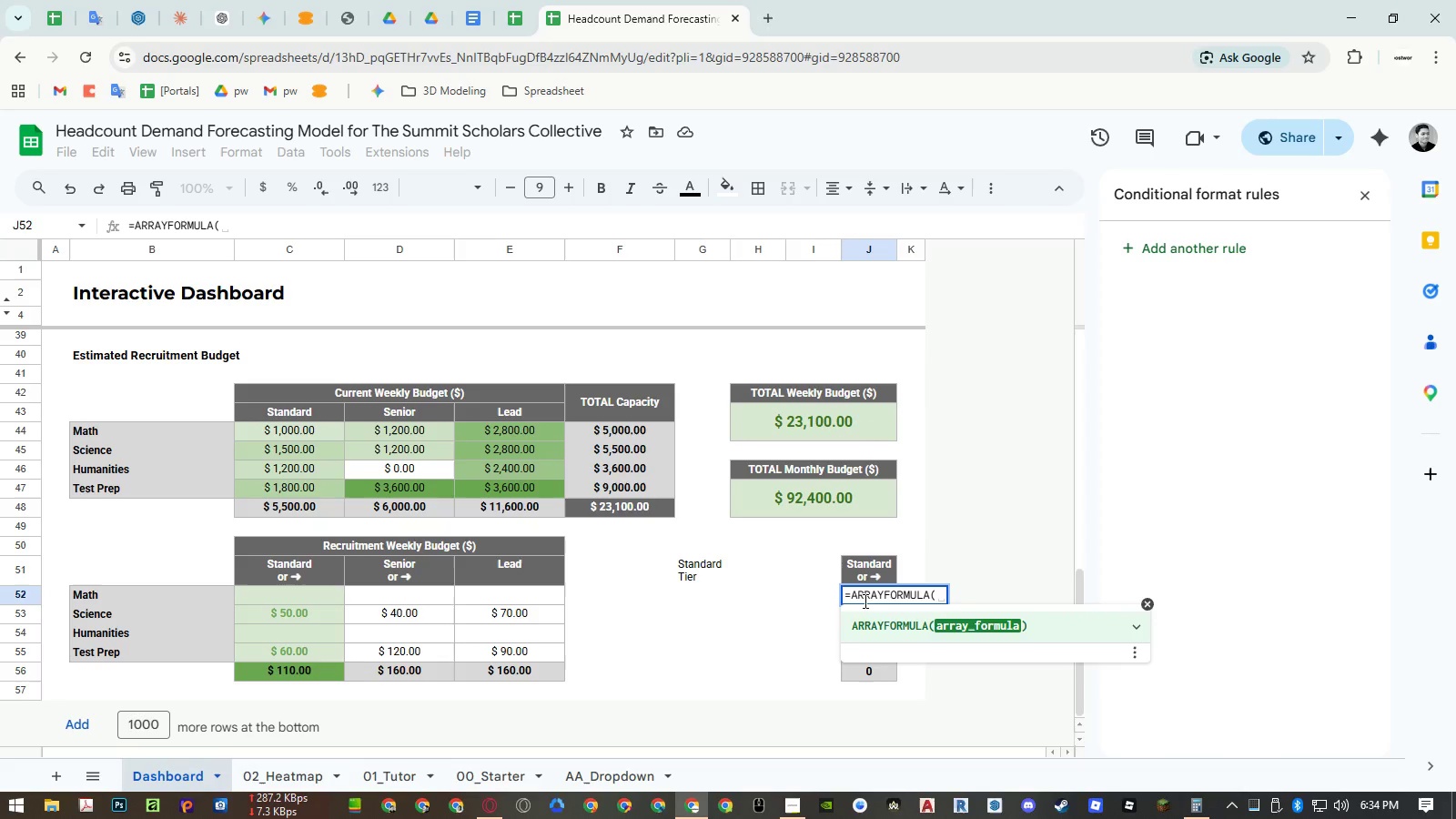 
key(Control+Enter)
 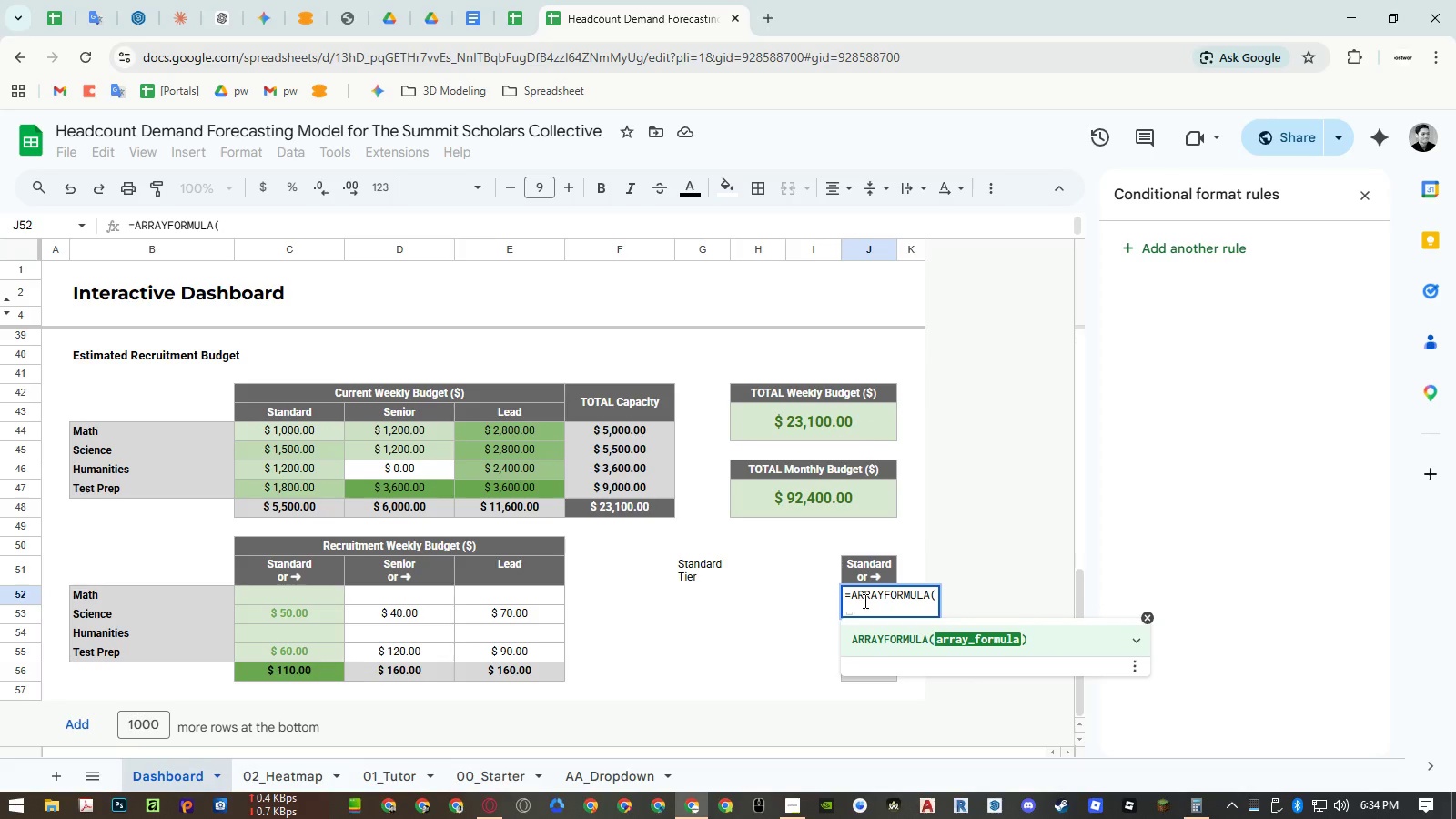 
type(xloo)
 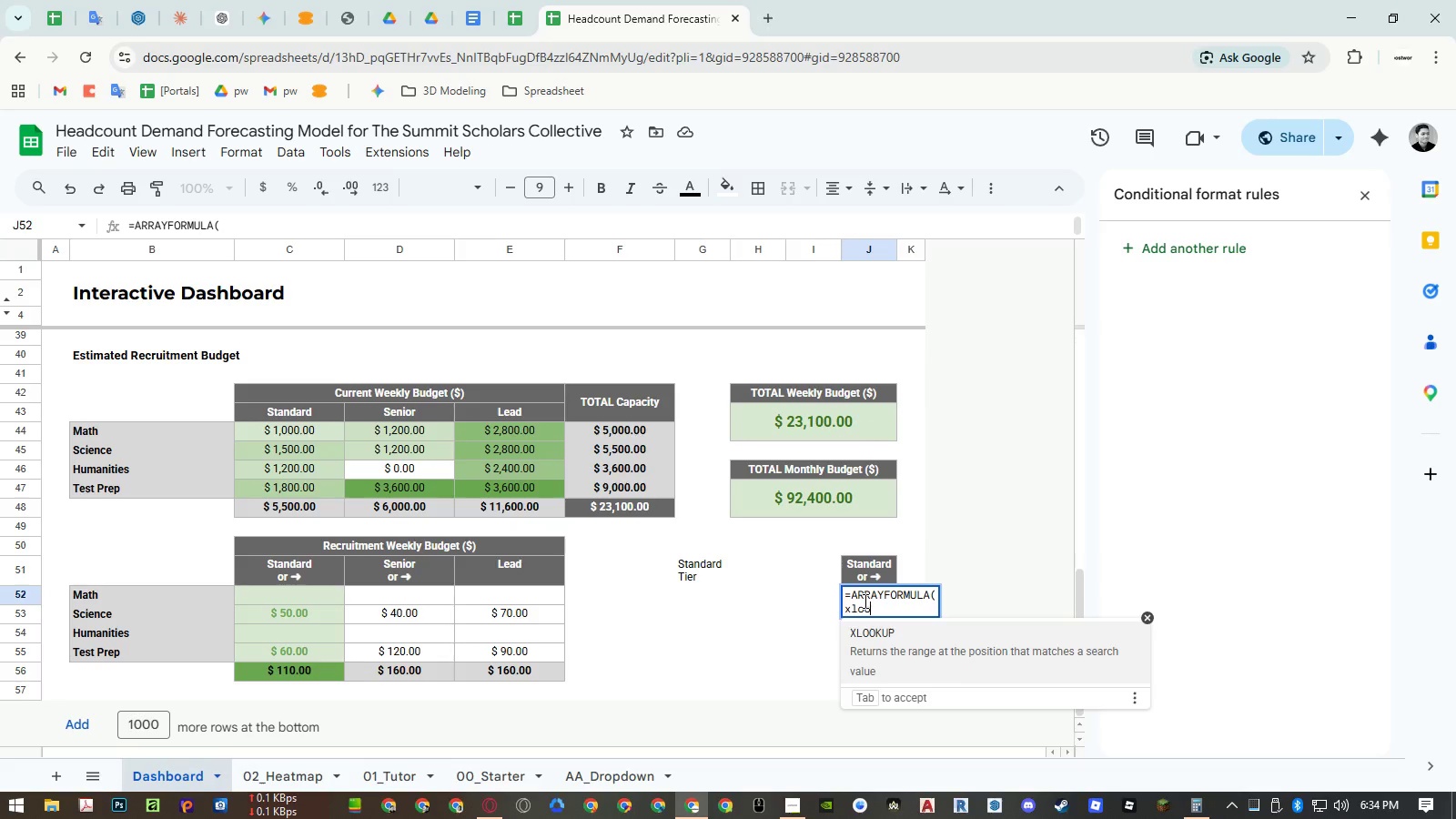 
key(Enter)
 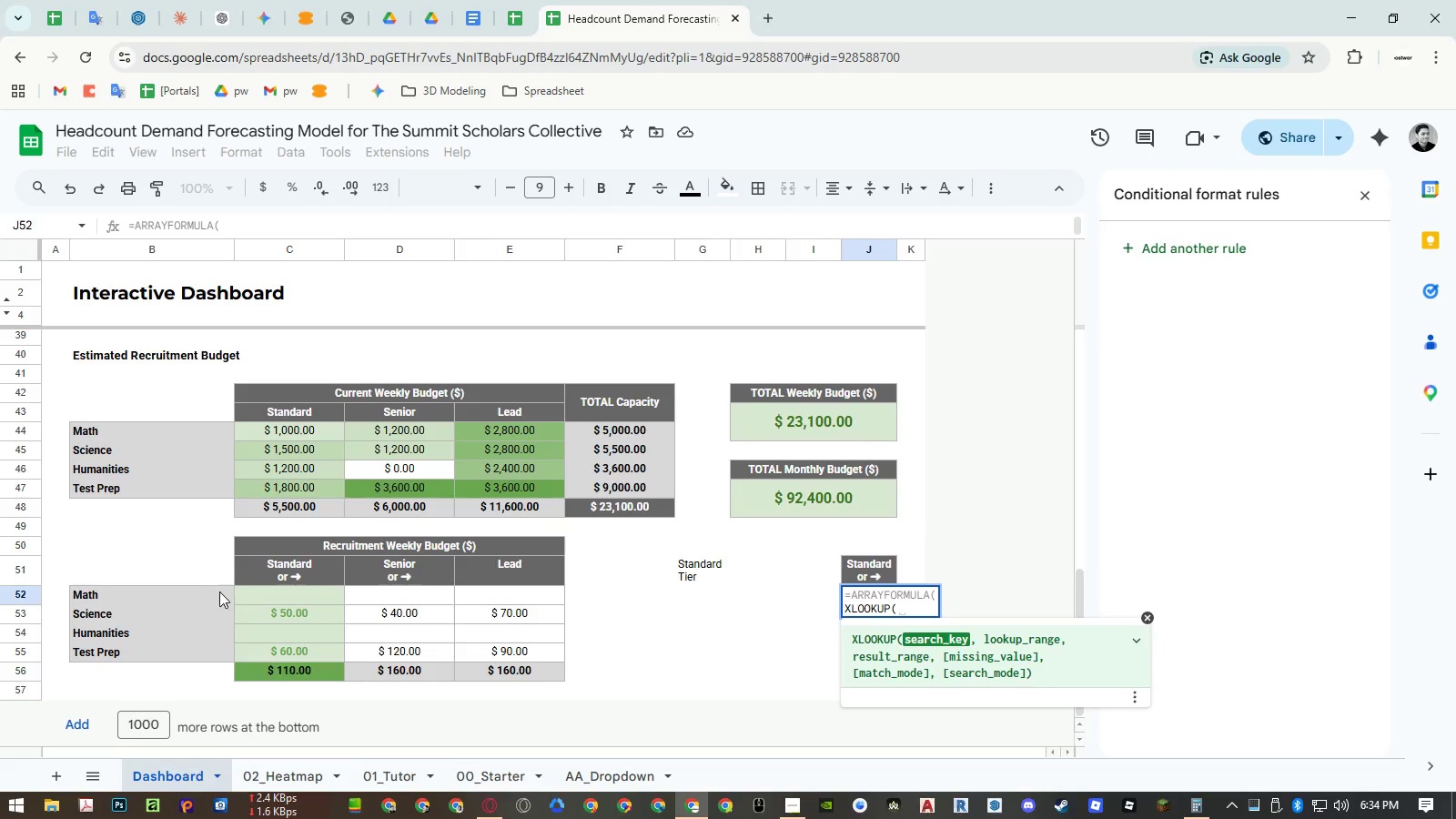 
left_click_drag(start_coordinate=[209, 596], to_coordinate=[195, 655])
 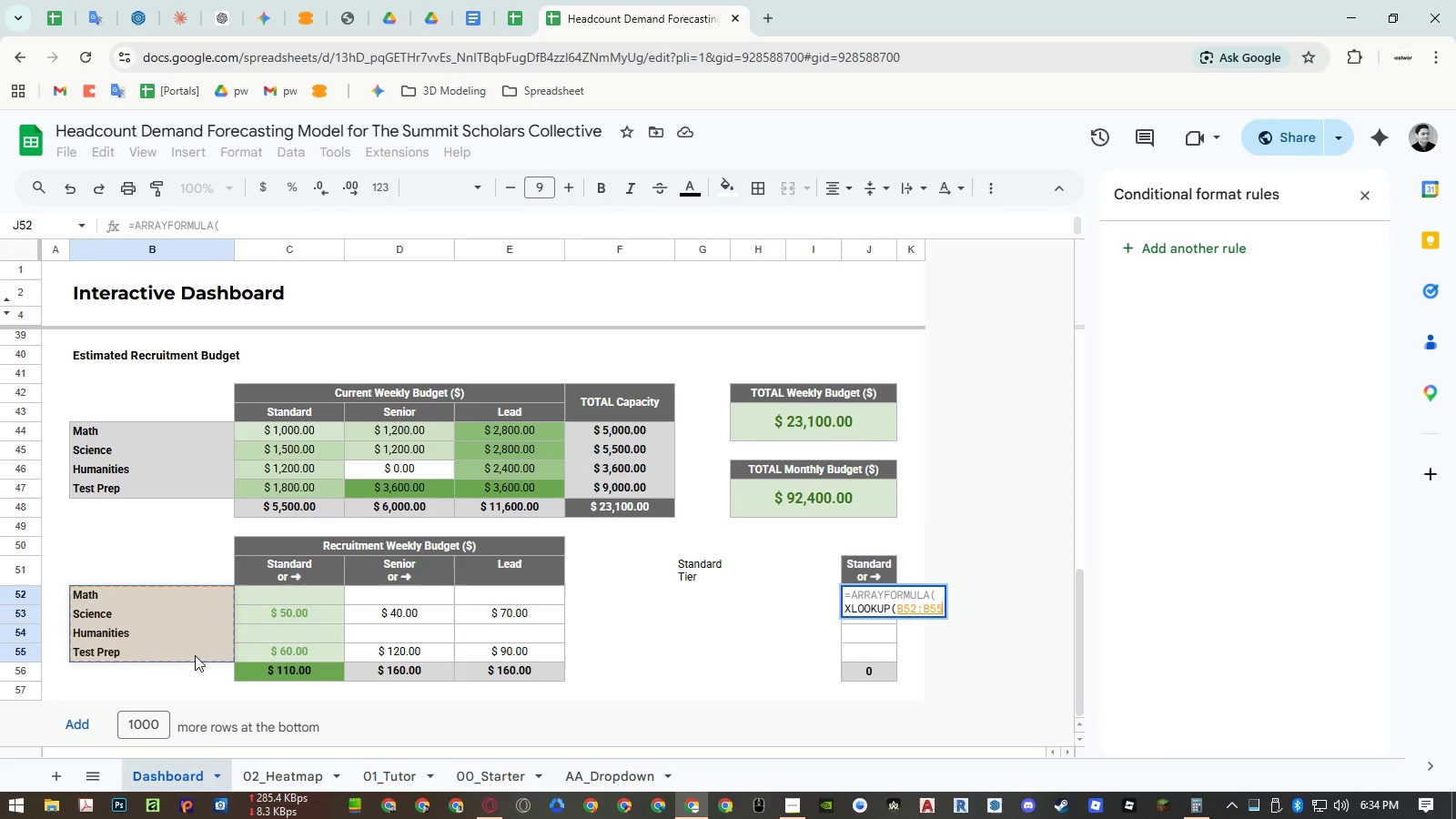 
key(Comma)
 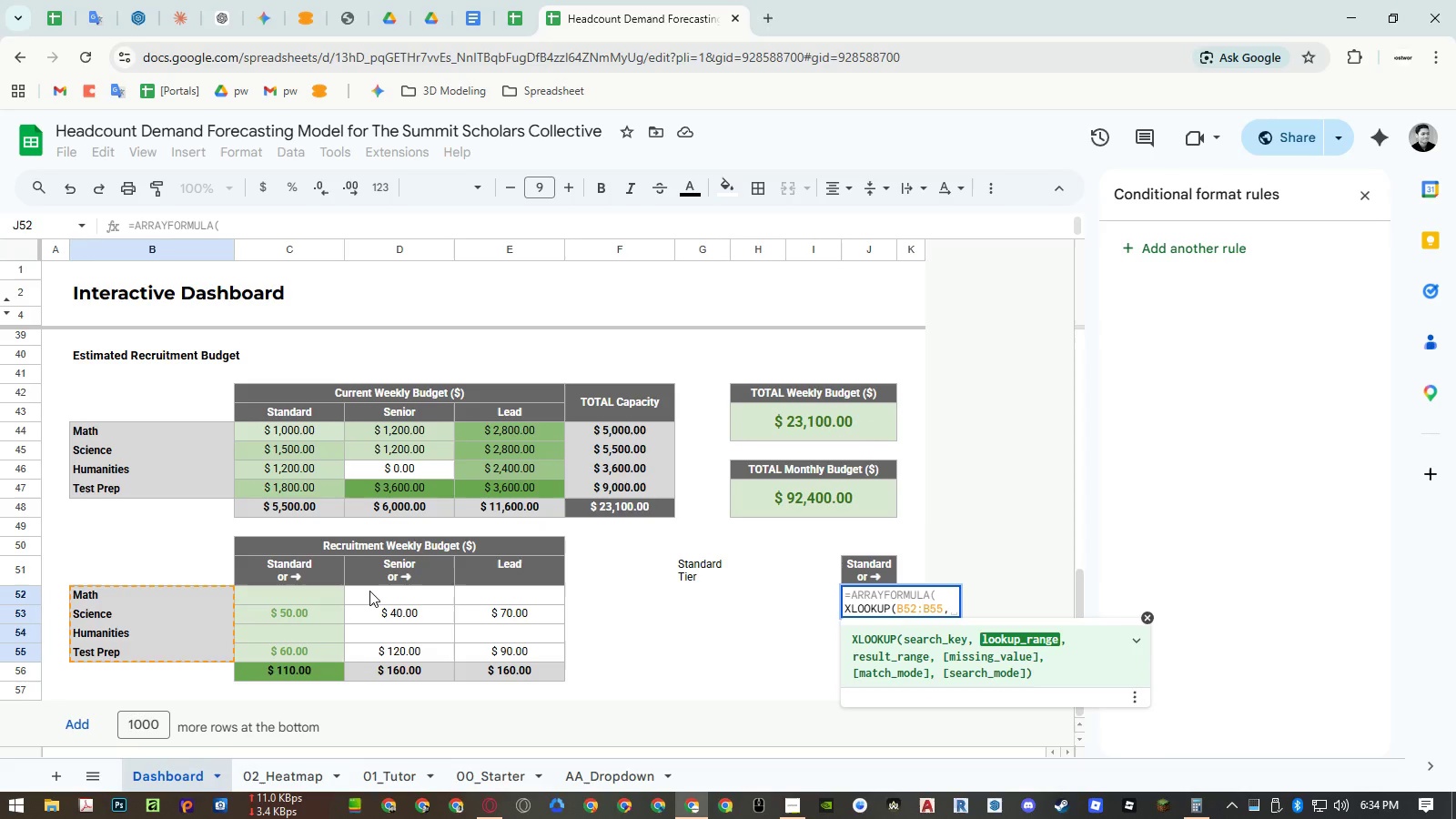 
wait(6.81)
 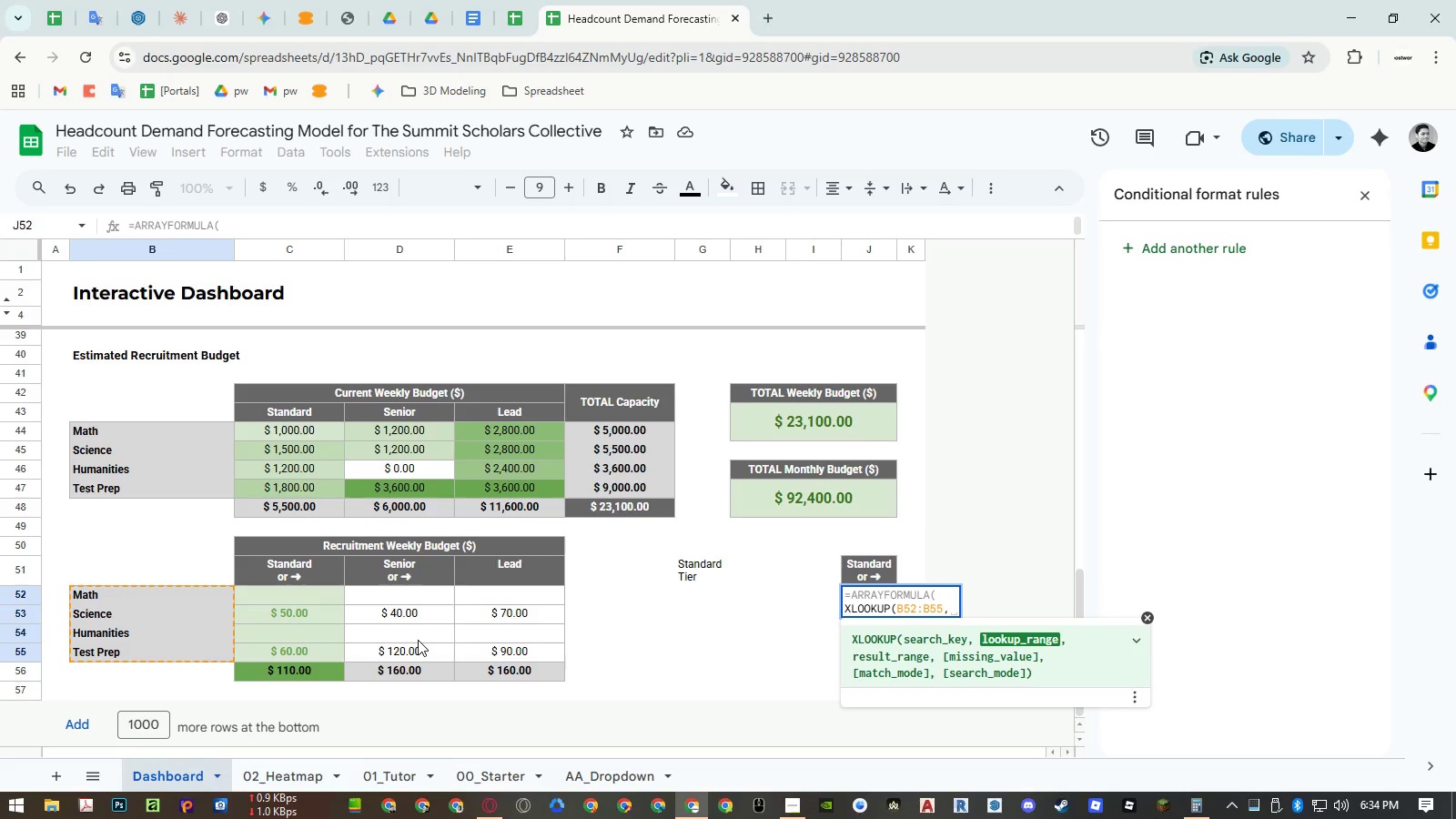 
scroll: coordinate [365, 587], scroll_direction: up, amount: 10.0
 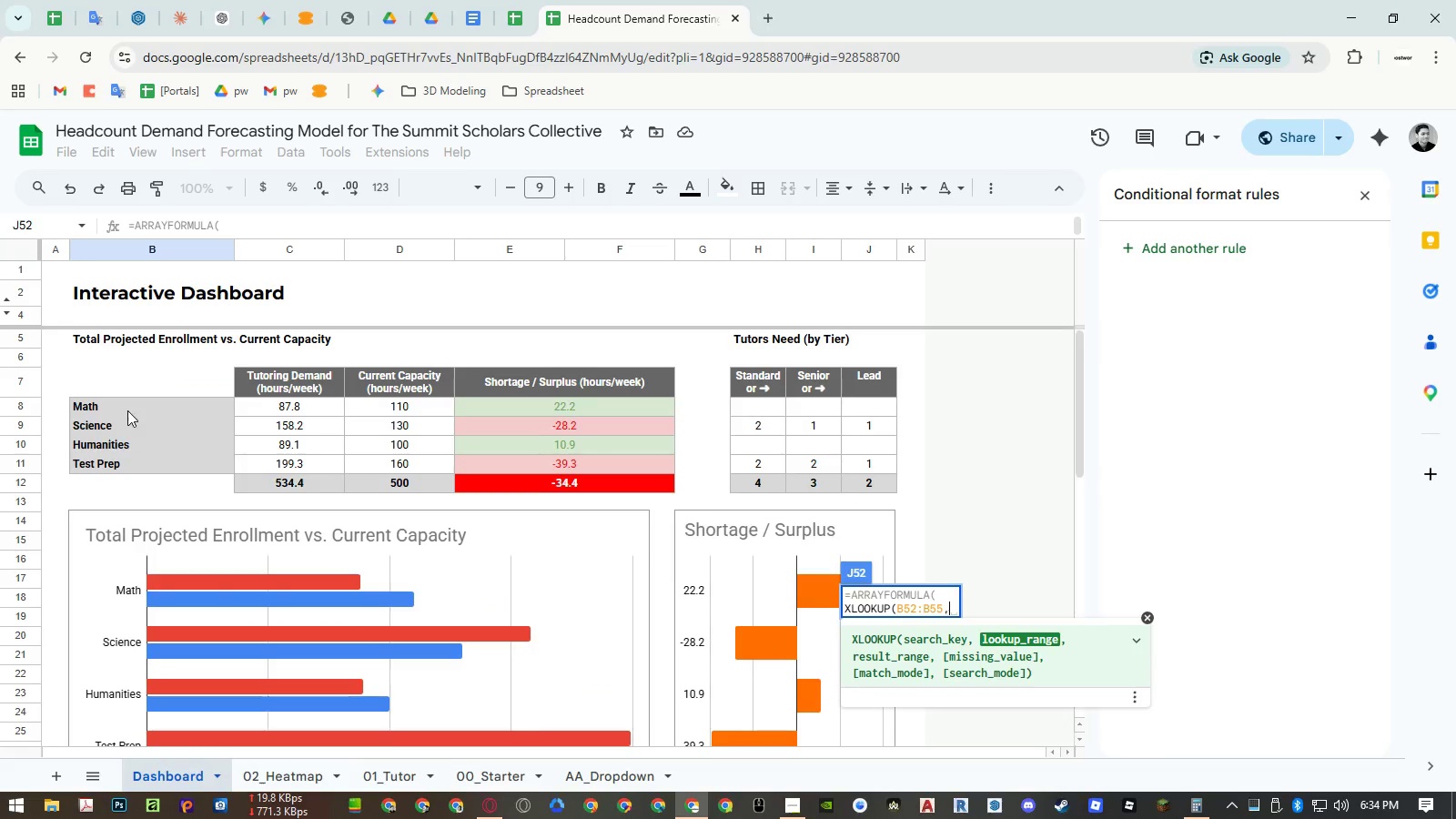 
left_click_drag(start_coordinate=[127, 410], to_coordinate=[123, 463])
 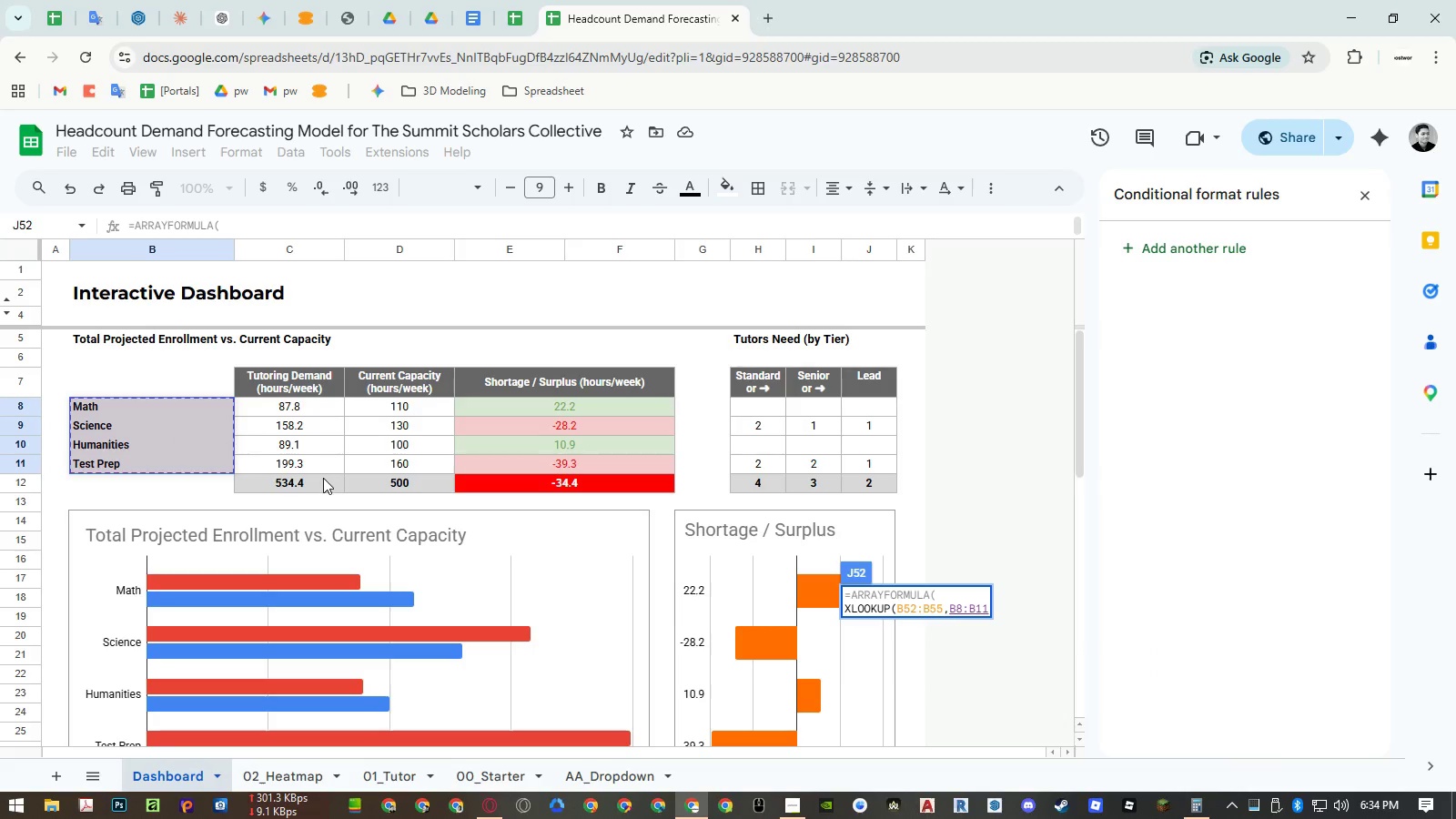 
key(Comma)
 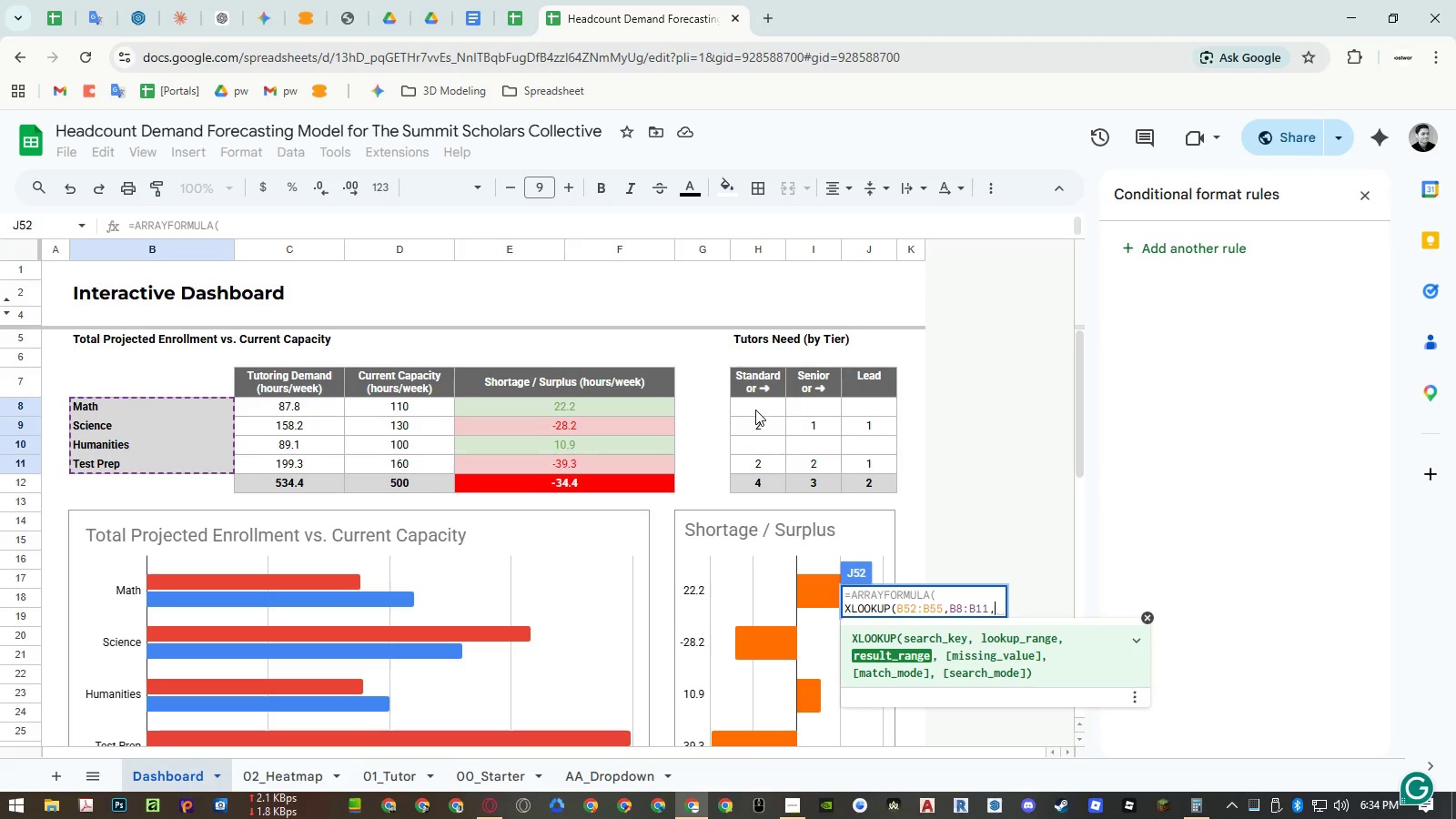 
wait(6.16)
 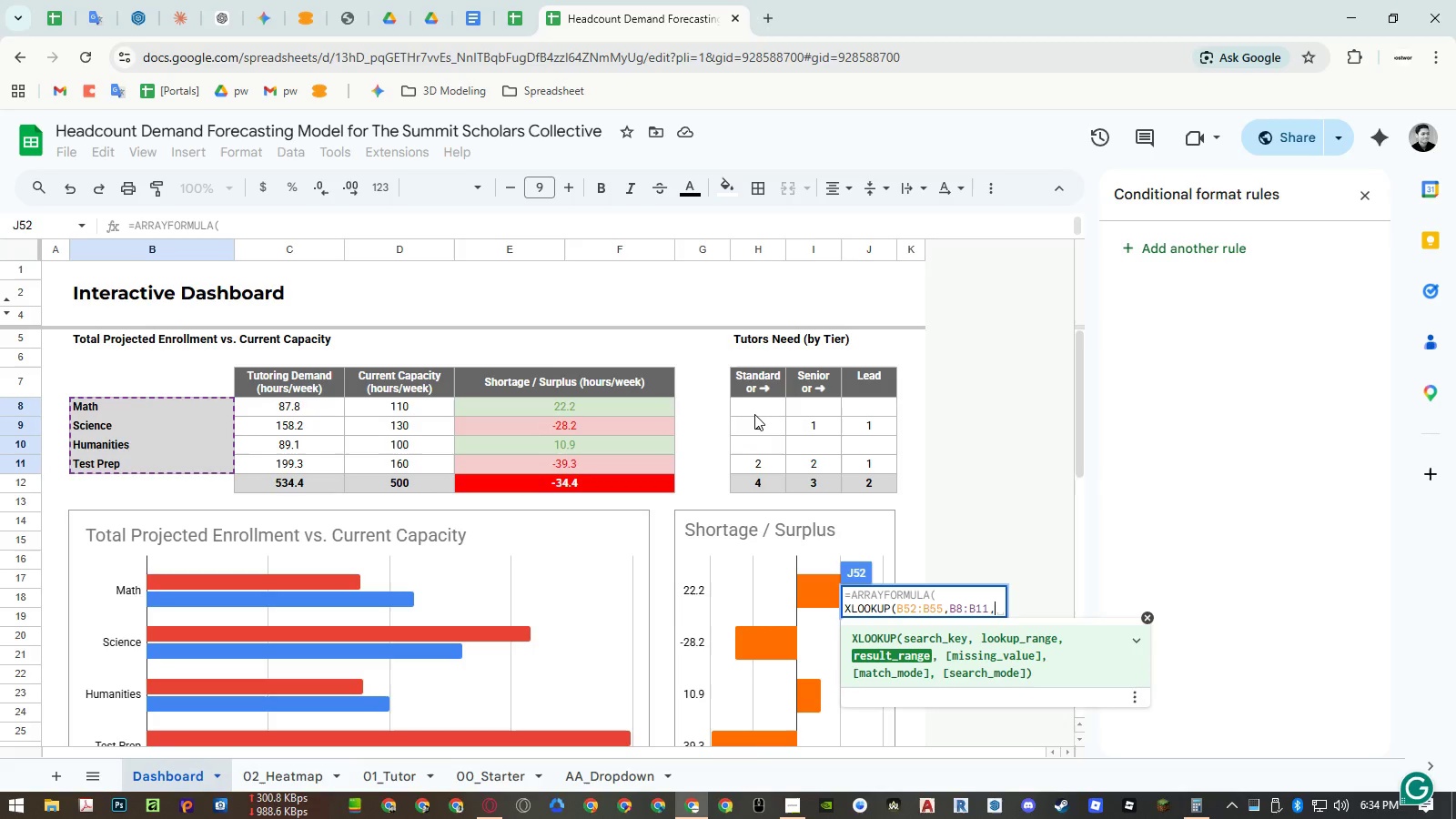 
left_click_drag(start_coordinate=[755, 410], to_coordinate=[863, 483])
 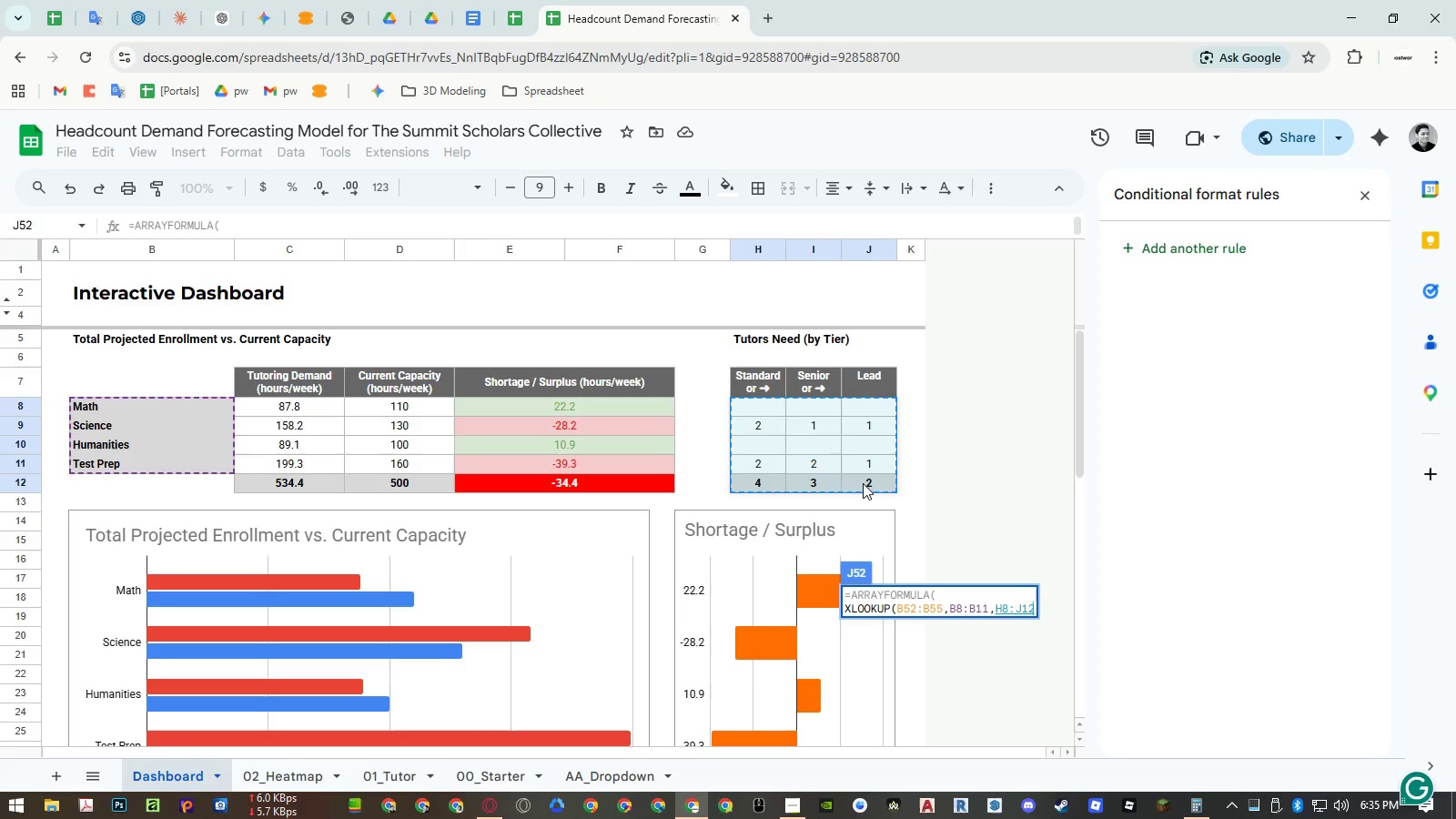 
key(Shift+0)
 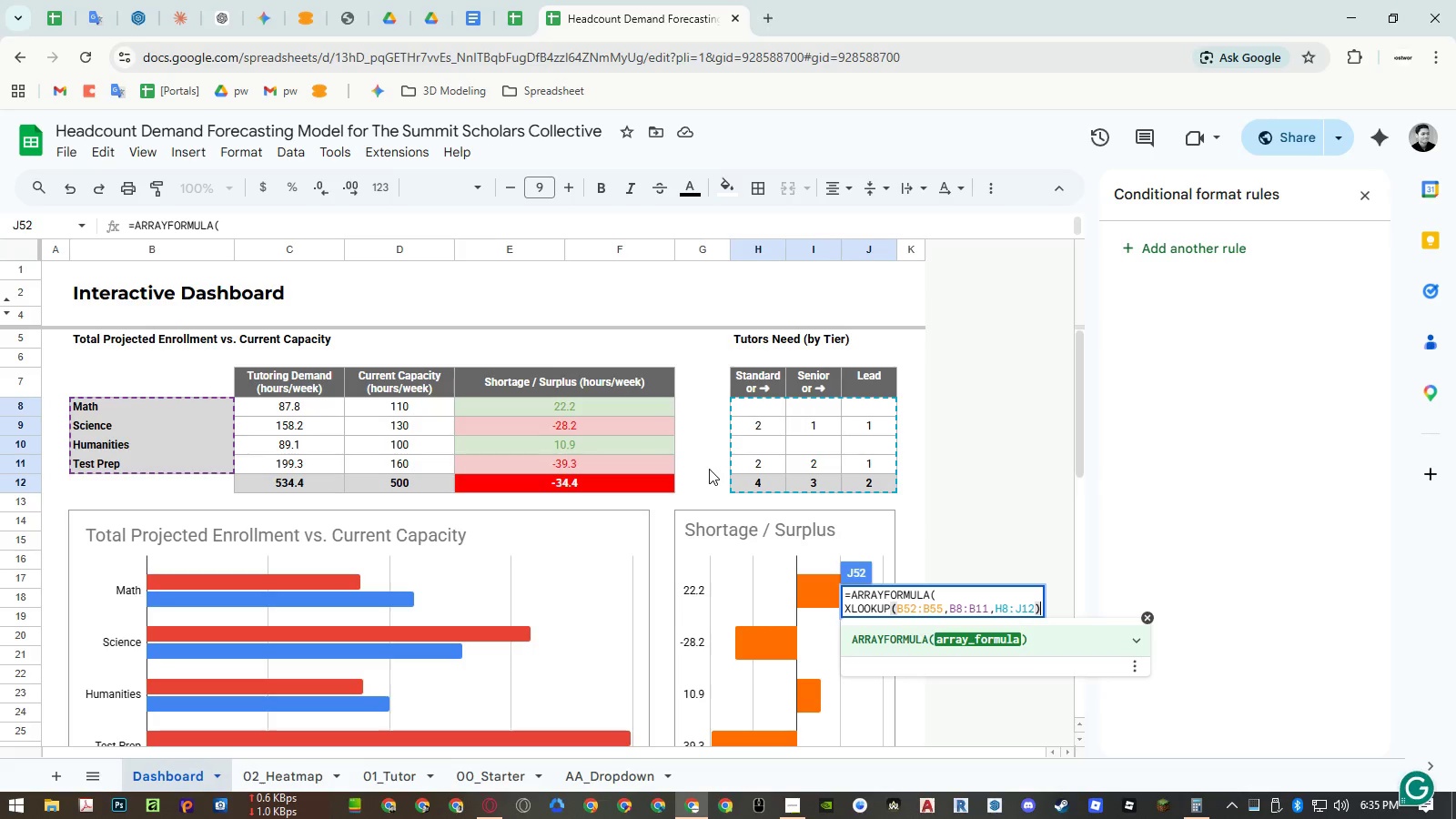 
key(Enter)
 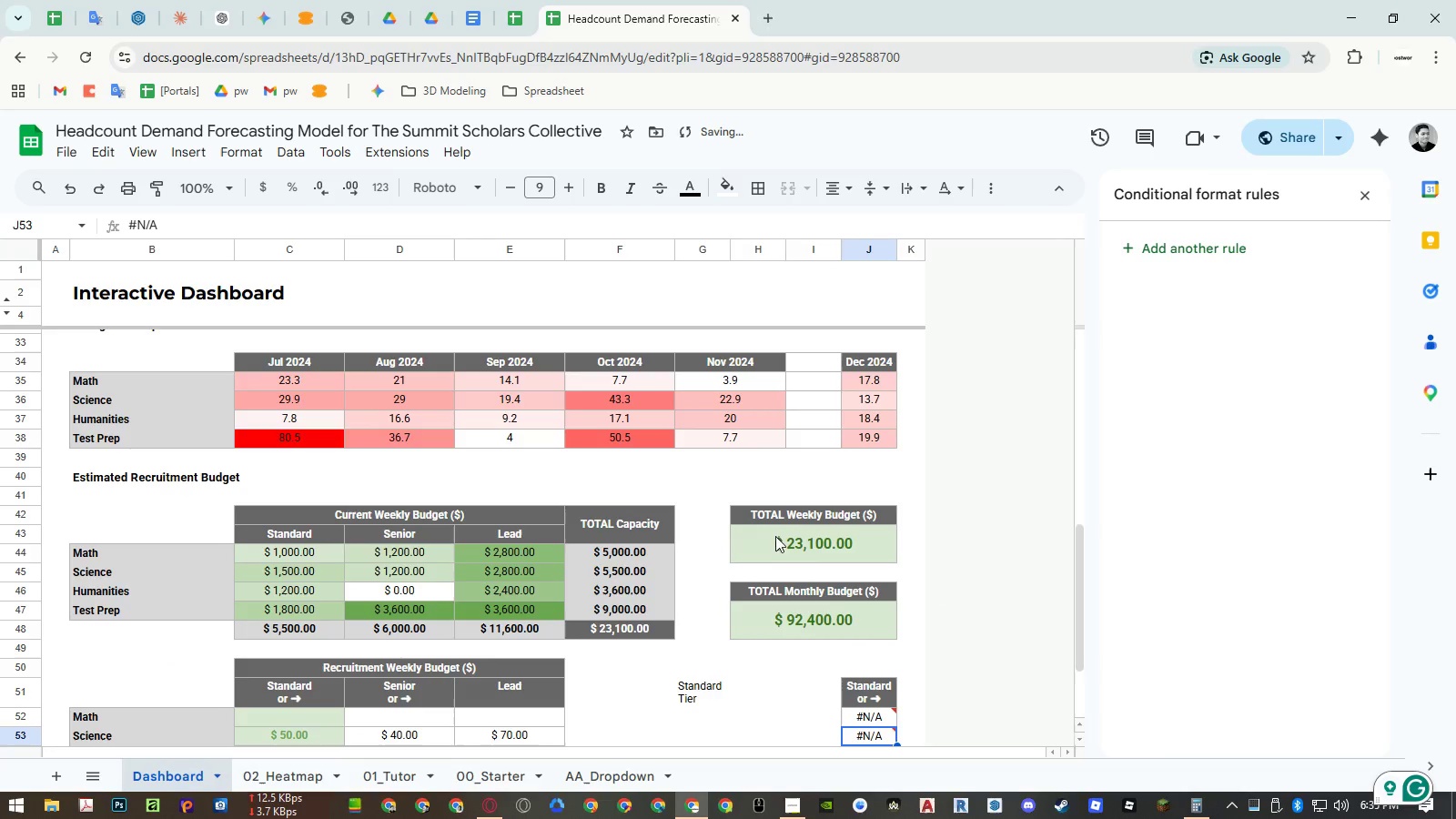 
scroll: coordinate [834, 587], scroll_direction: down, amount: 3.0
 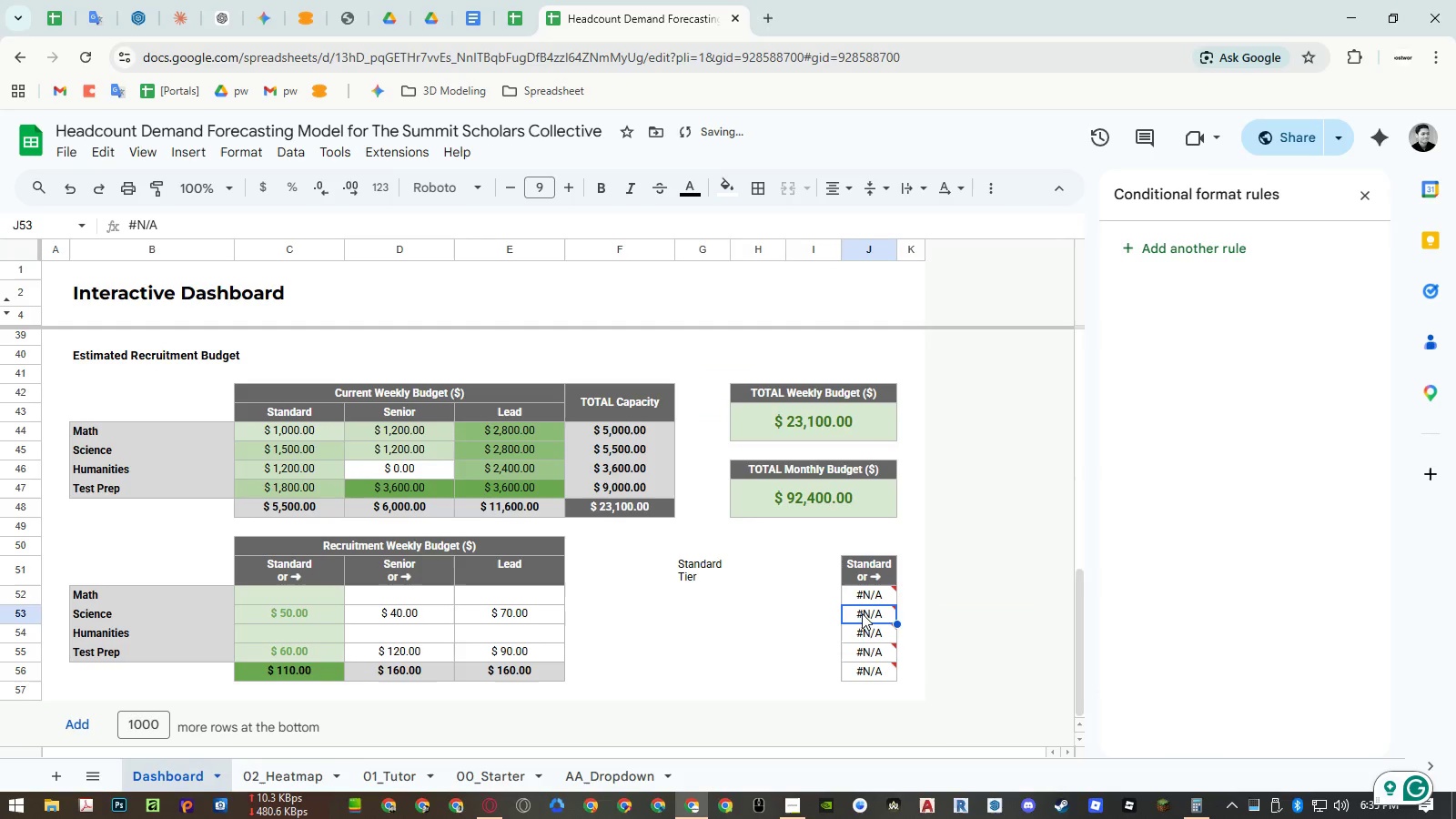 
left_click([863, 613])
 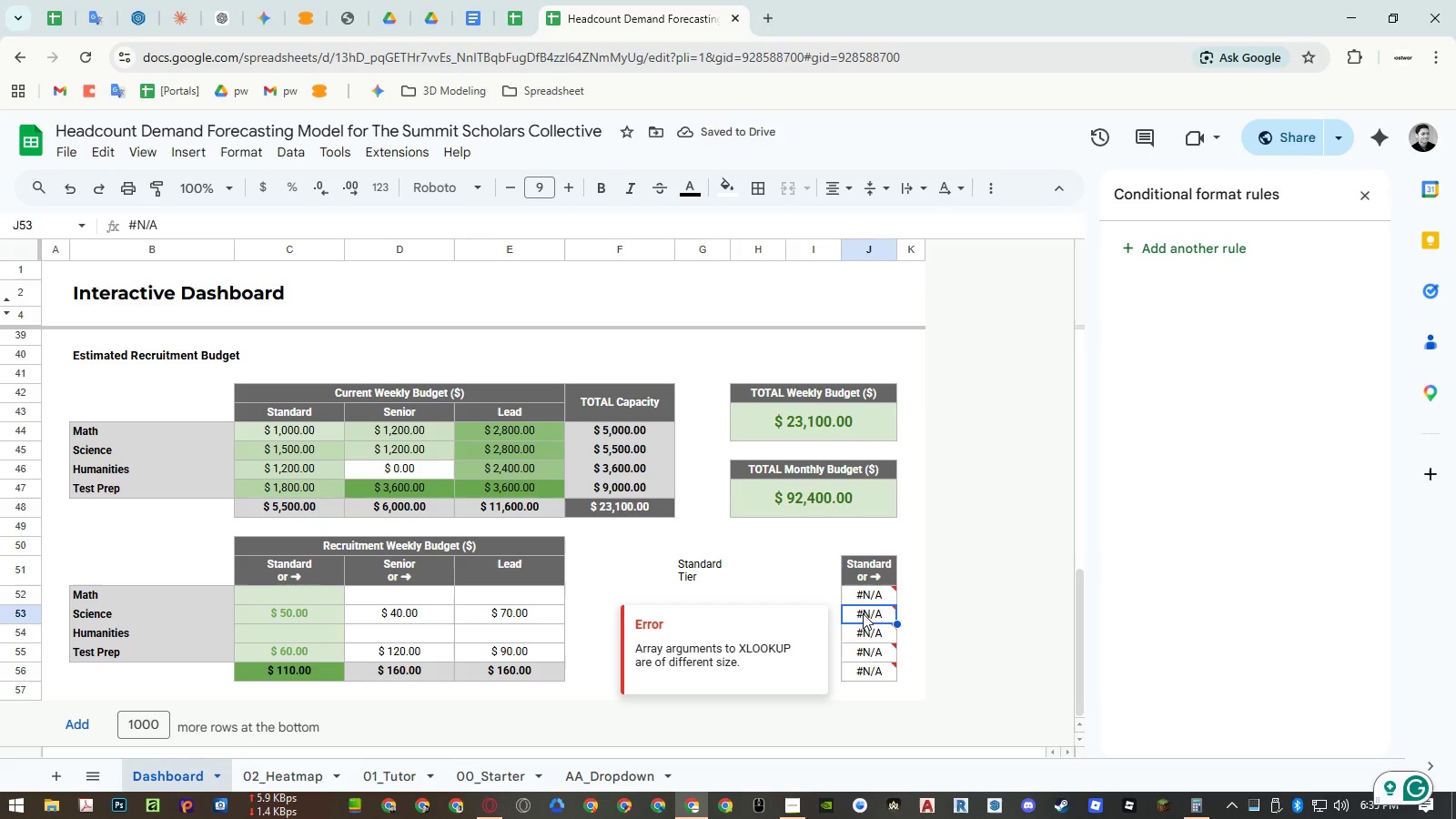 
double_click([863, 601])
 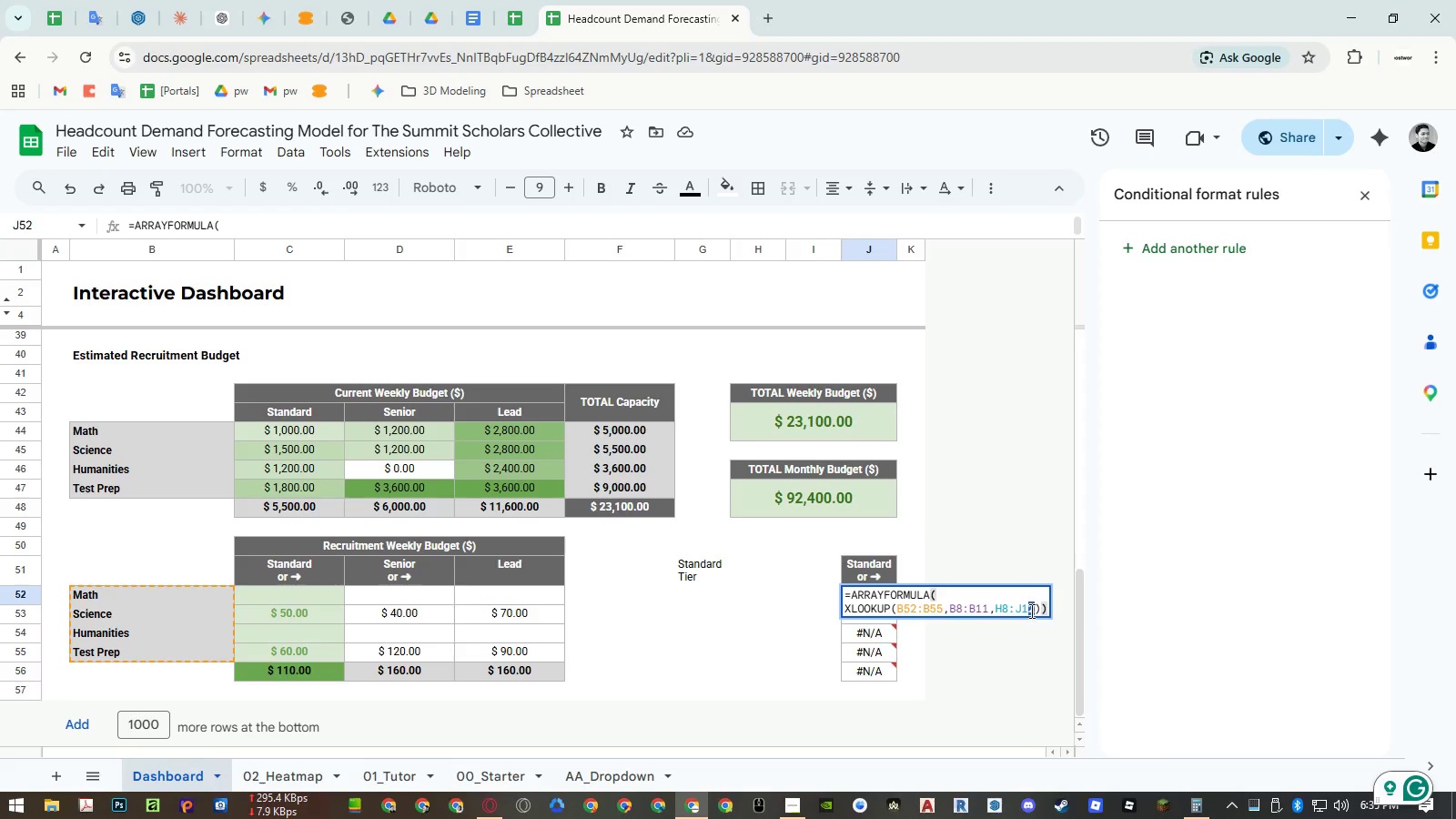 
key(Numpad1)
 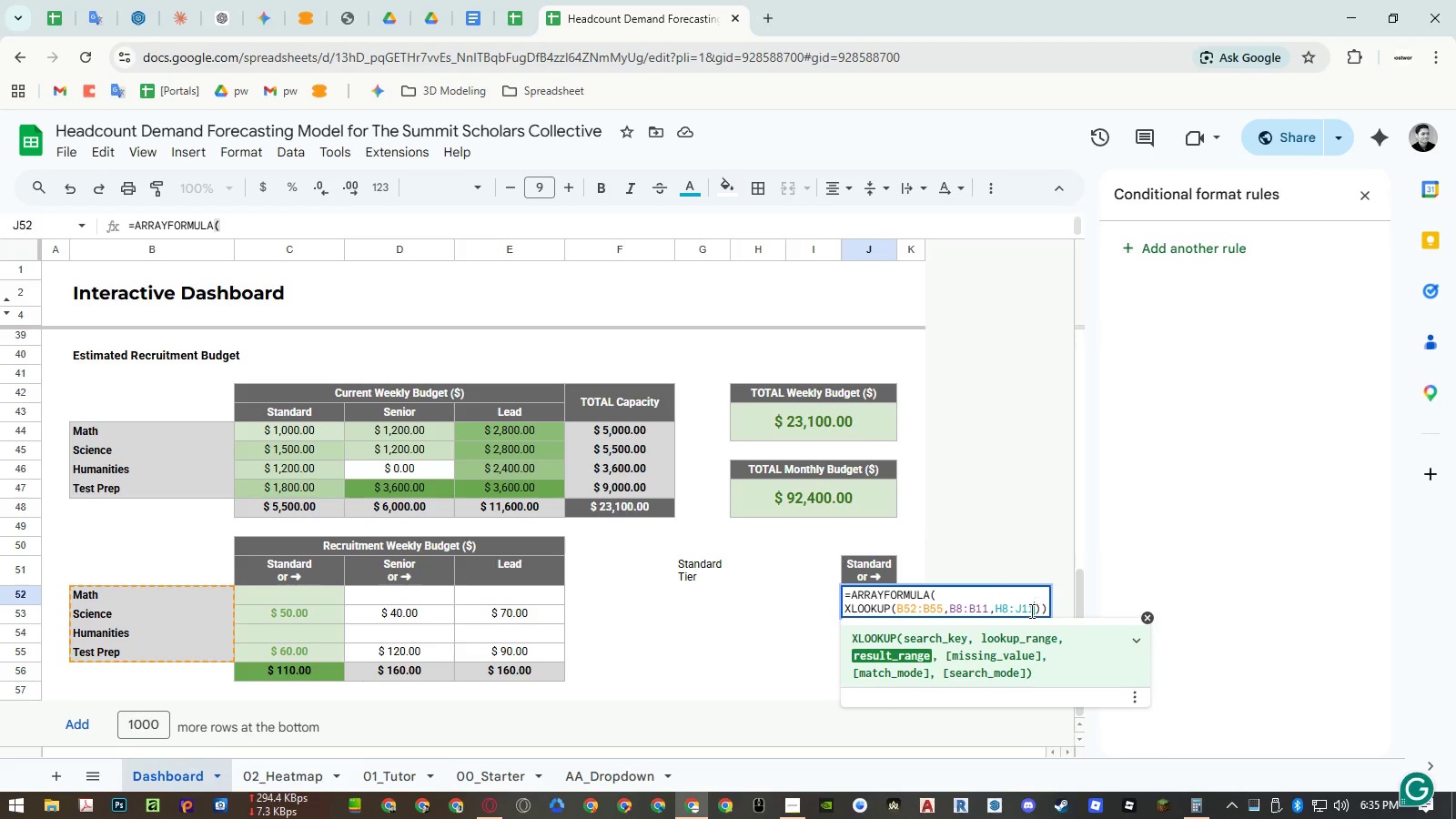 
key(NumpadEnter)
 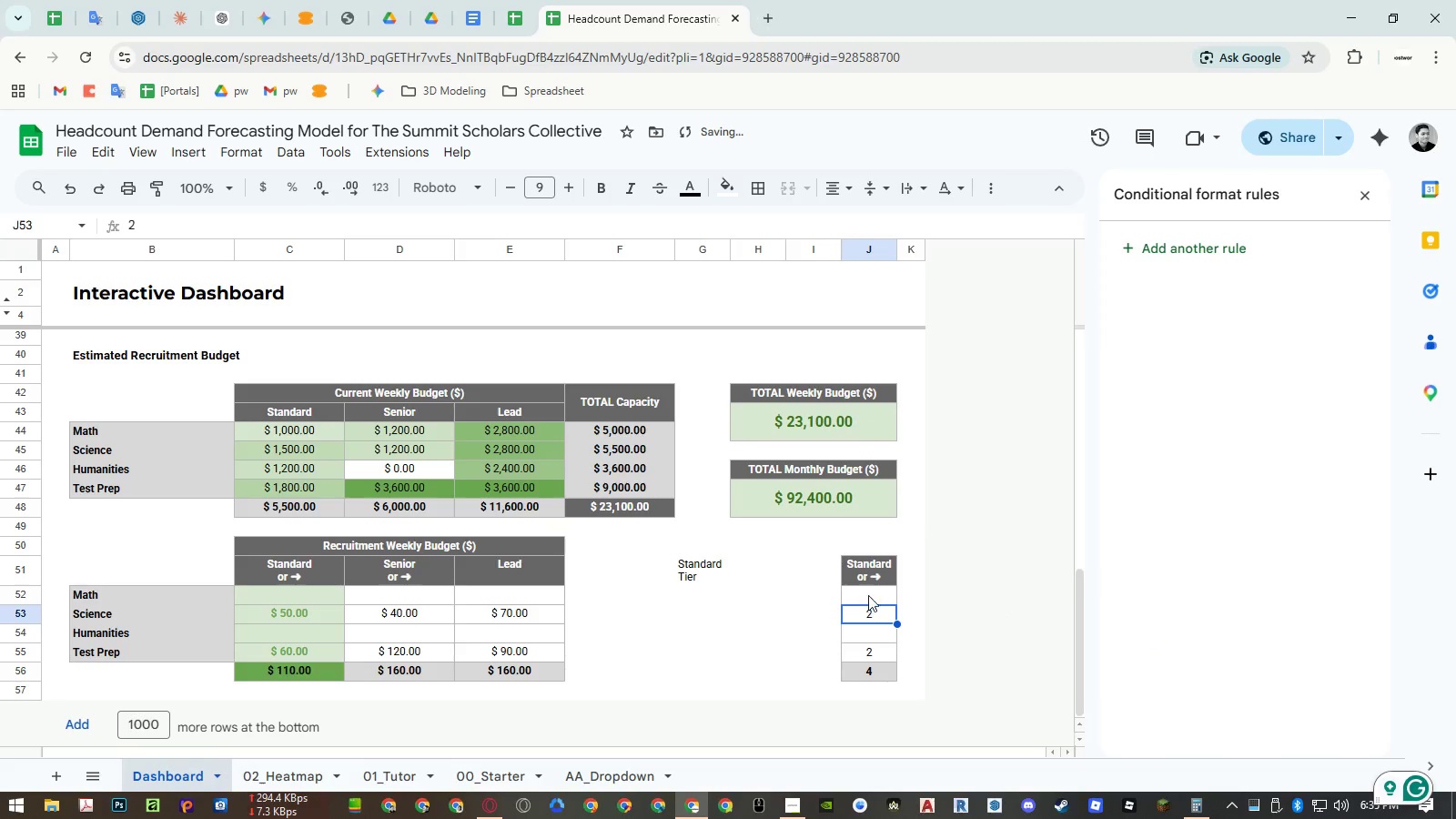 
left_click([868, 594])
 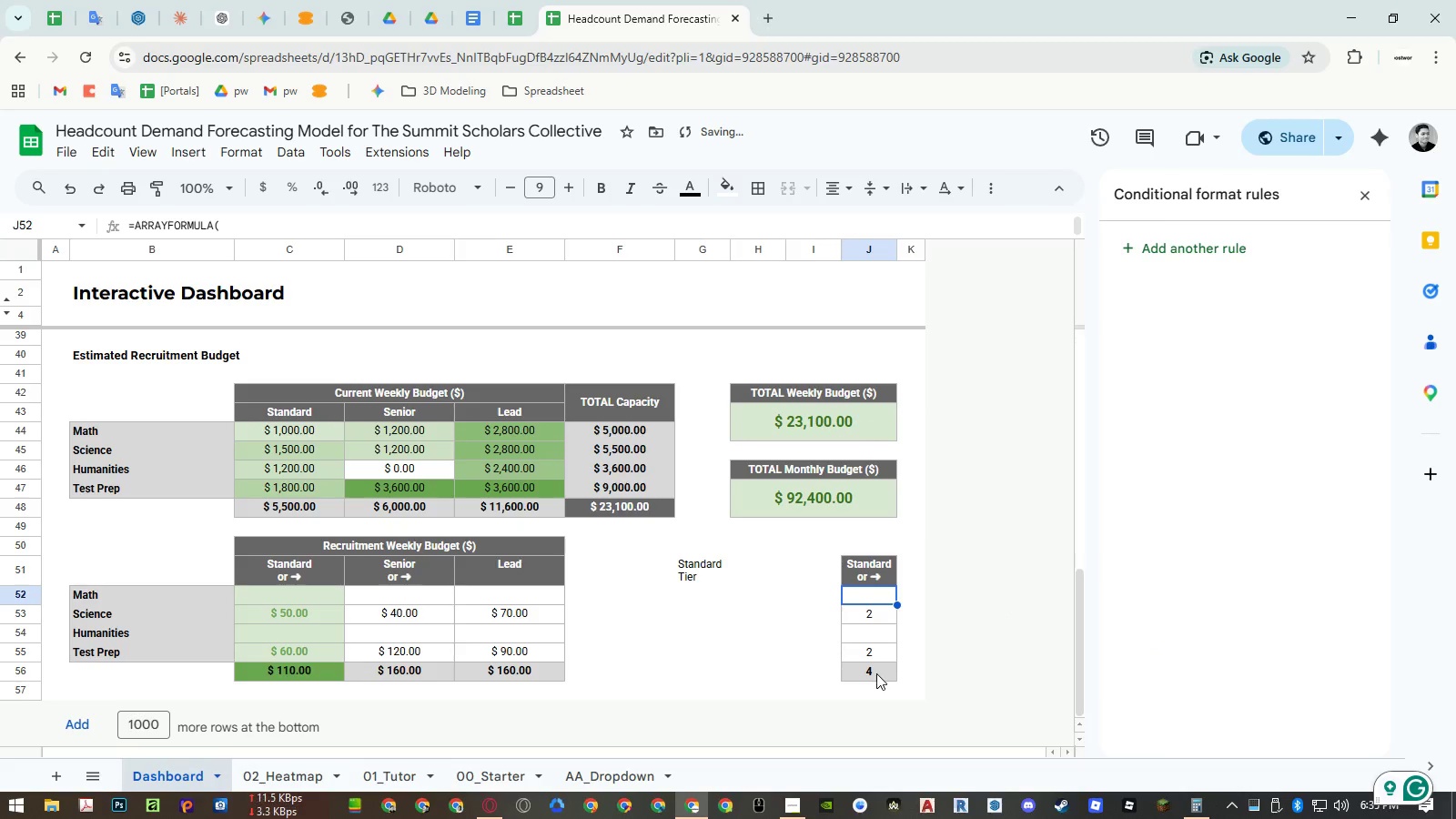 
double_click([876, 673])
 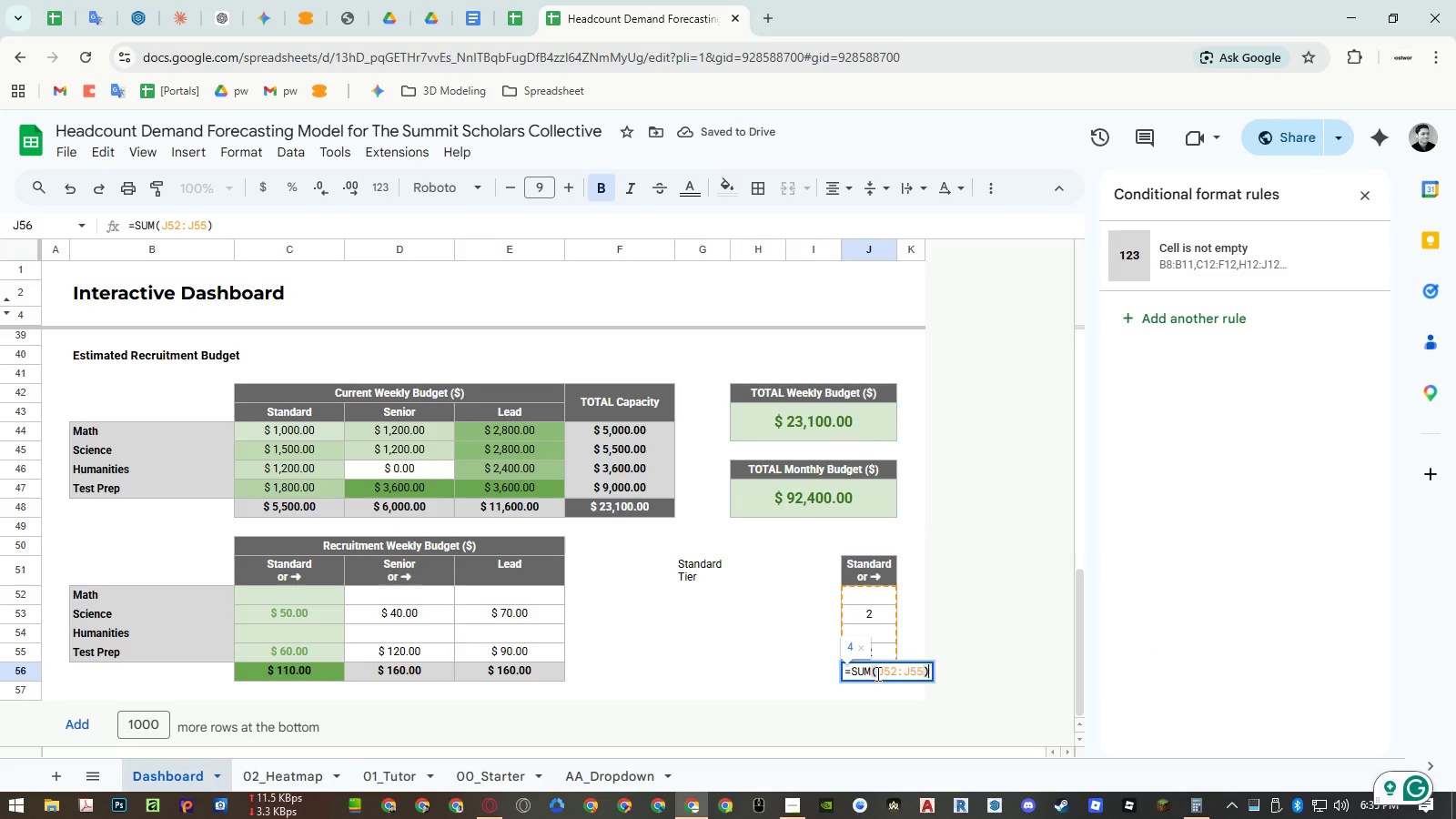 
key(Escape)
 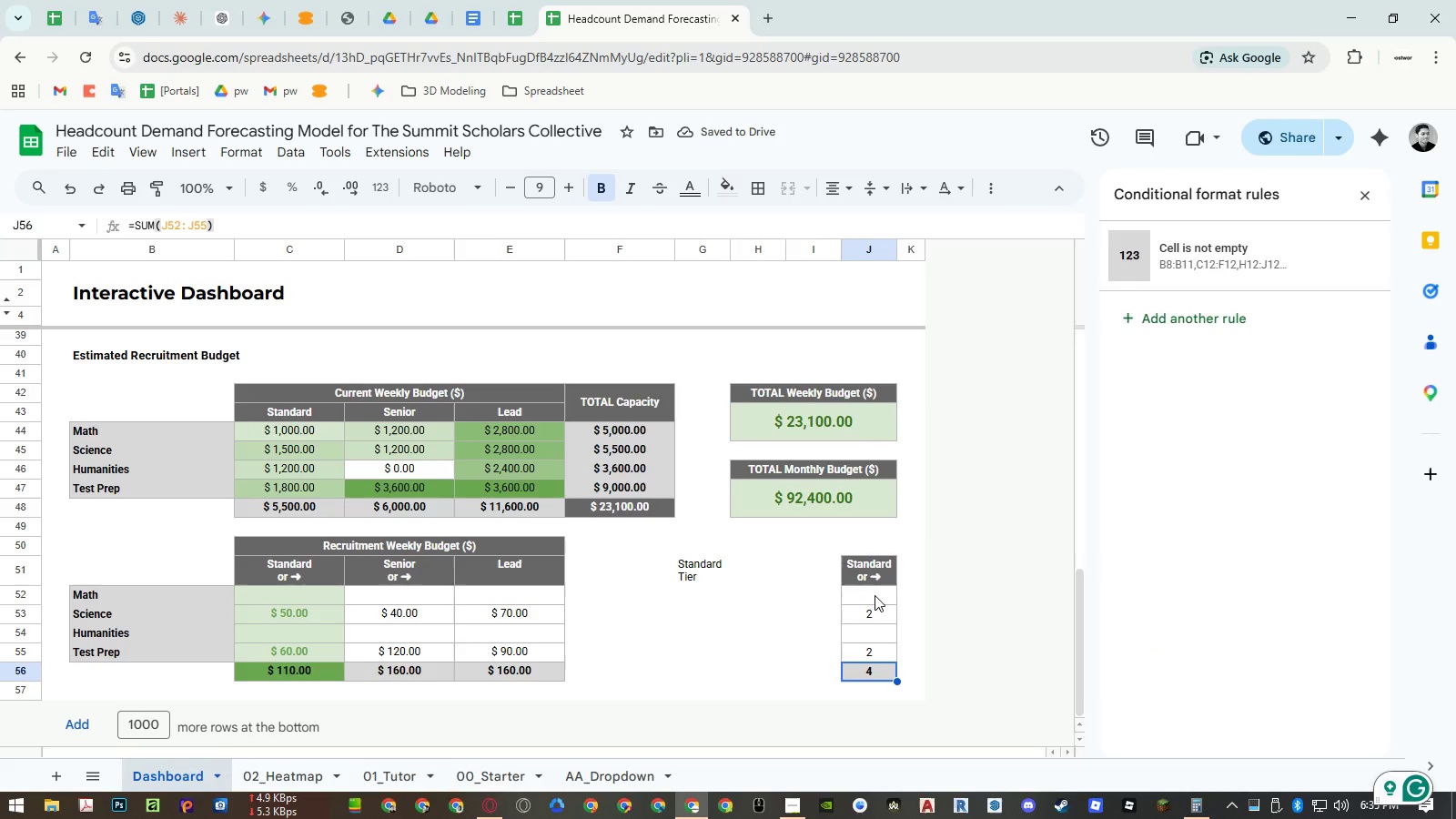 
left_click([875, 594])
 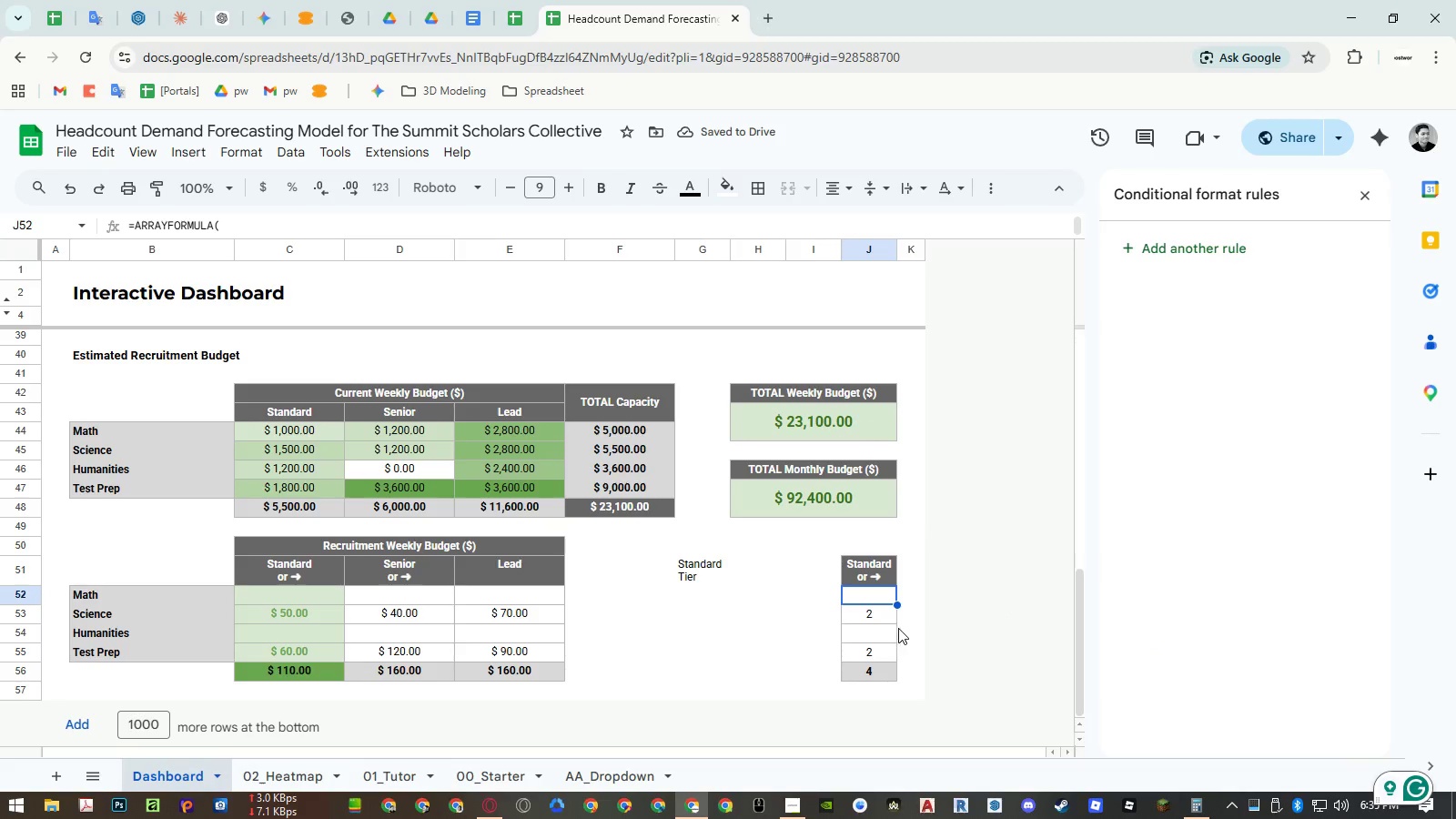 
scroll: coordinate [901, 629], scroll_direction: up, amount: 7.0
 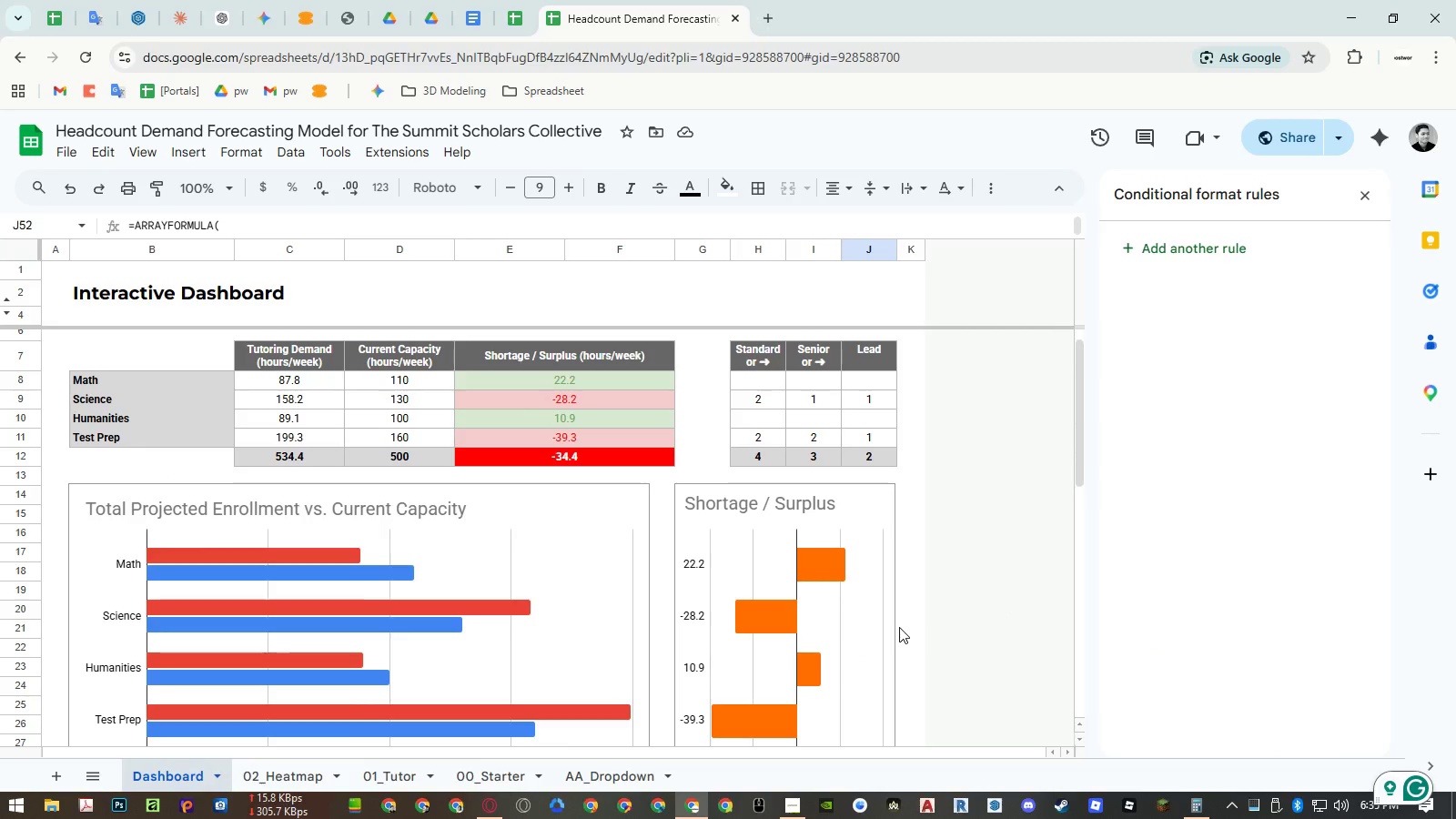 
scroll: coordinate [897, 623], scroll_direction: down, amount: 9.0
 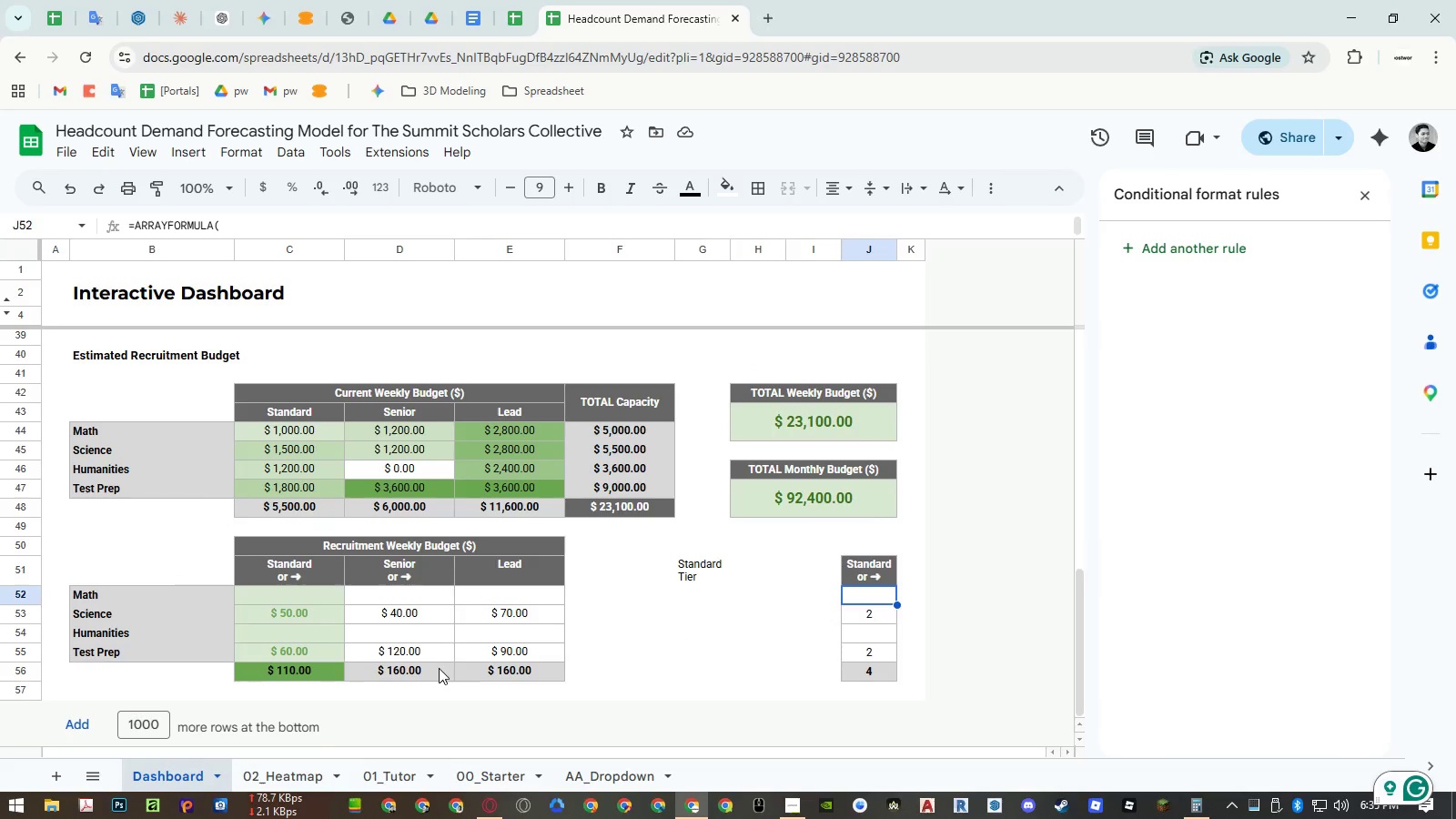 
left_click([439, 668])
 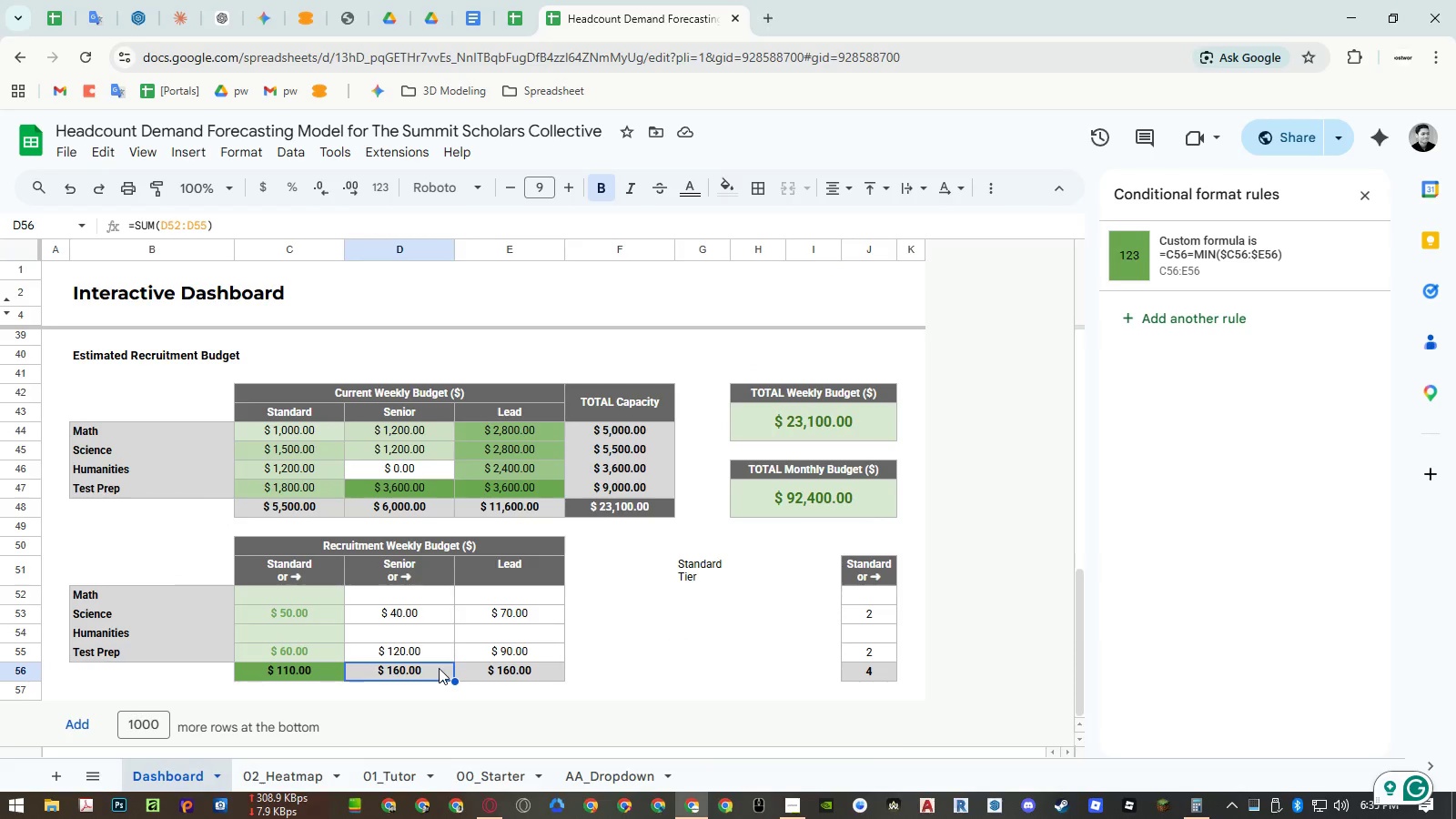 
key(Numpad9)
 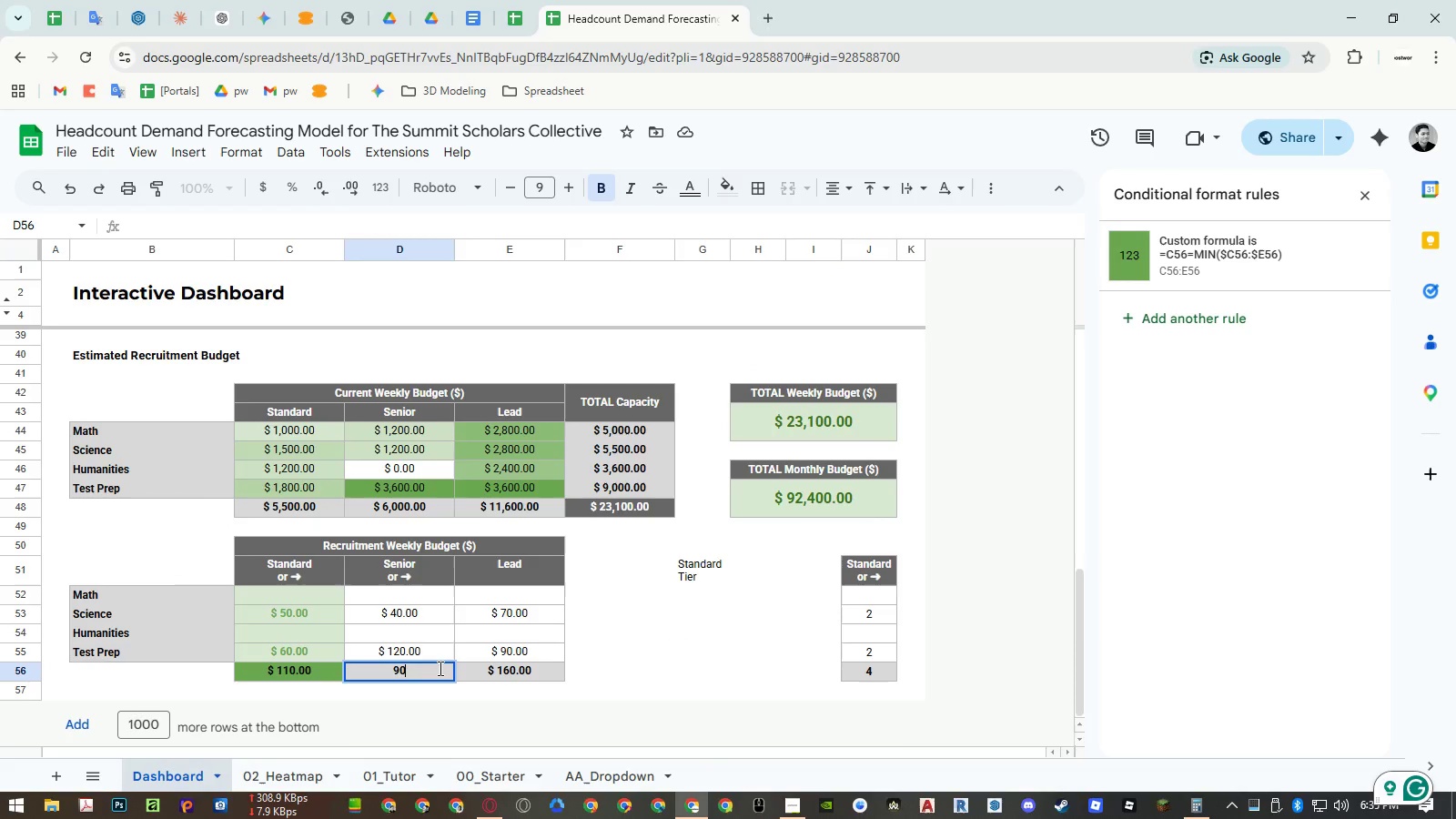 
key(Numpad0)
 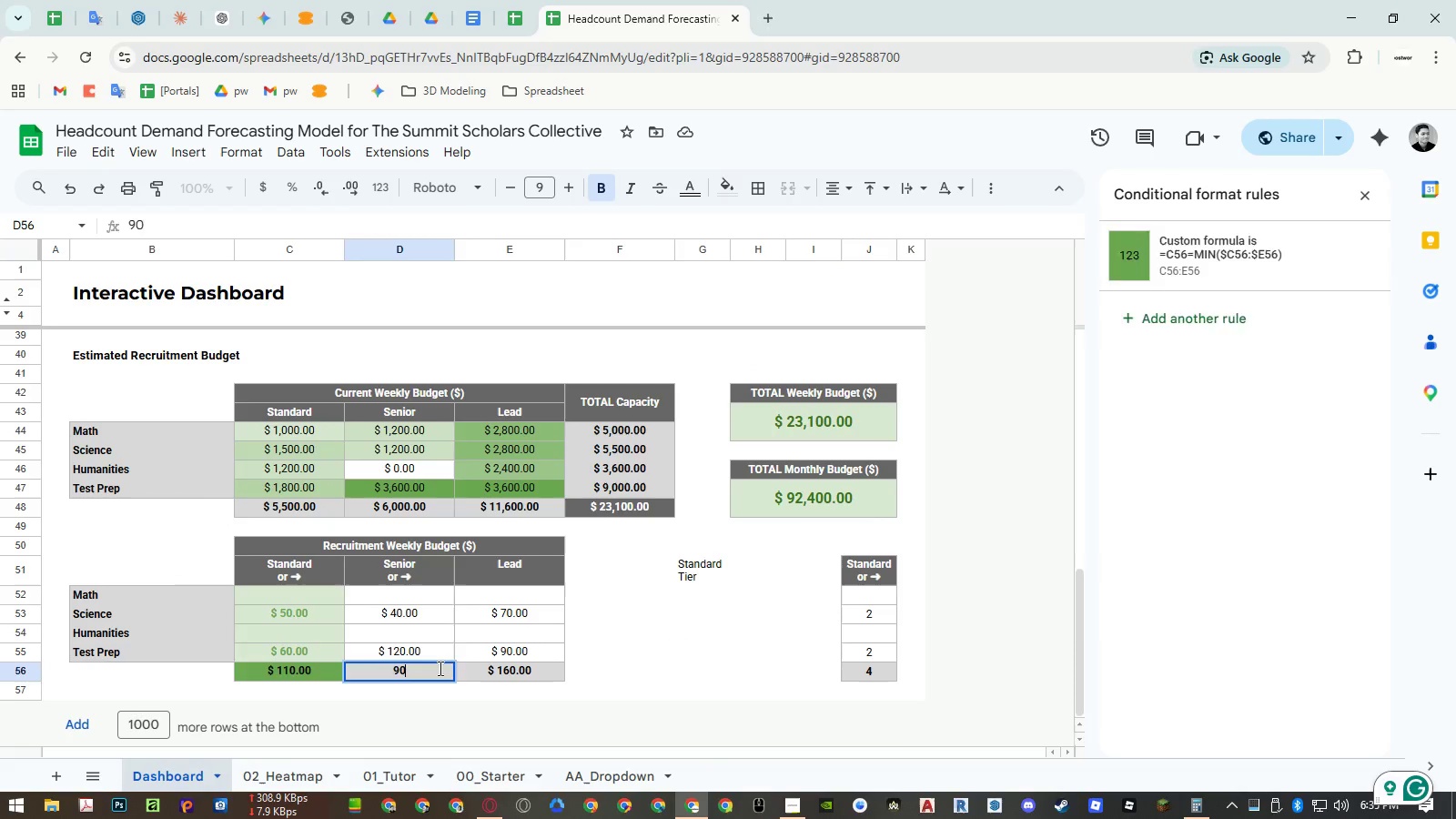 
key(NumpadEnter)
 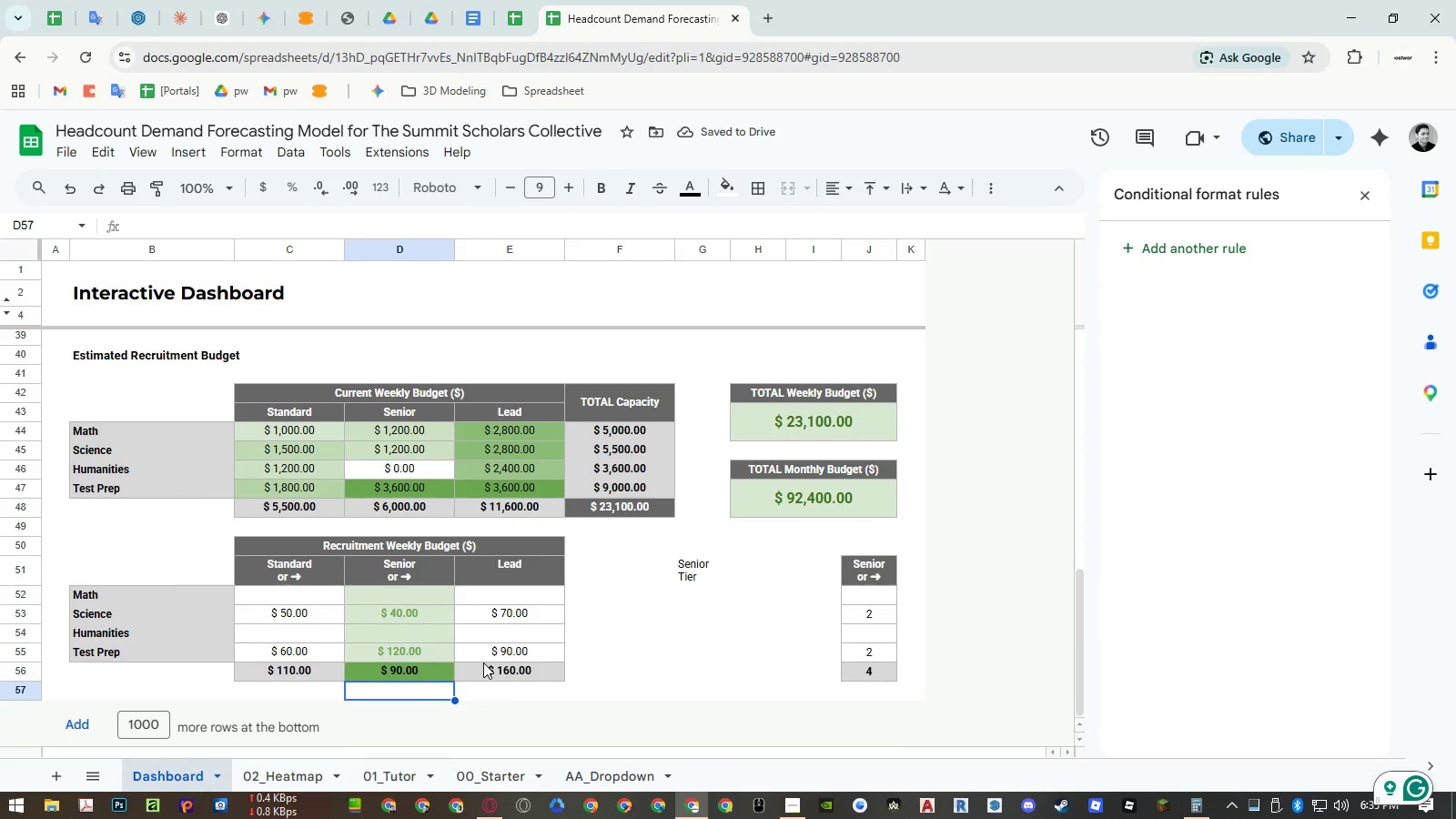 
wait(6.24)
 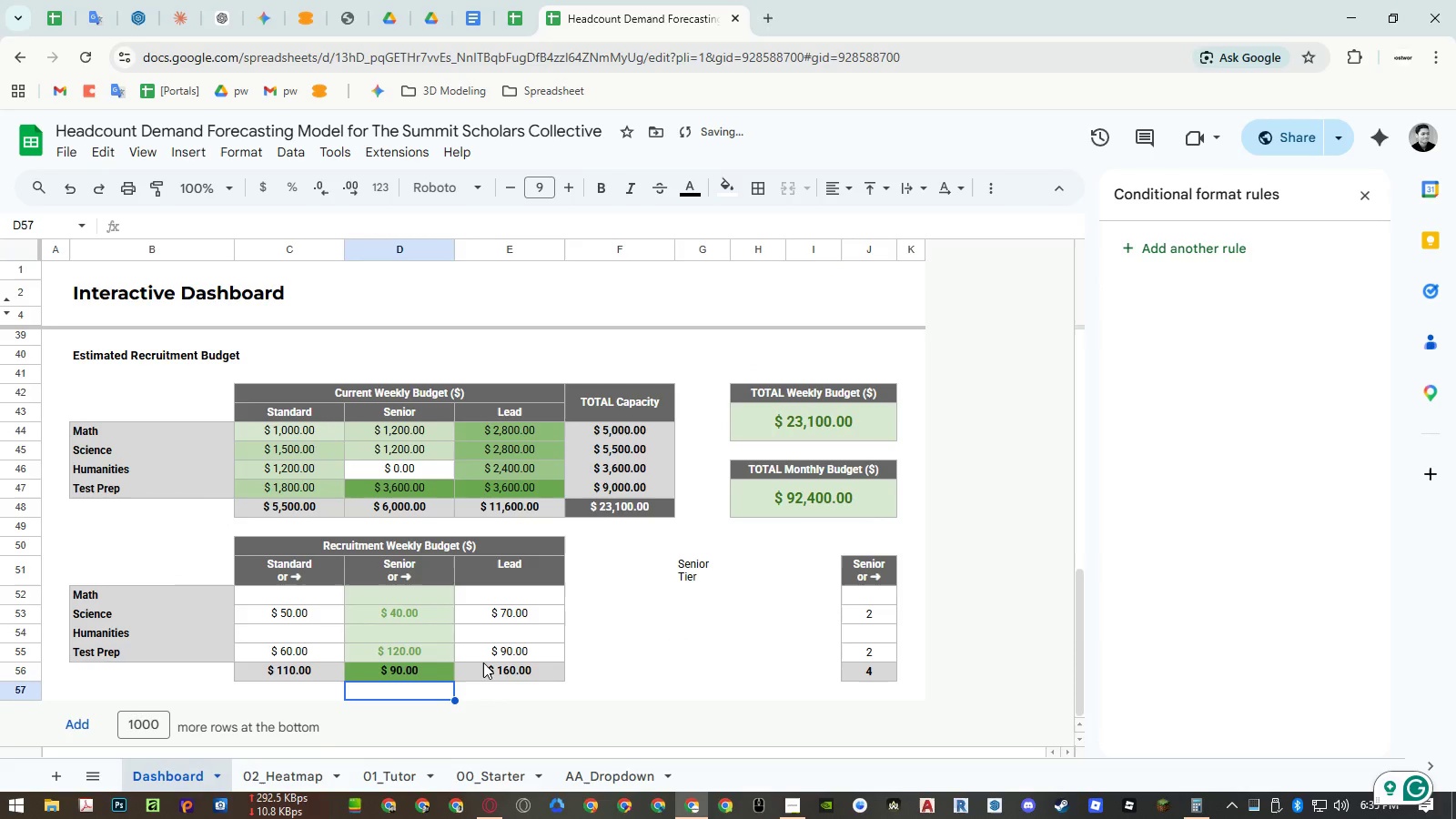 
double_click([864, 602])
 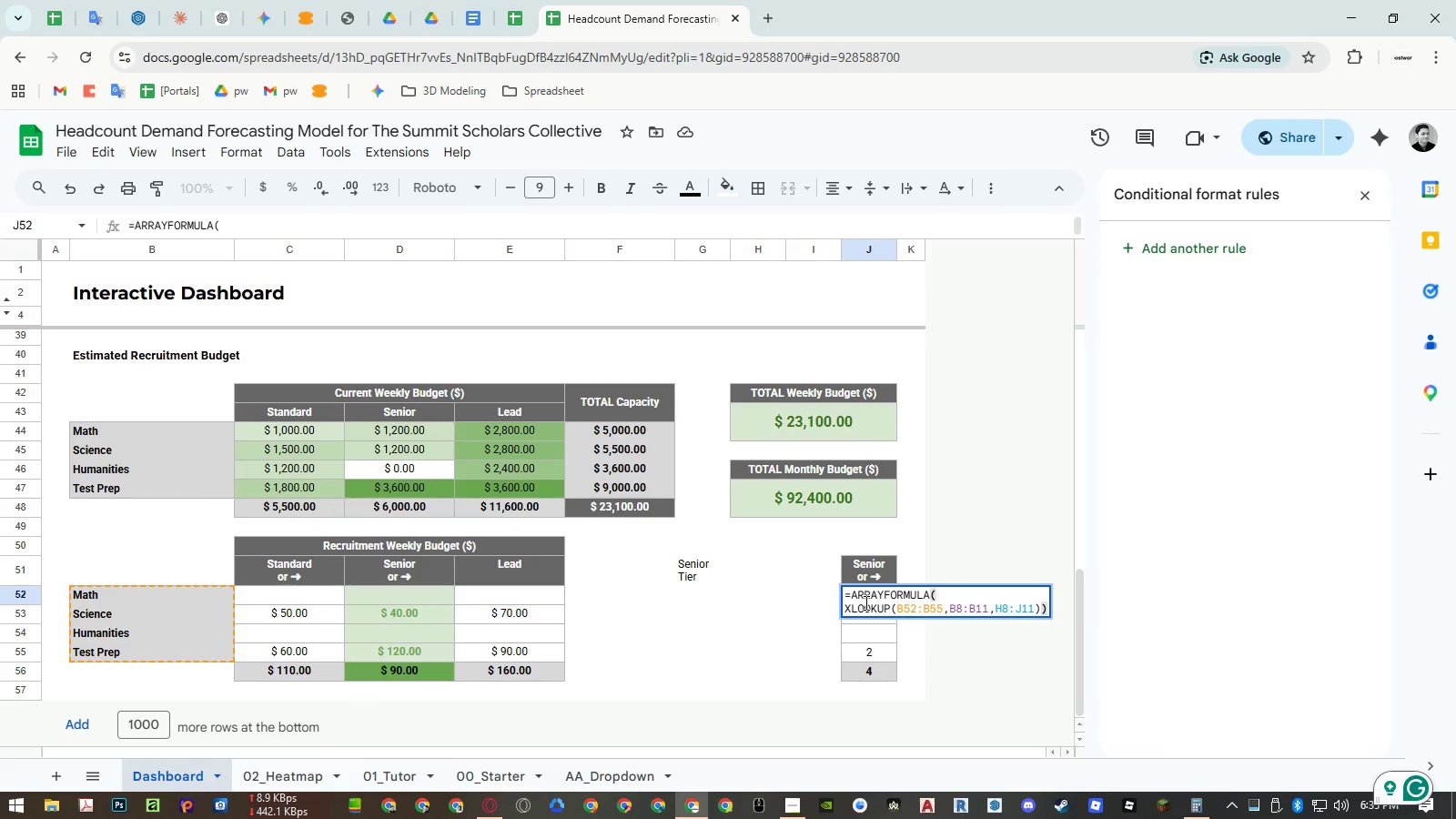 
key(Escape)
 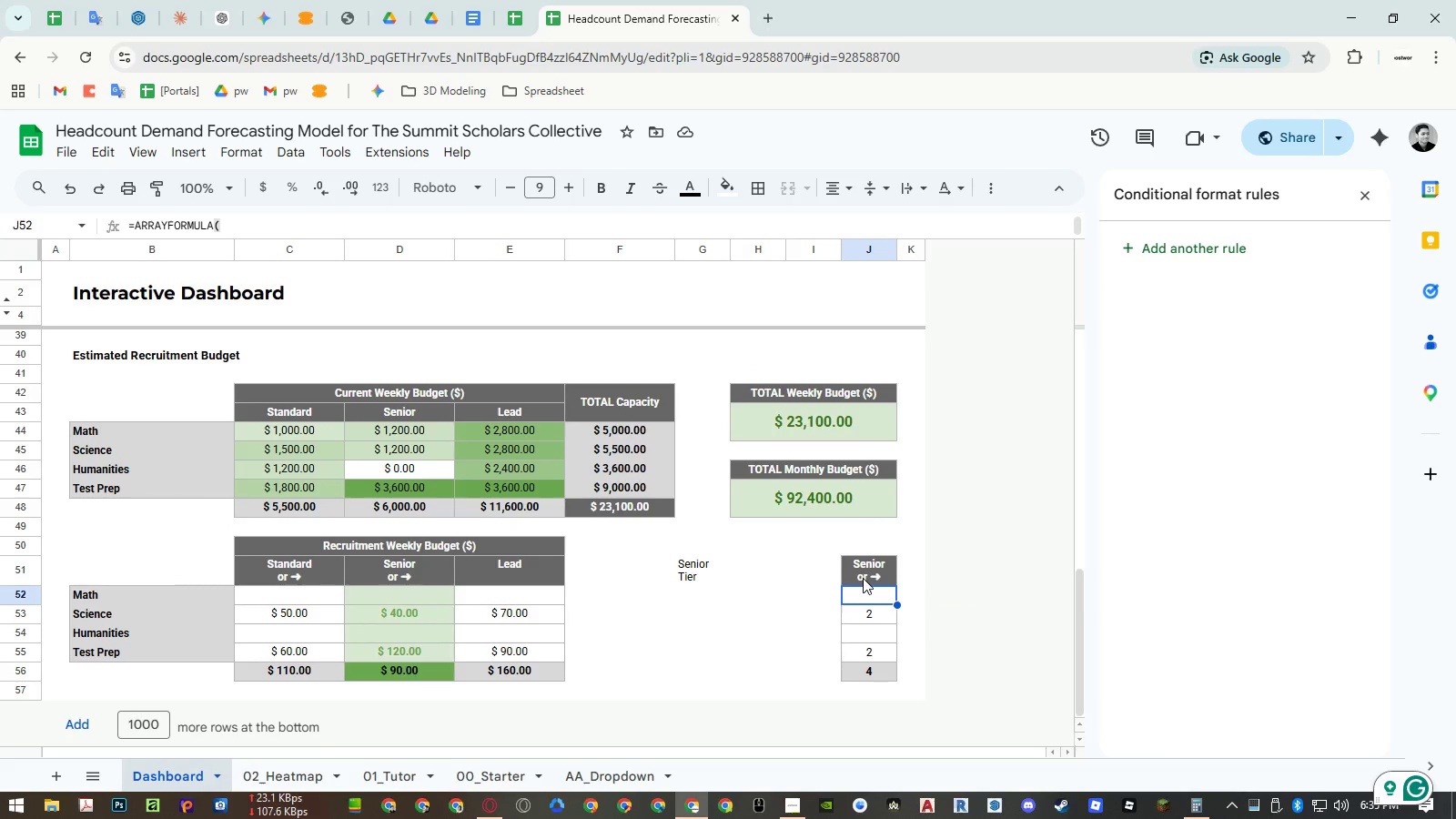 
left_click([863, 578])
 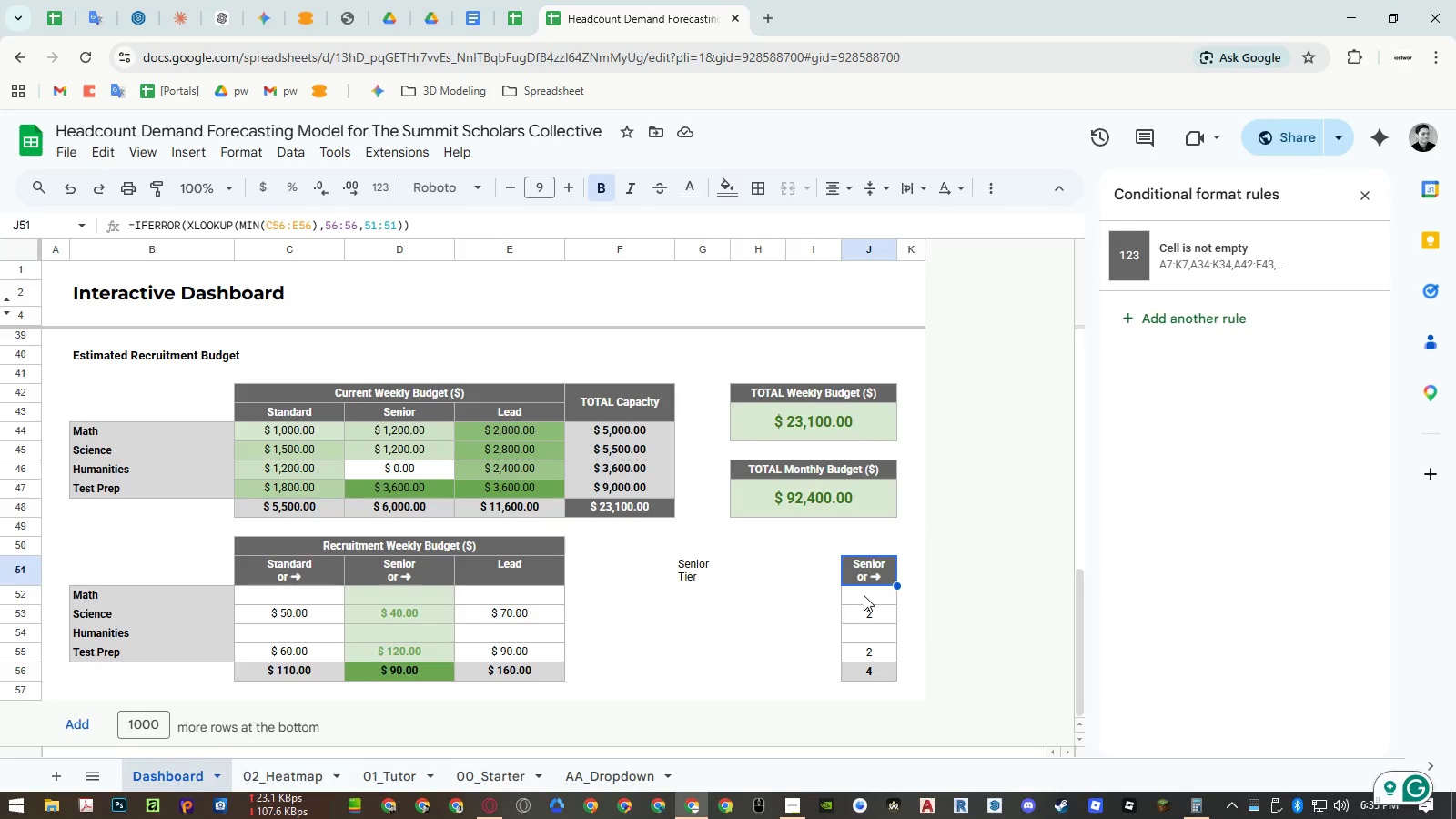 
key(Control+ControlLeft)
 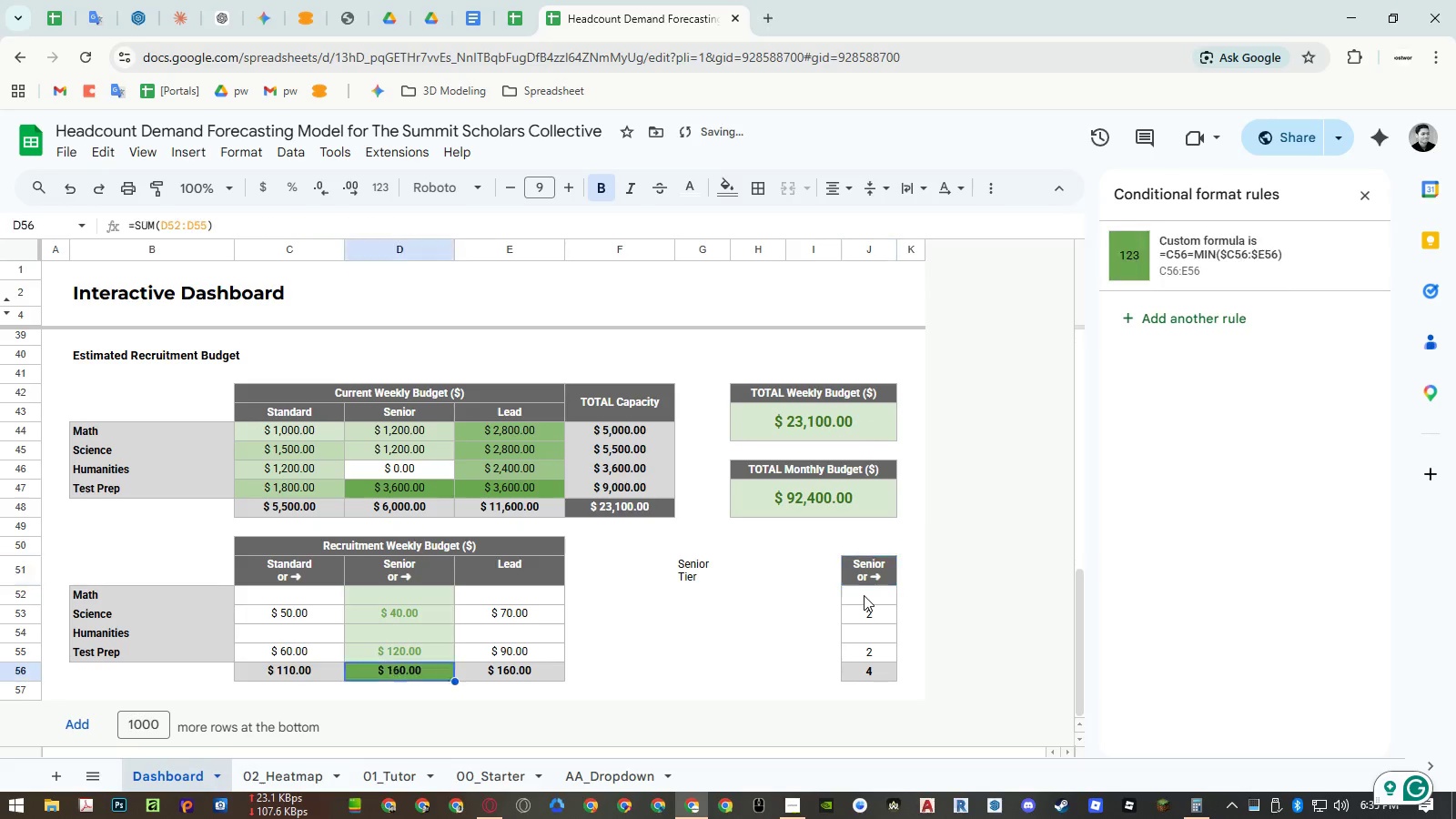 
key(Control+Z)
 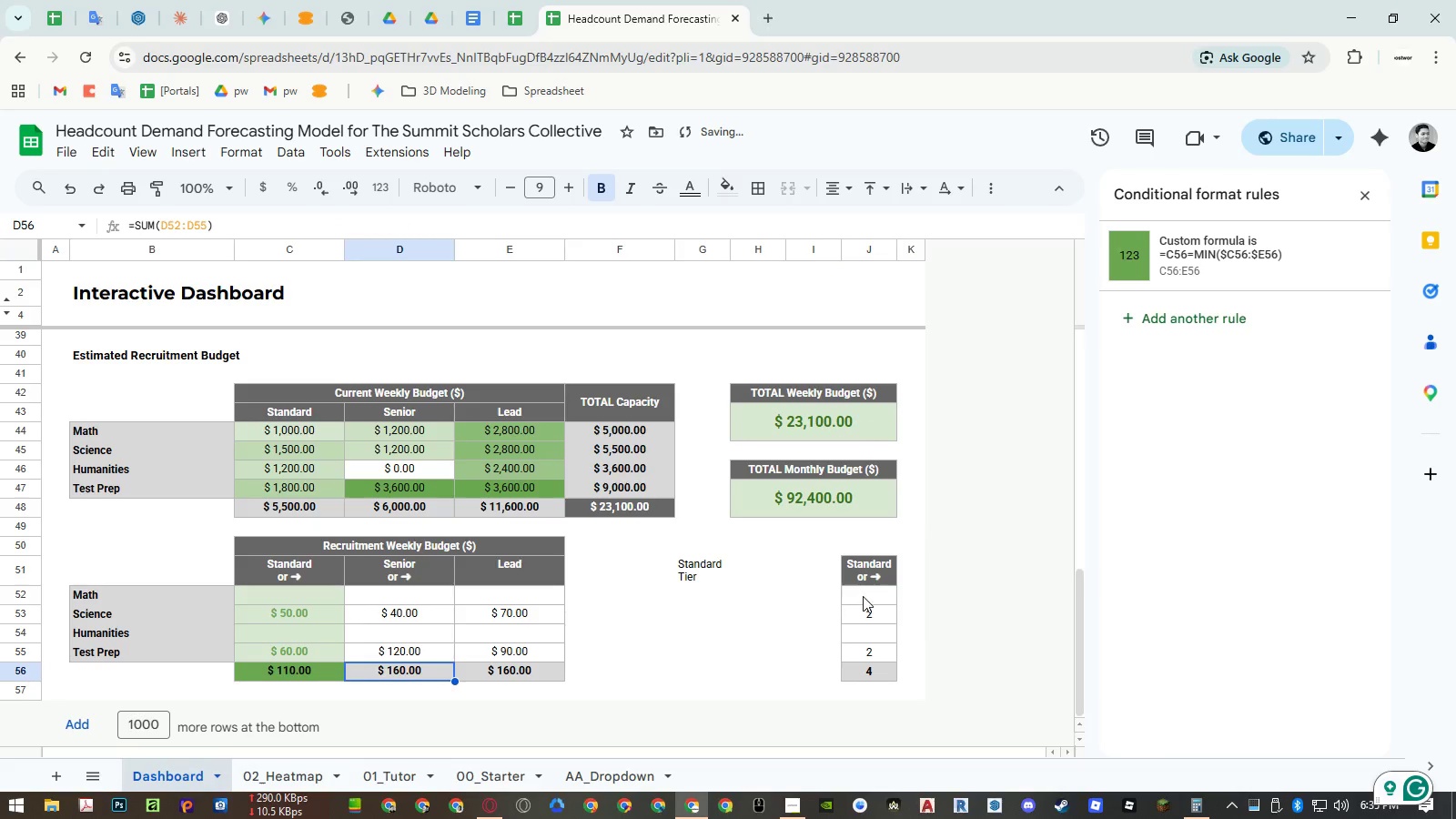 
double_click([863, 596])
 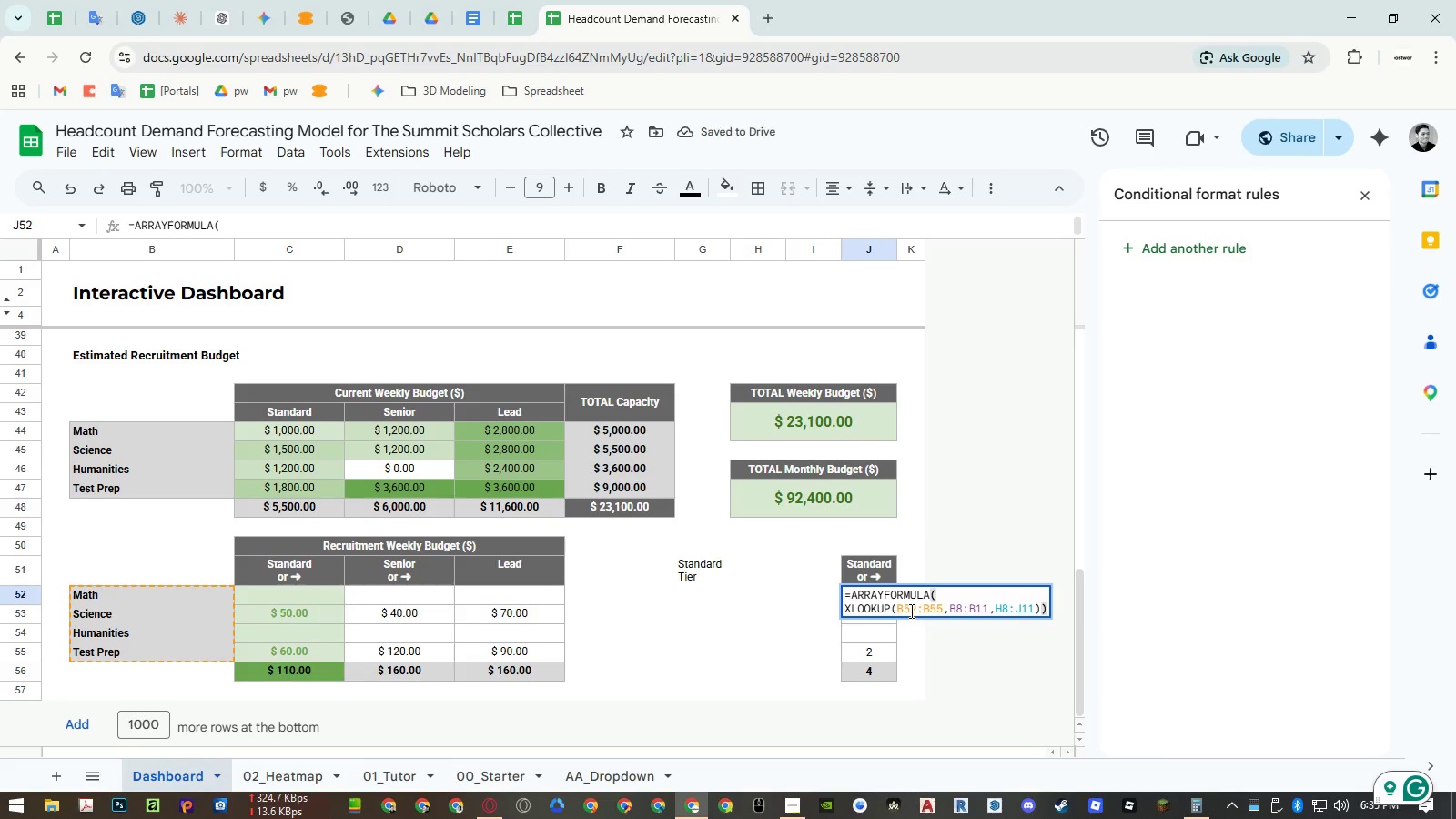 
double_click([910, 611])
 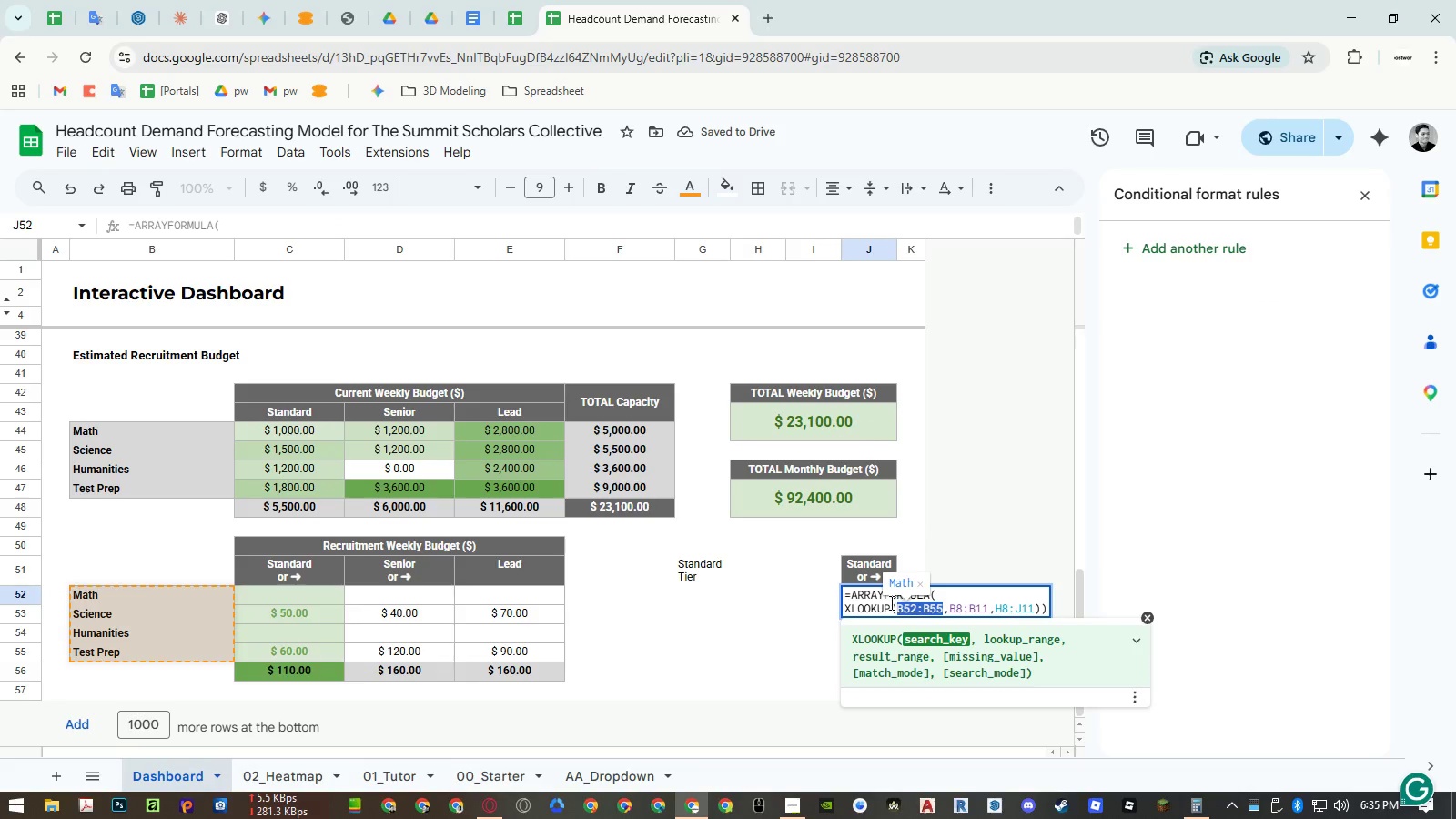 
key(Backspace)
 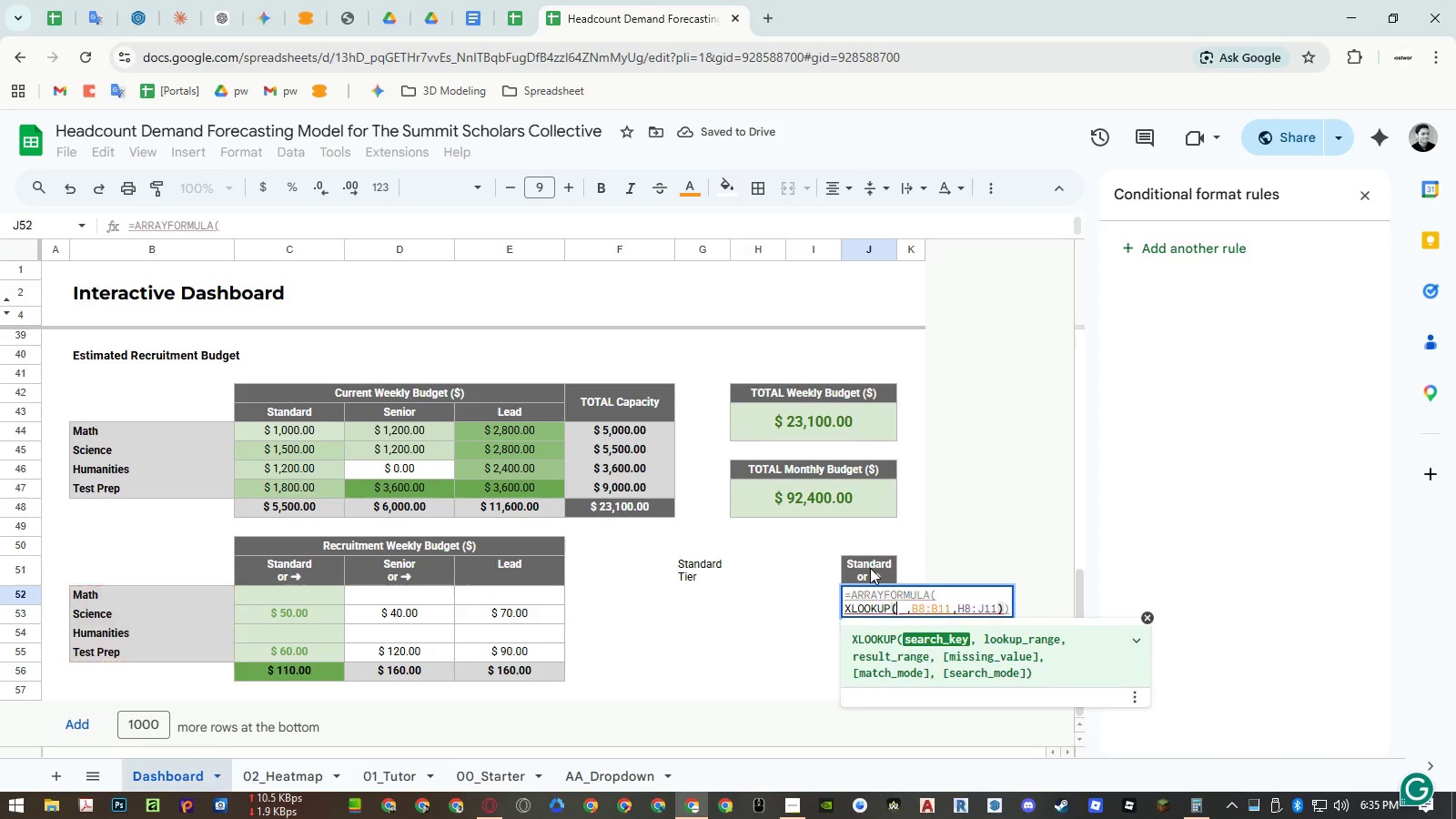 
left_click([870, 568])
 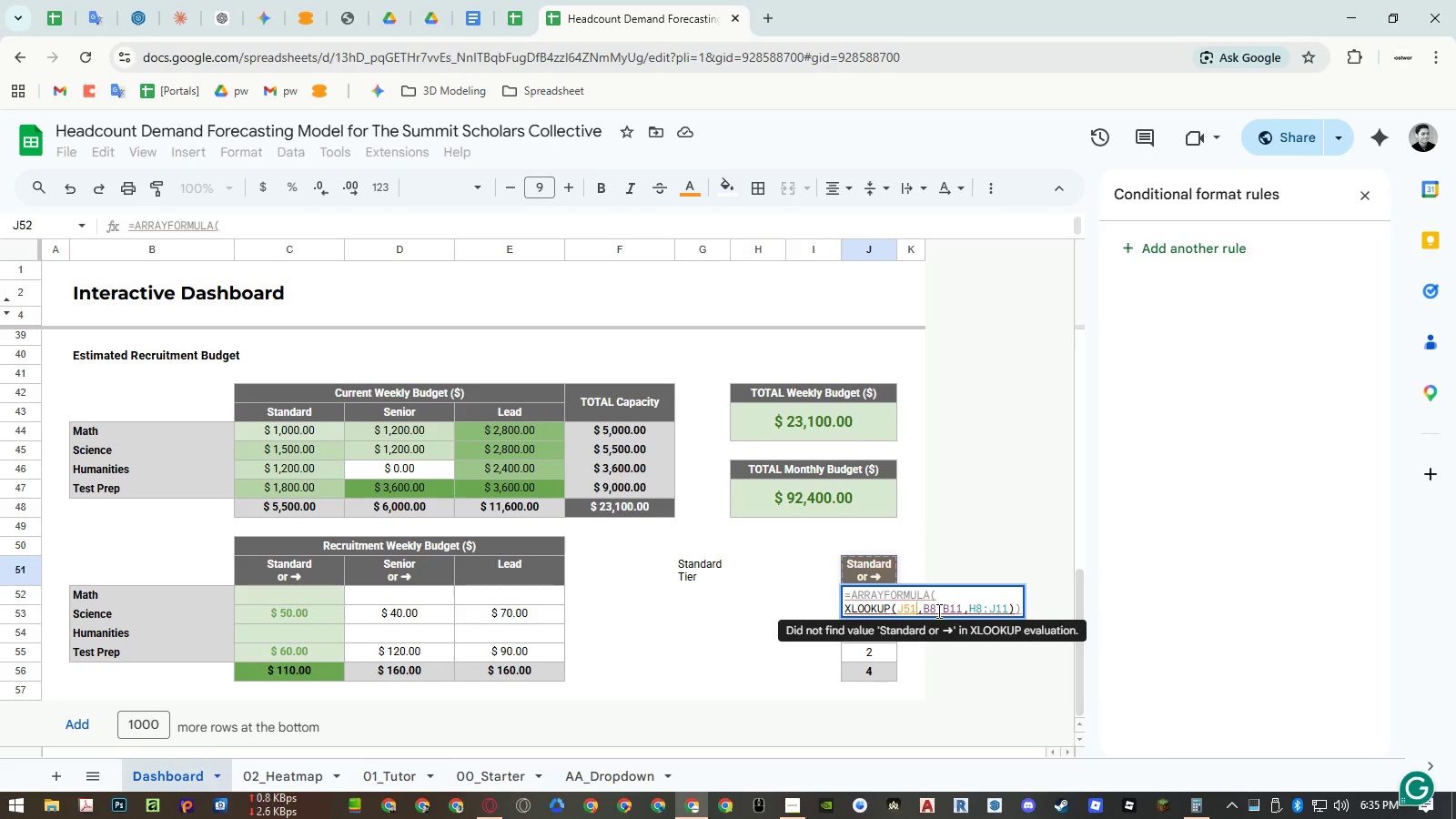 
double_click([937, 611])
 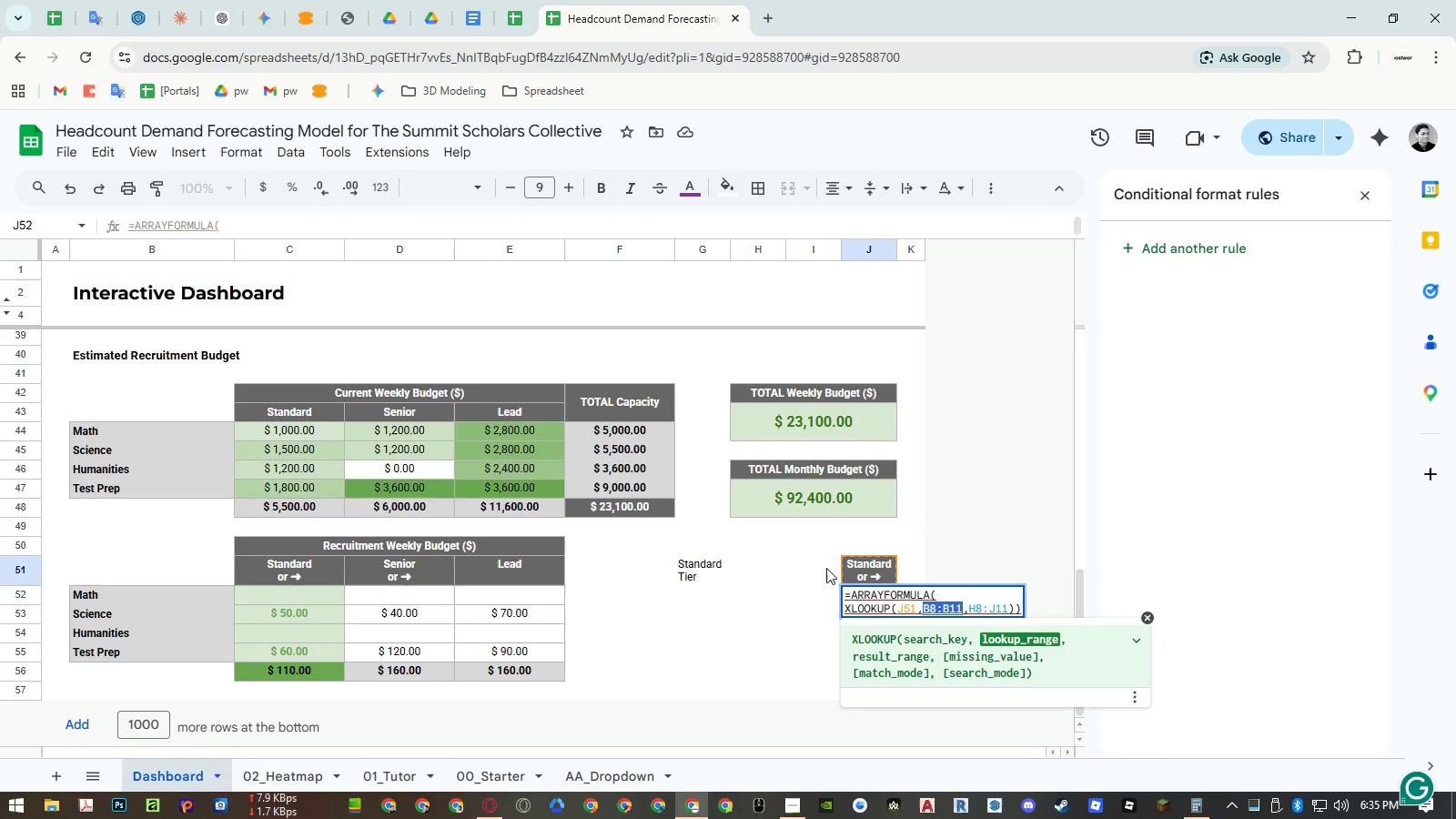 
key(Backspace)
 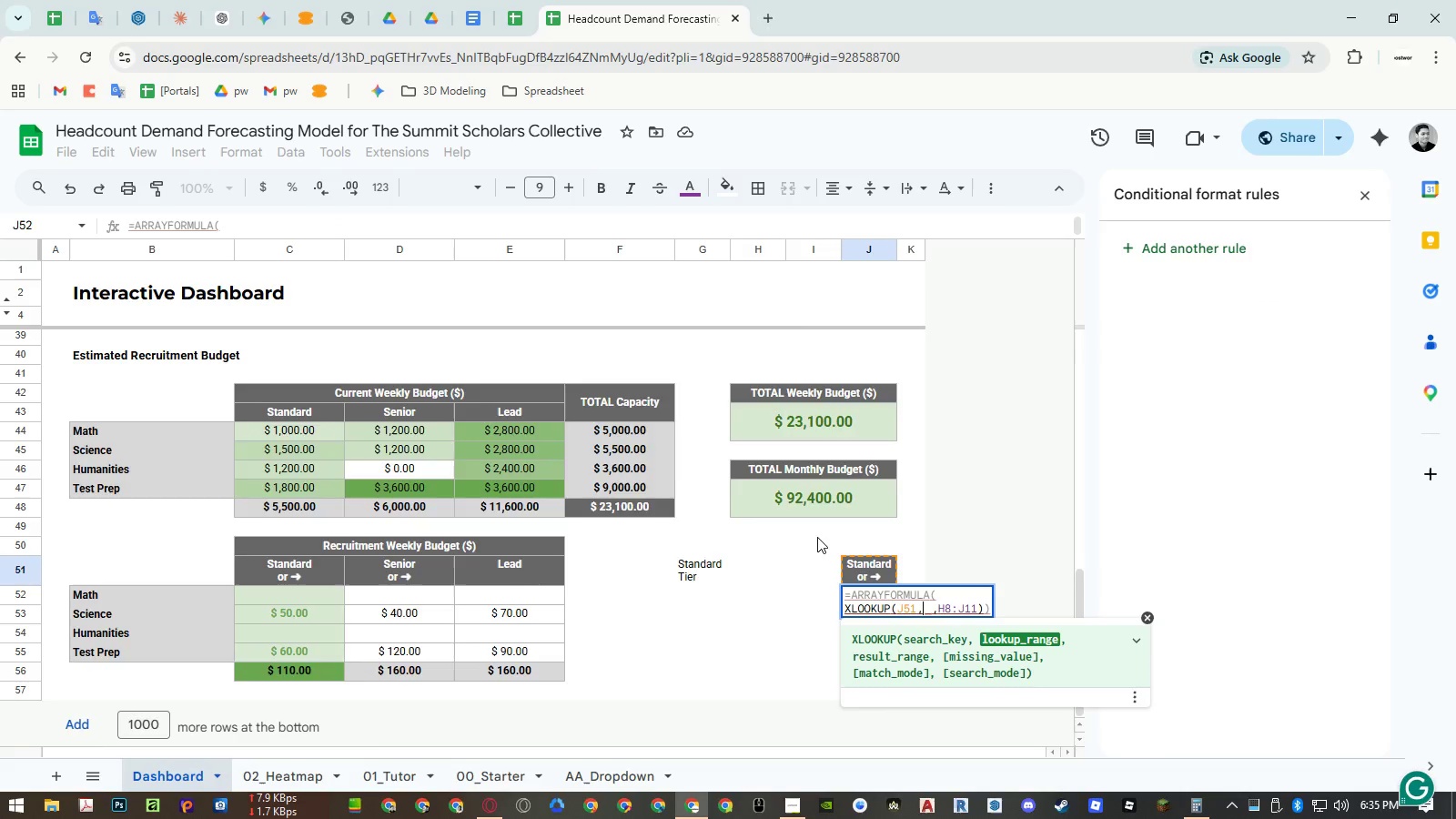 
scroll: coordinate [815, 531], scroll_direction: up, amount: 9.0
 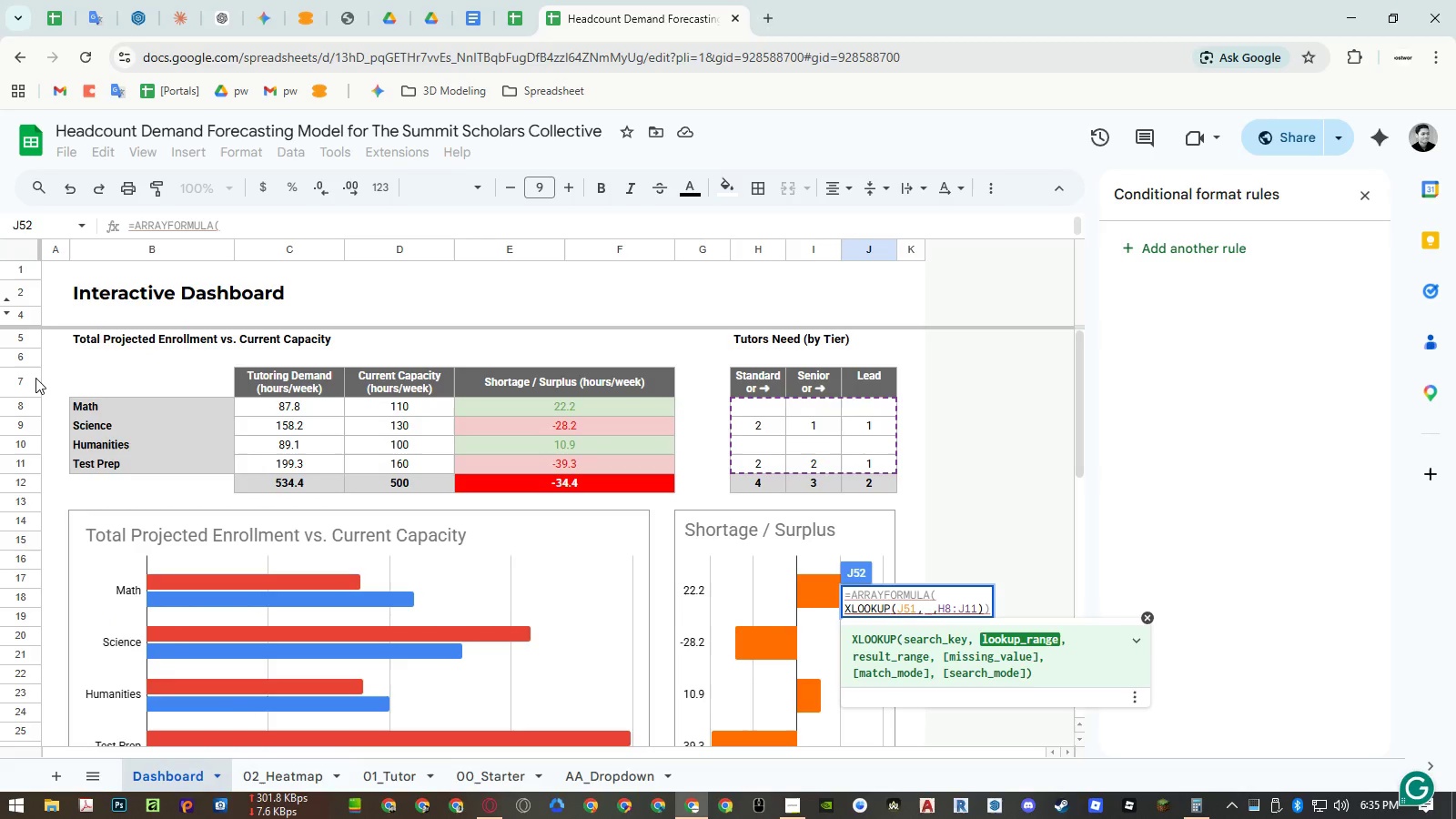 
left_click([35, 378])
 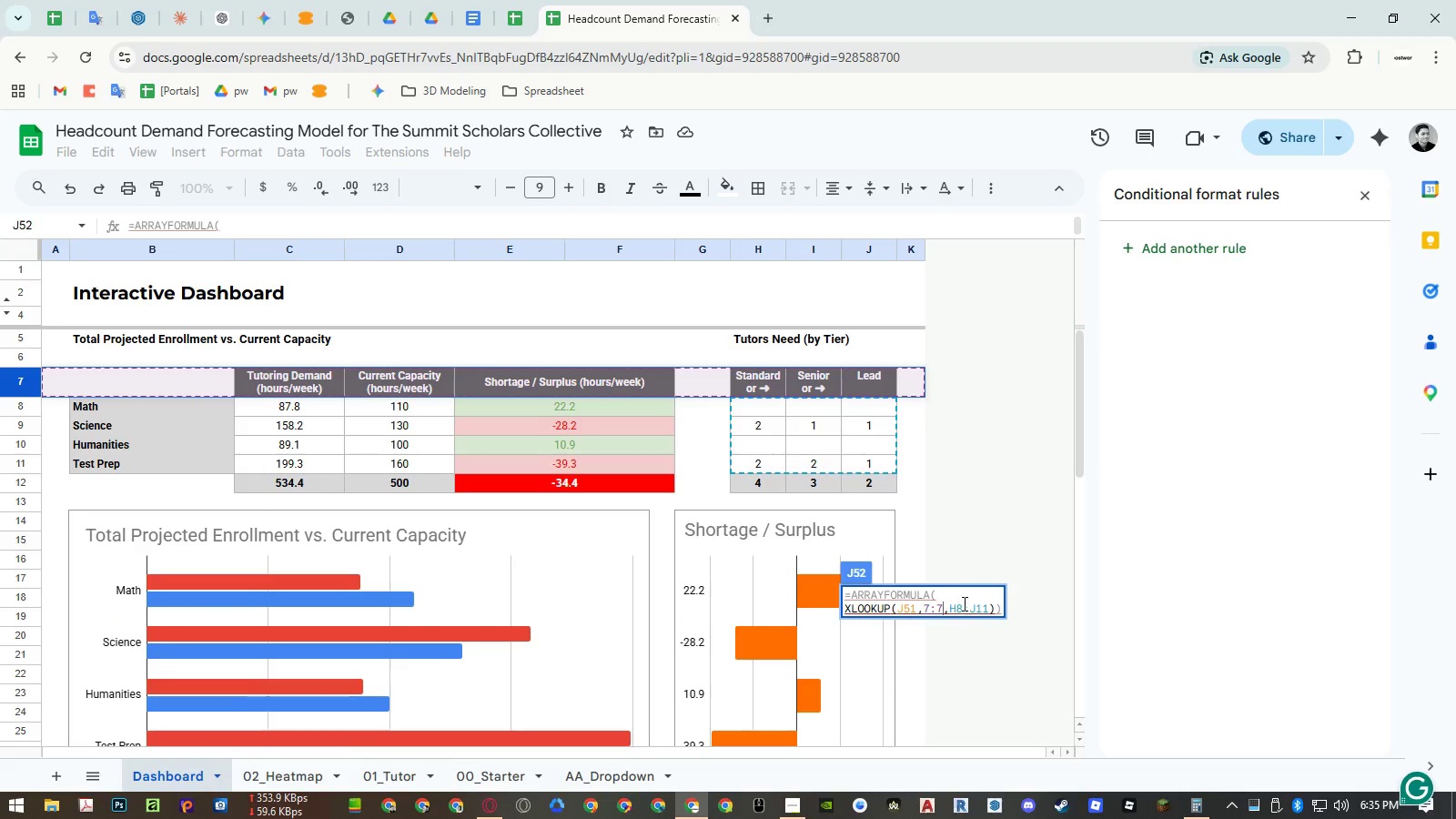 
double_click([966, 608])
 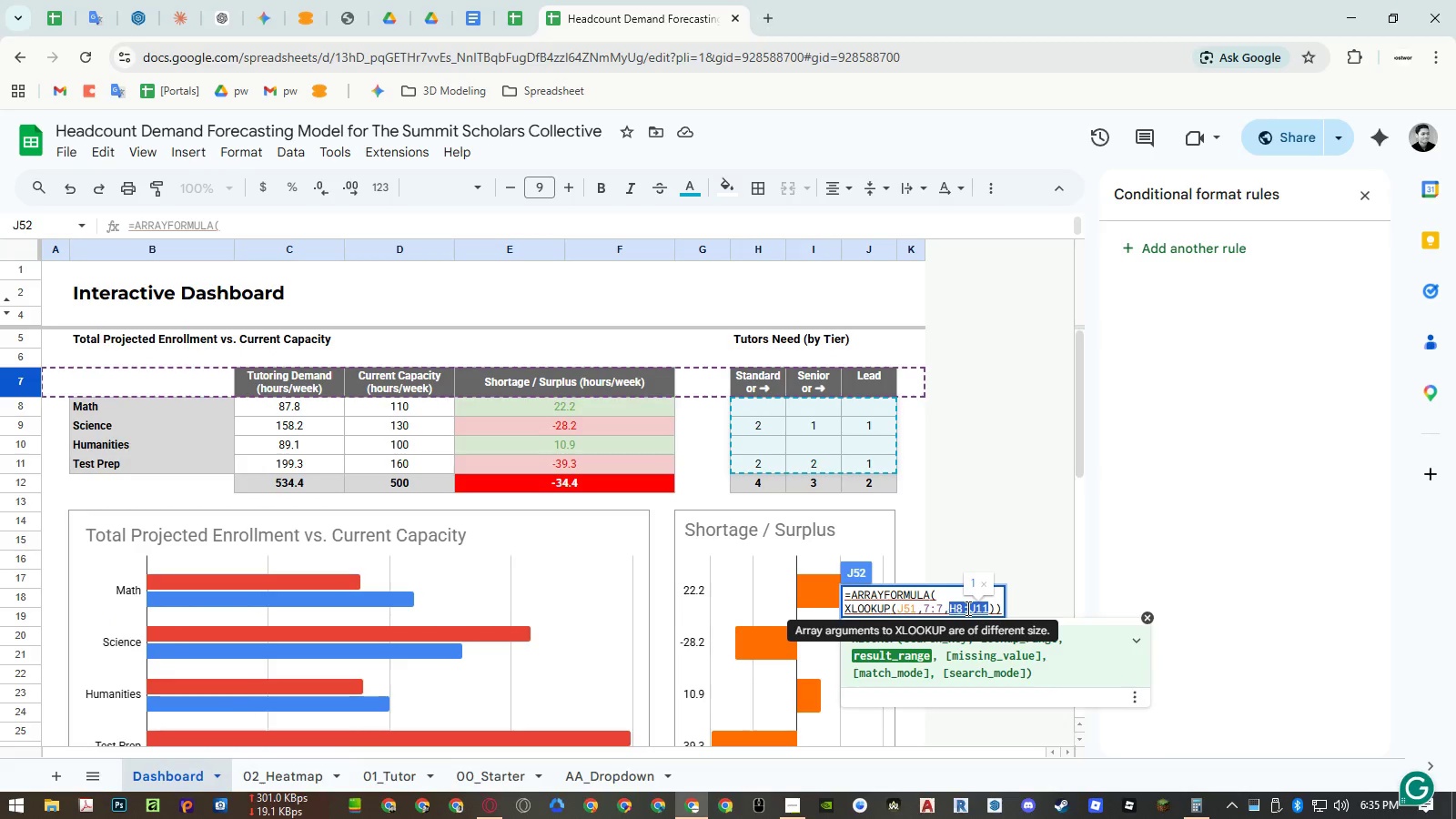 
key(Backspace)
 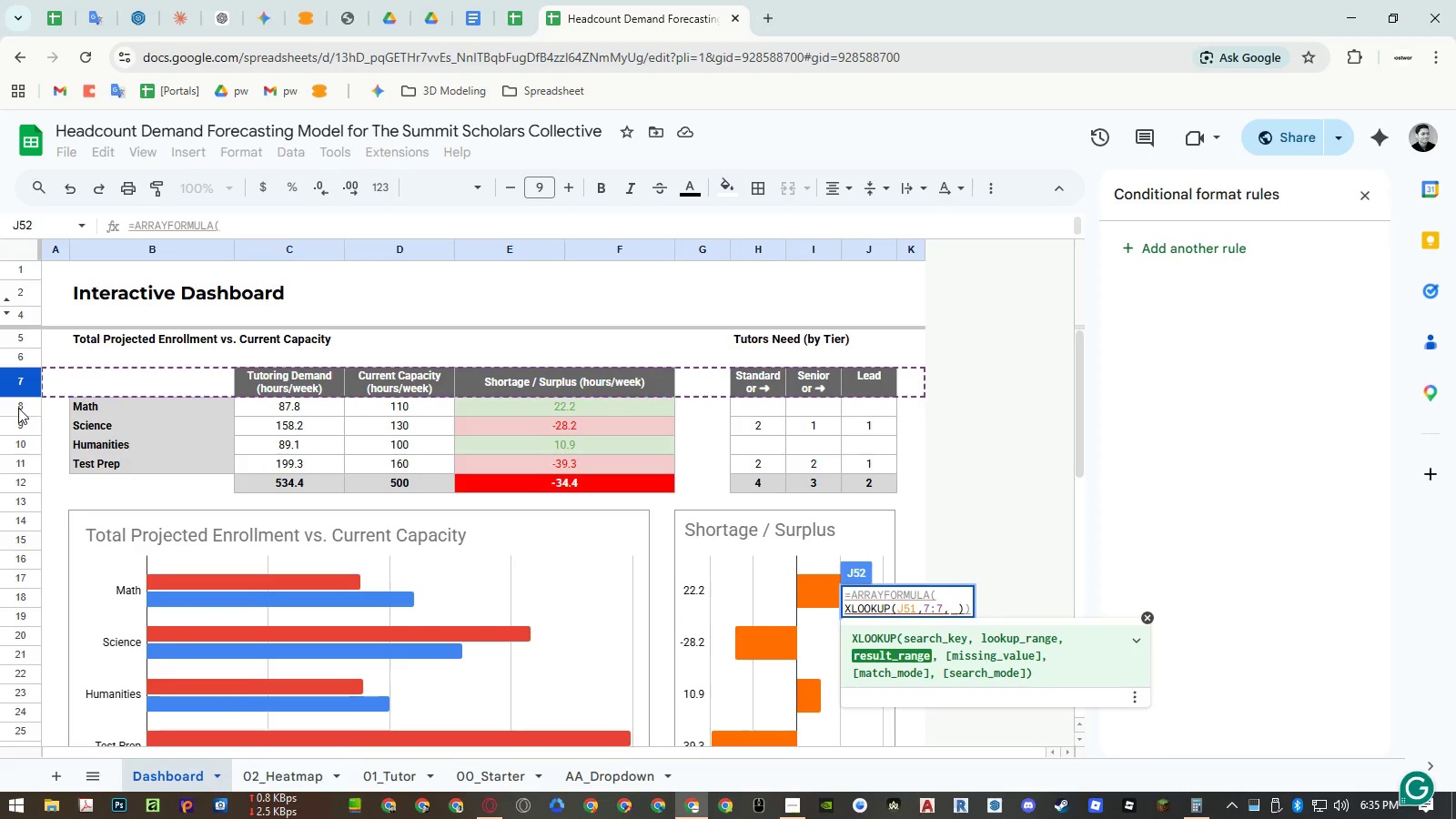 
left_click_drag(start_coordinate=[18, 408], to_coordinate=[19, 459])
 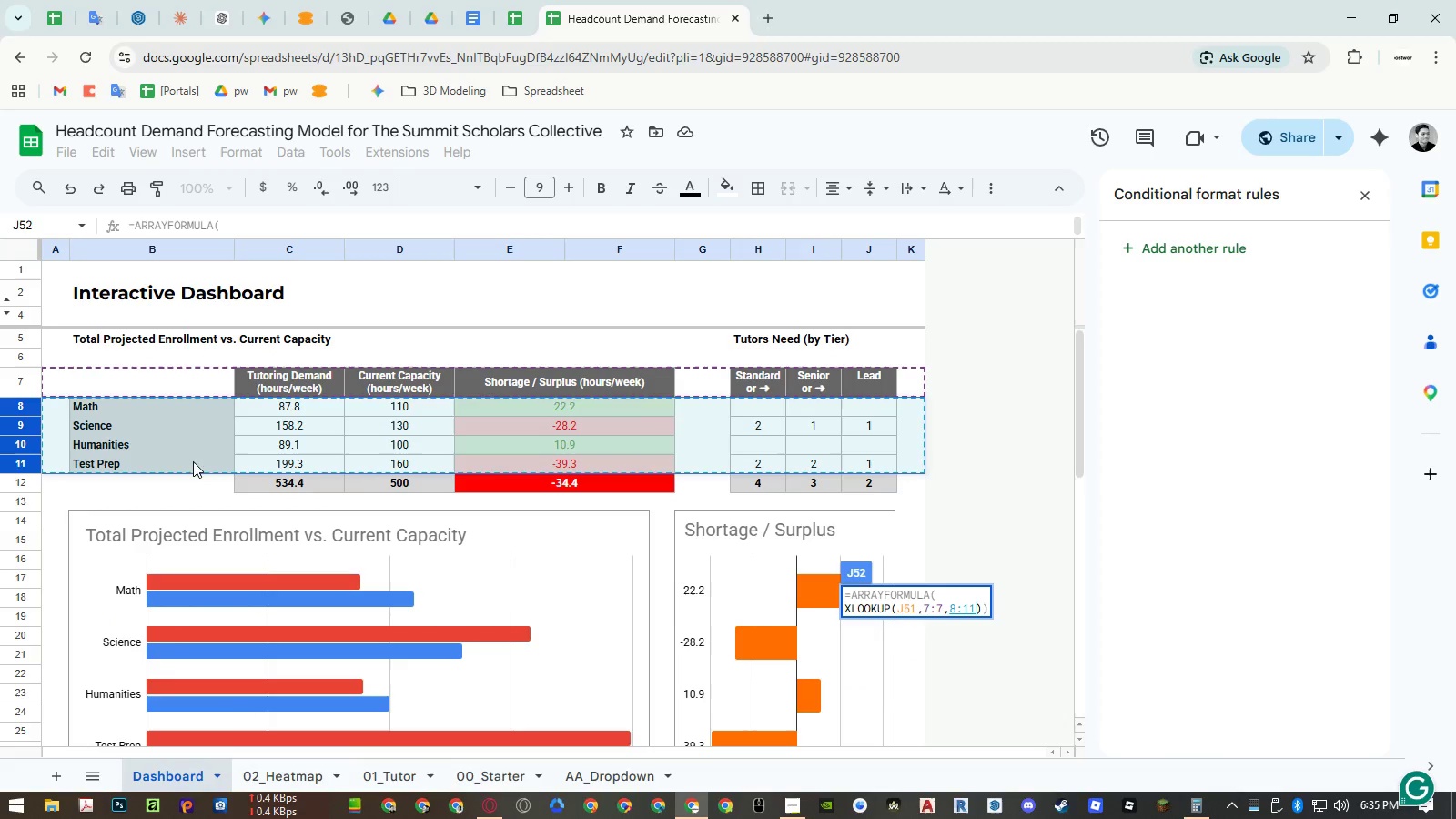 
key(Enter)
 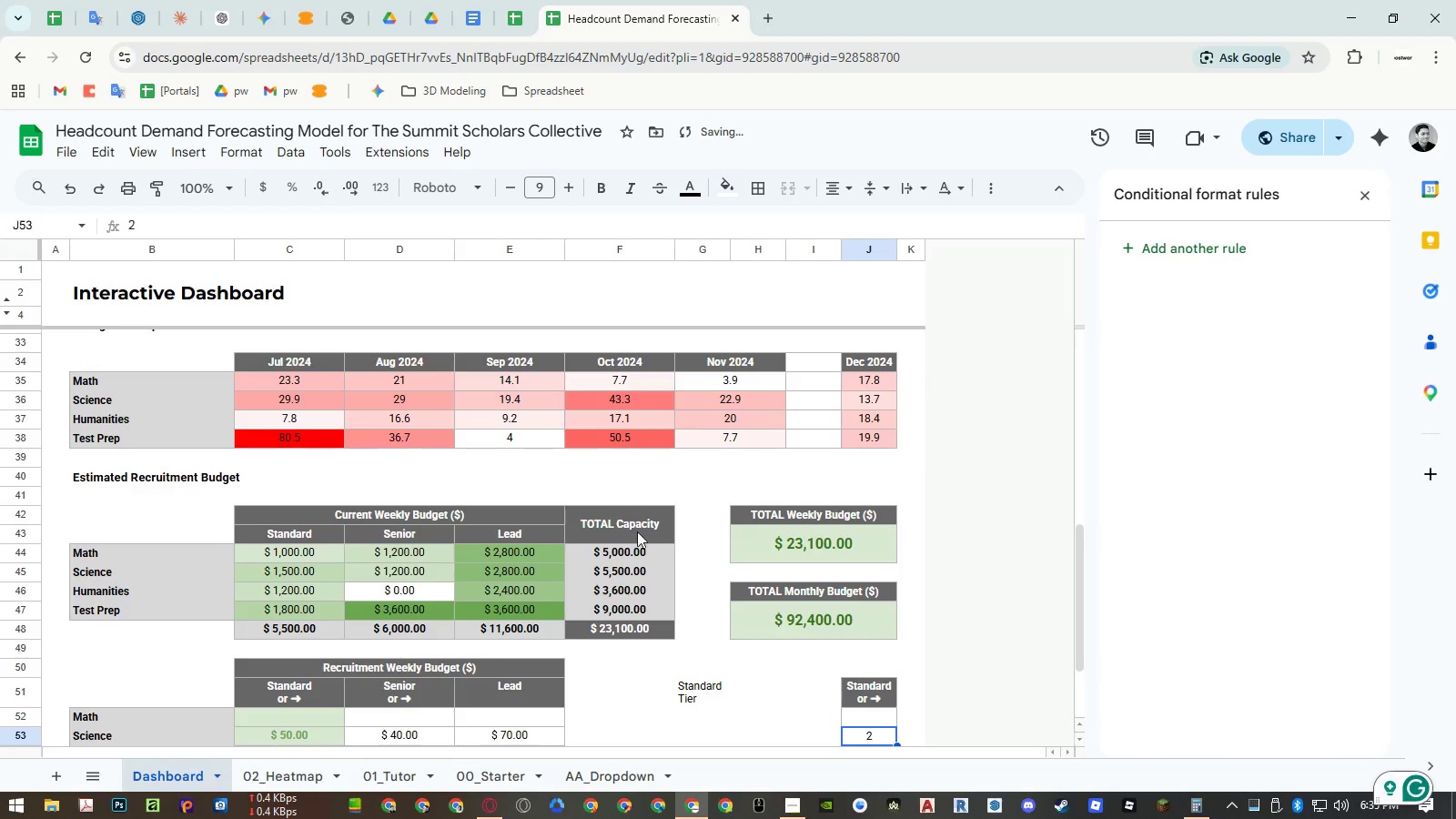 
scroll: coordinate [681, 566], scroll_direction: down, amount: 2.0
 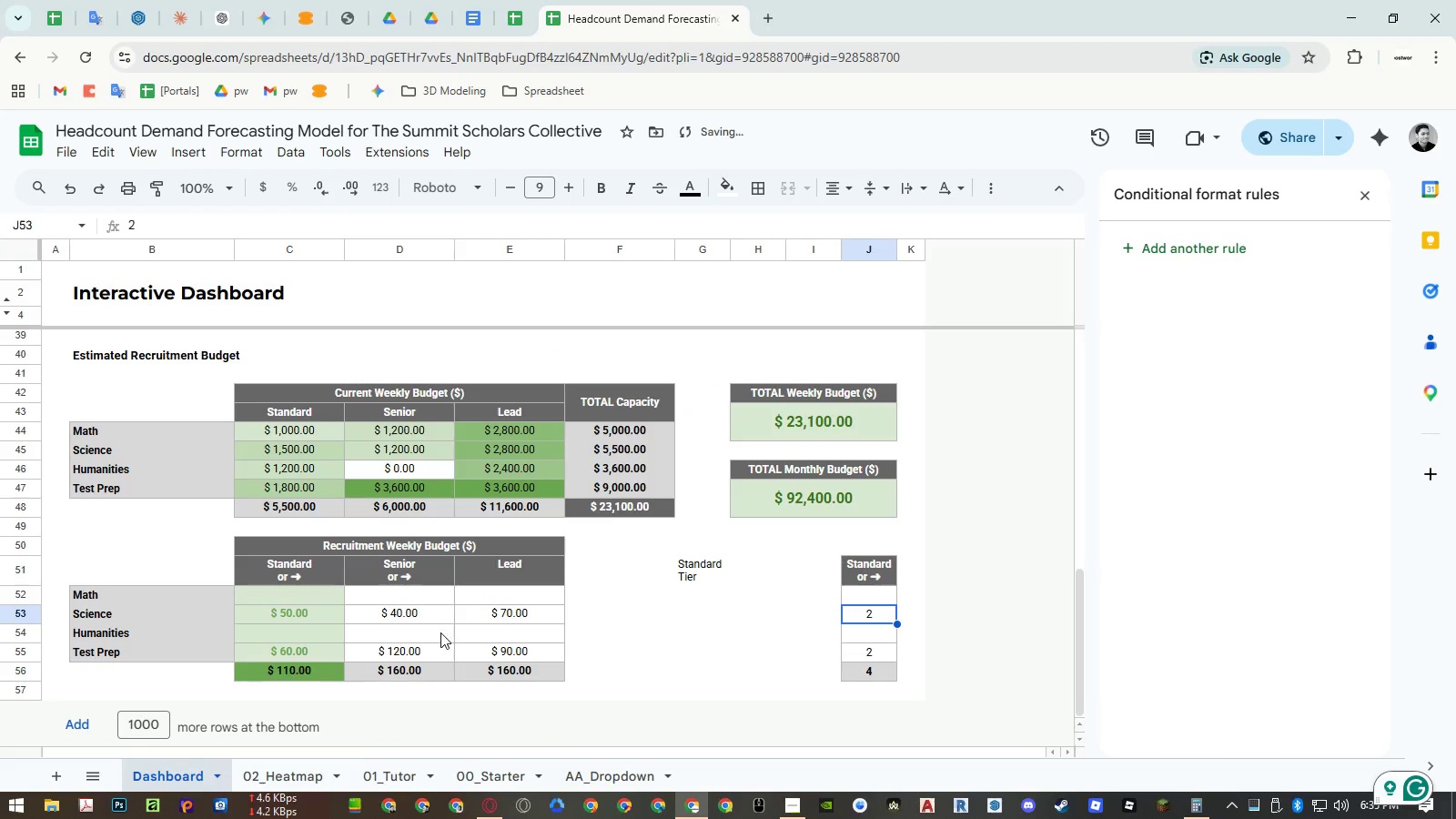 
left_click([402, 672])
 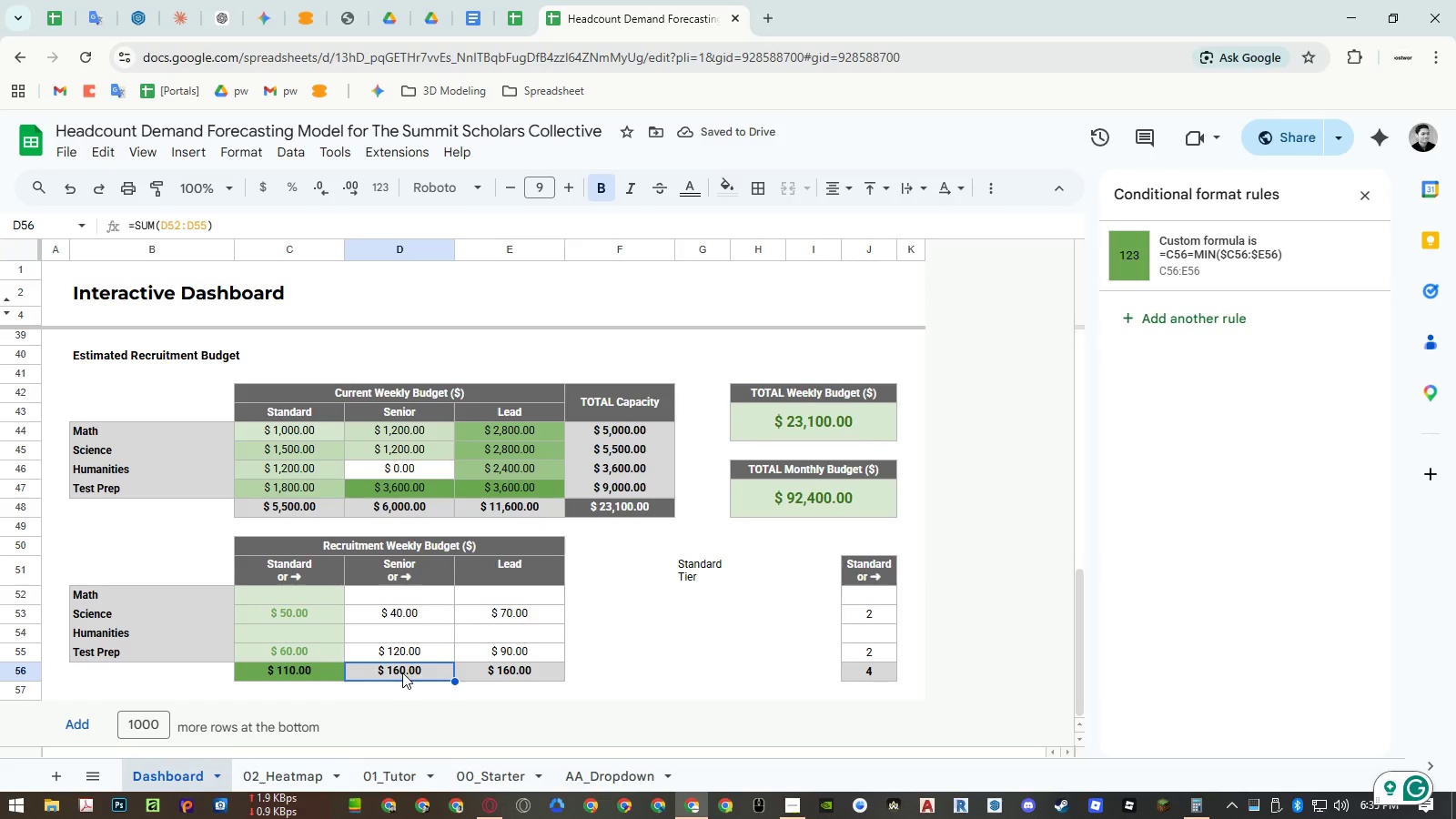 
key(Numpad9)
 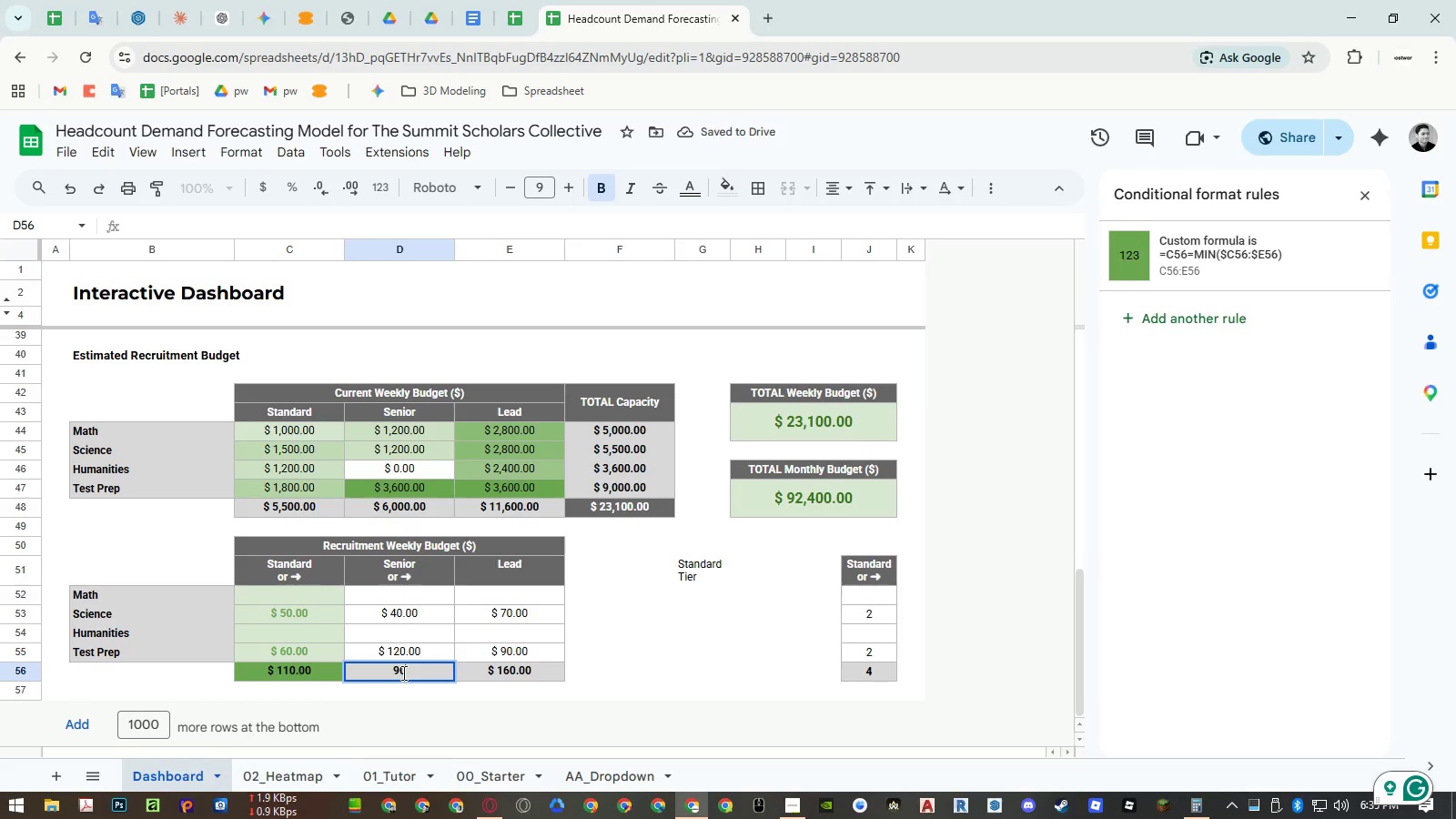 
key(Numpad0)
 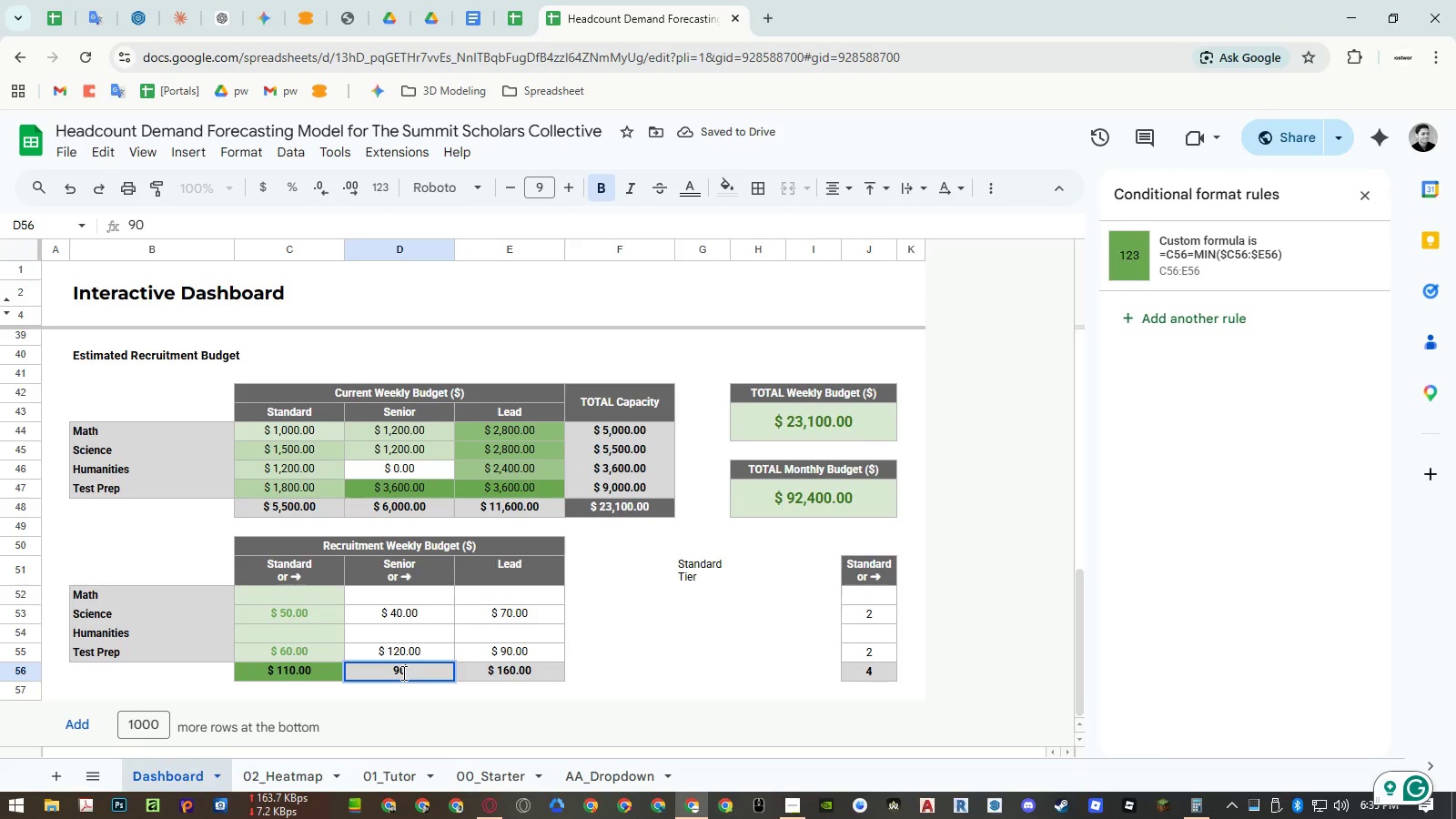 
key(NumpadEnter)
 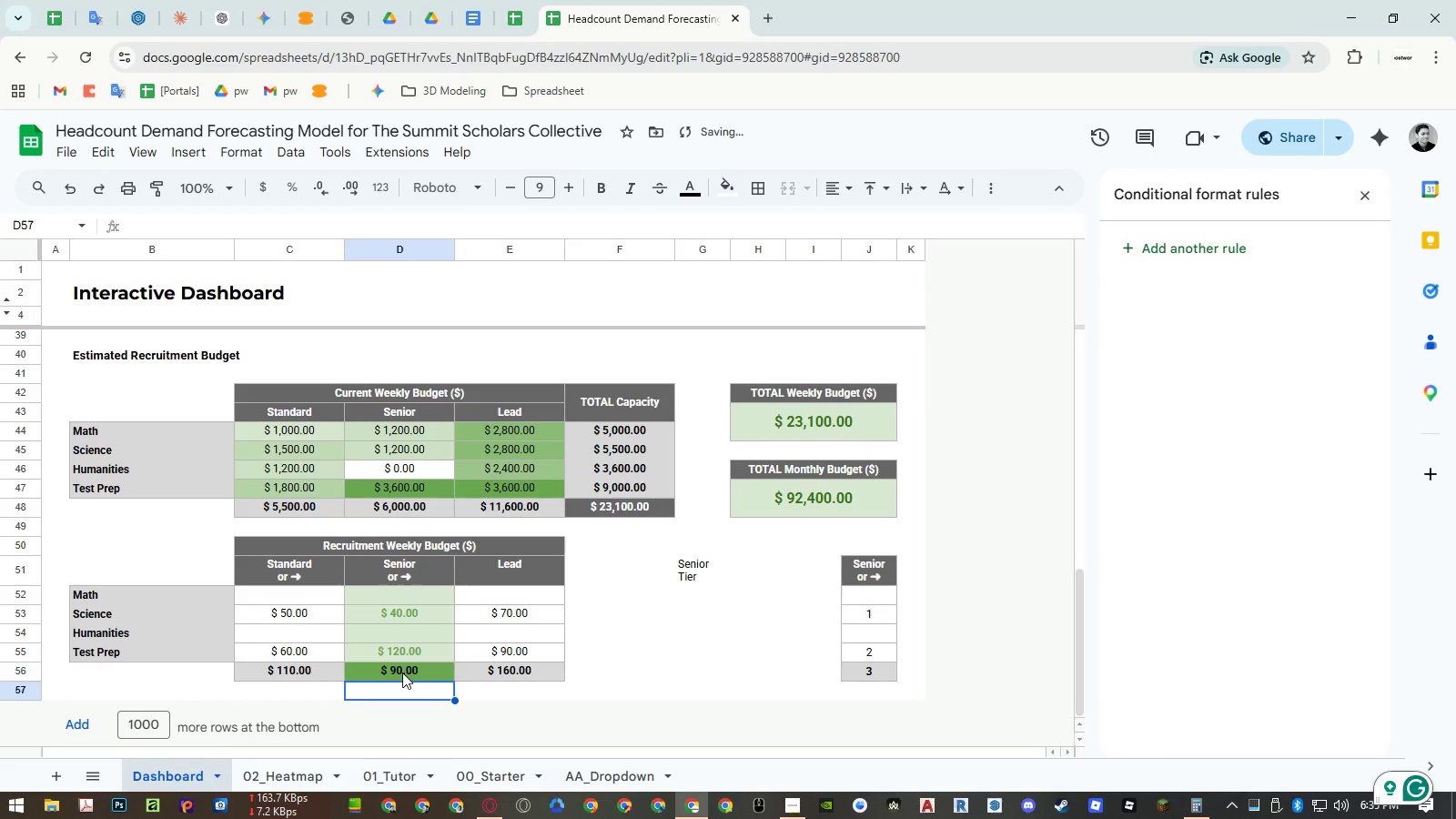 
key(Control+Z)
 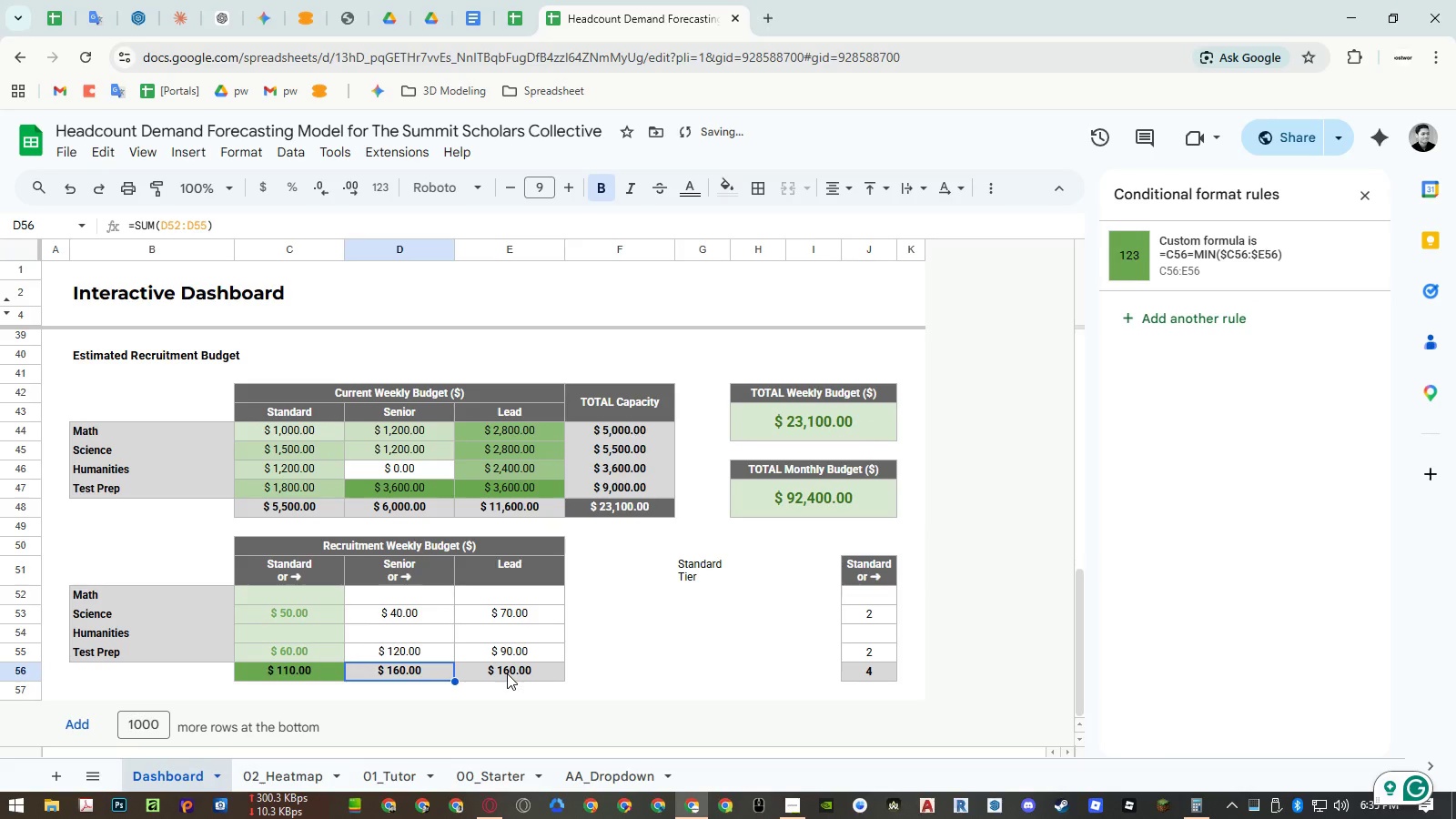 
left_click([507, 673])
 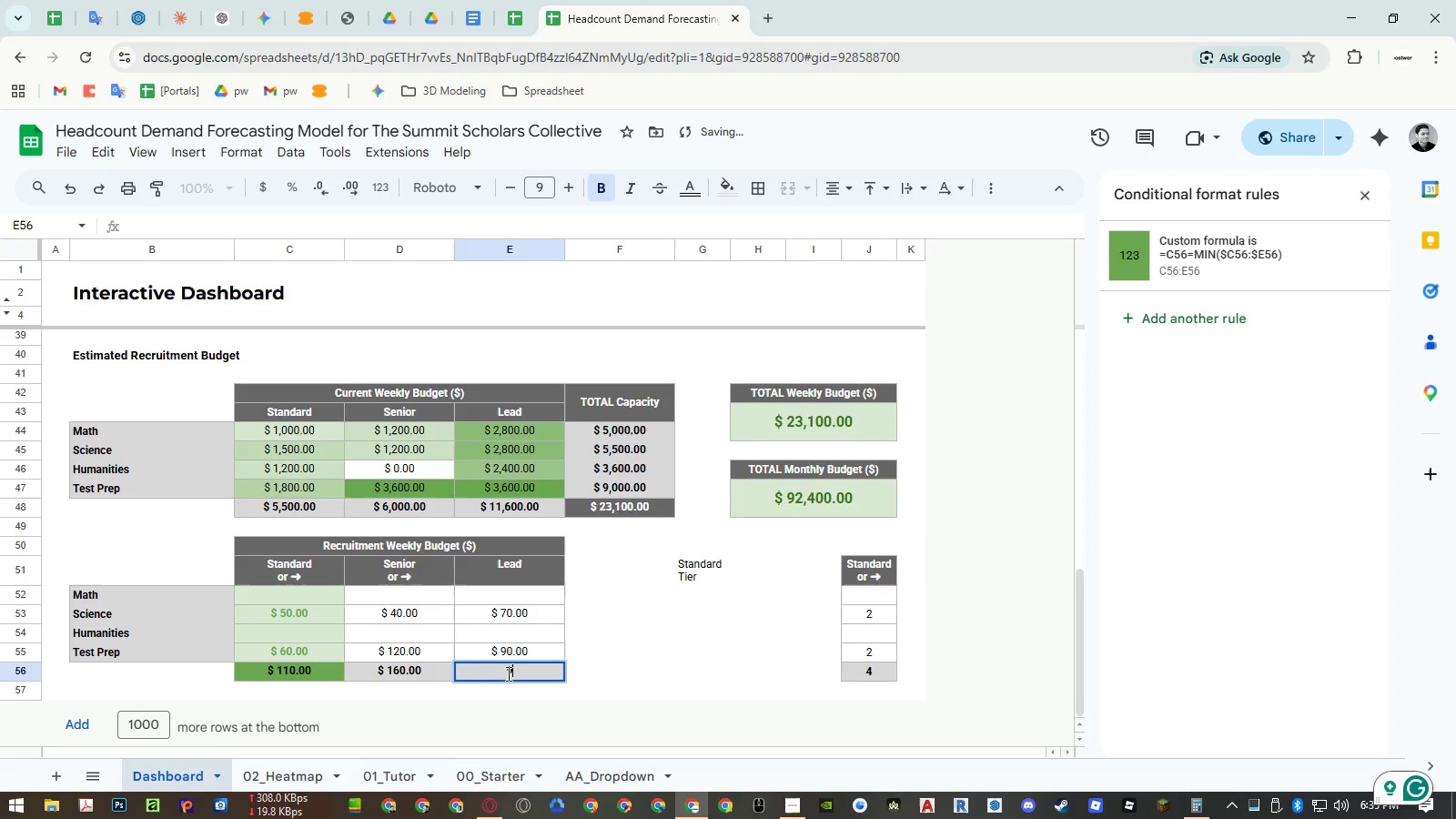 
key(Numpad9)
 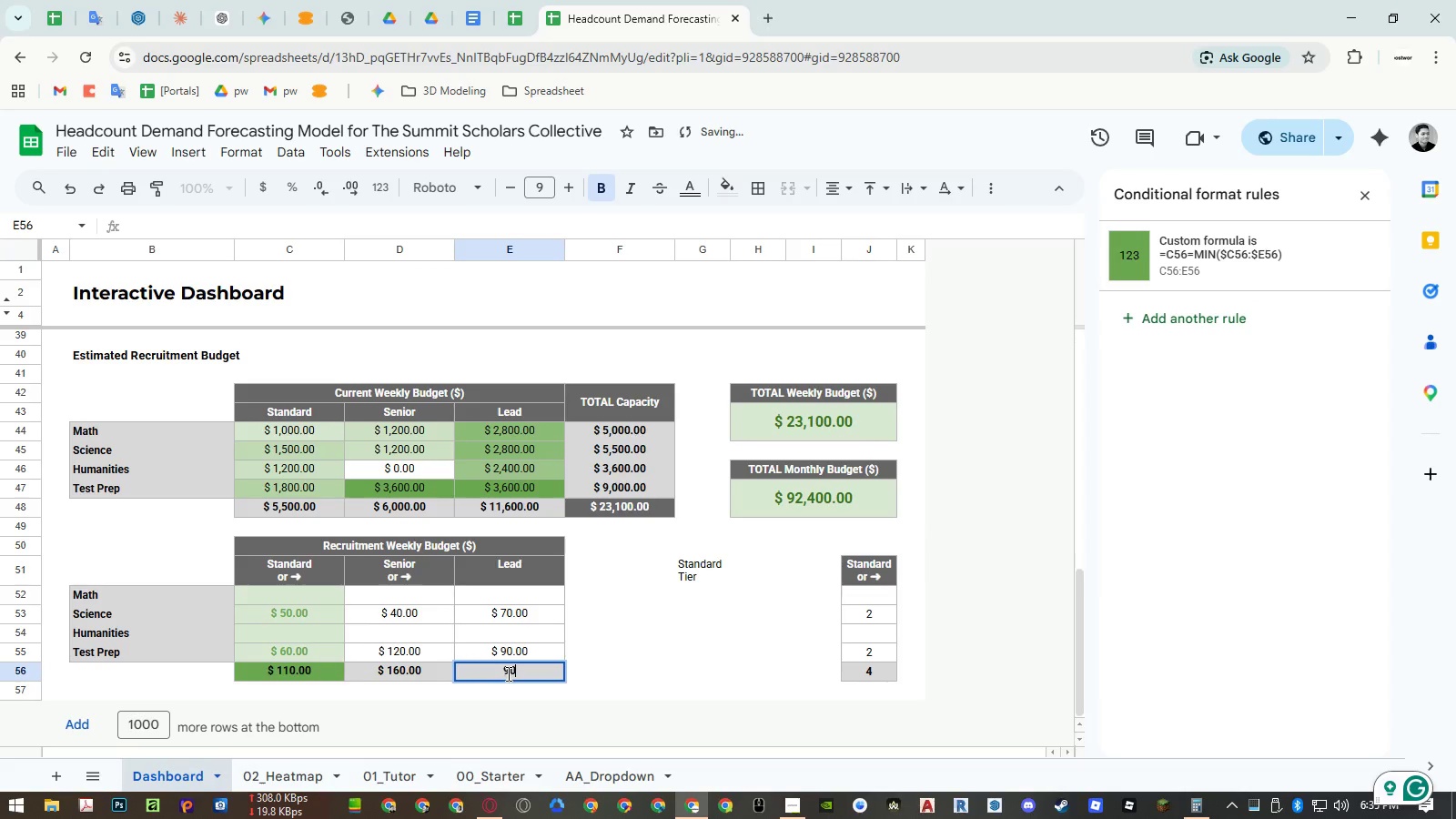 
key(Numpad0)
 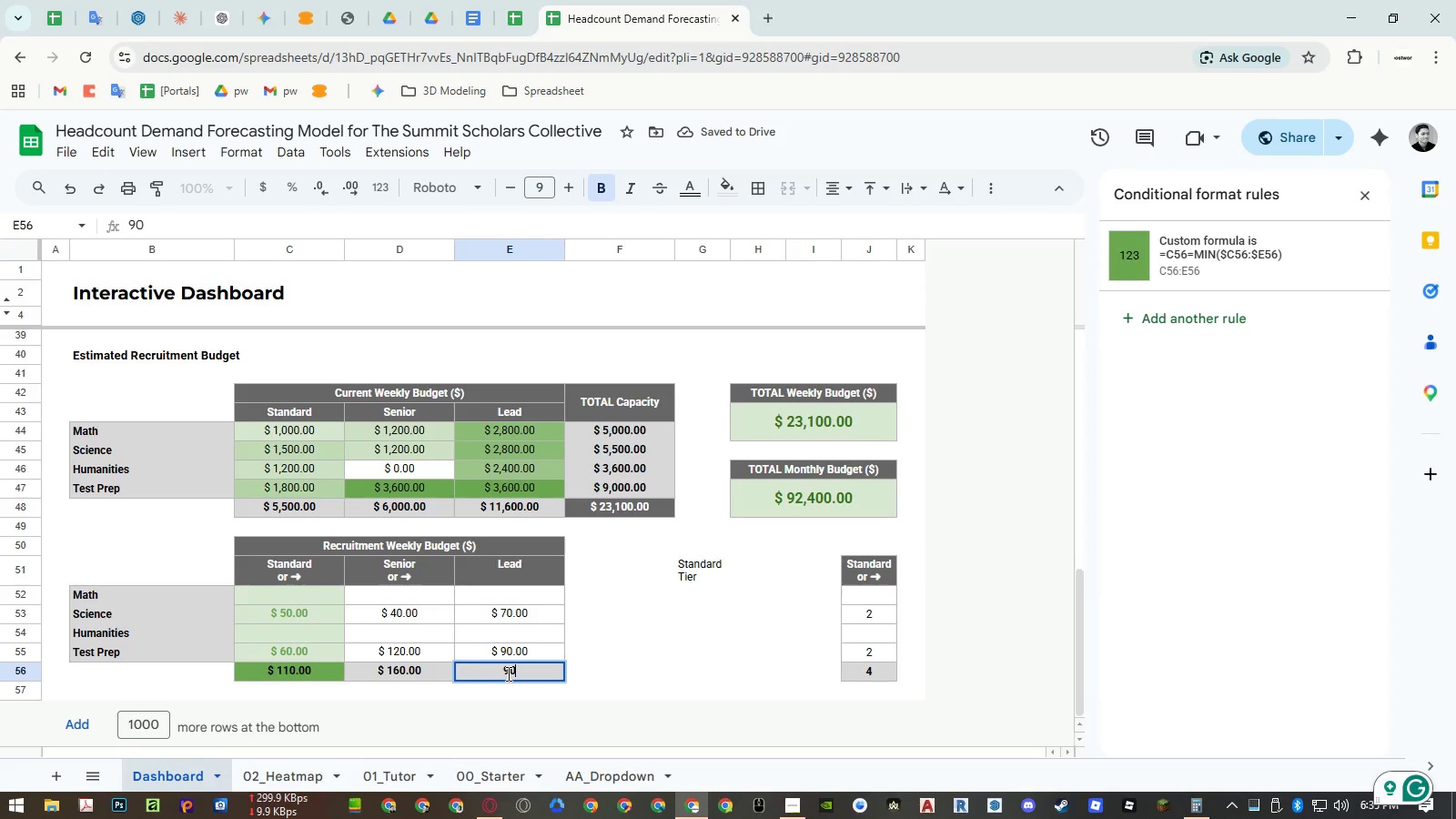 
key(NumpadEnter)
 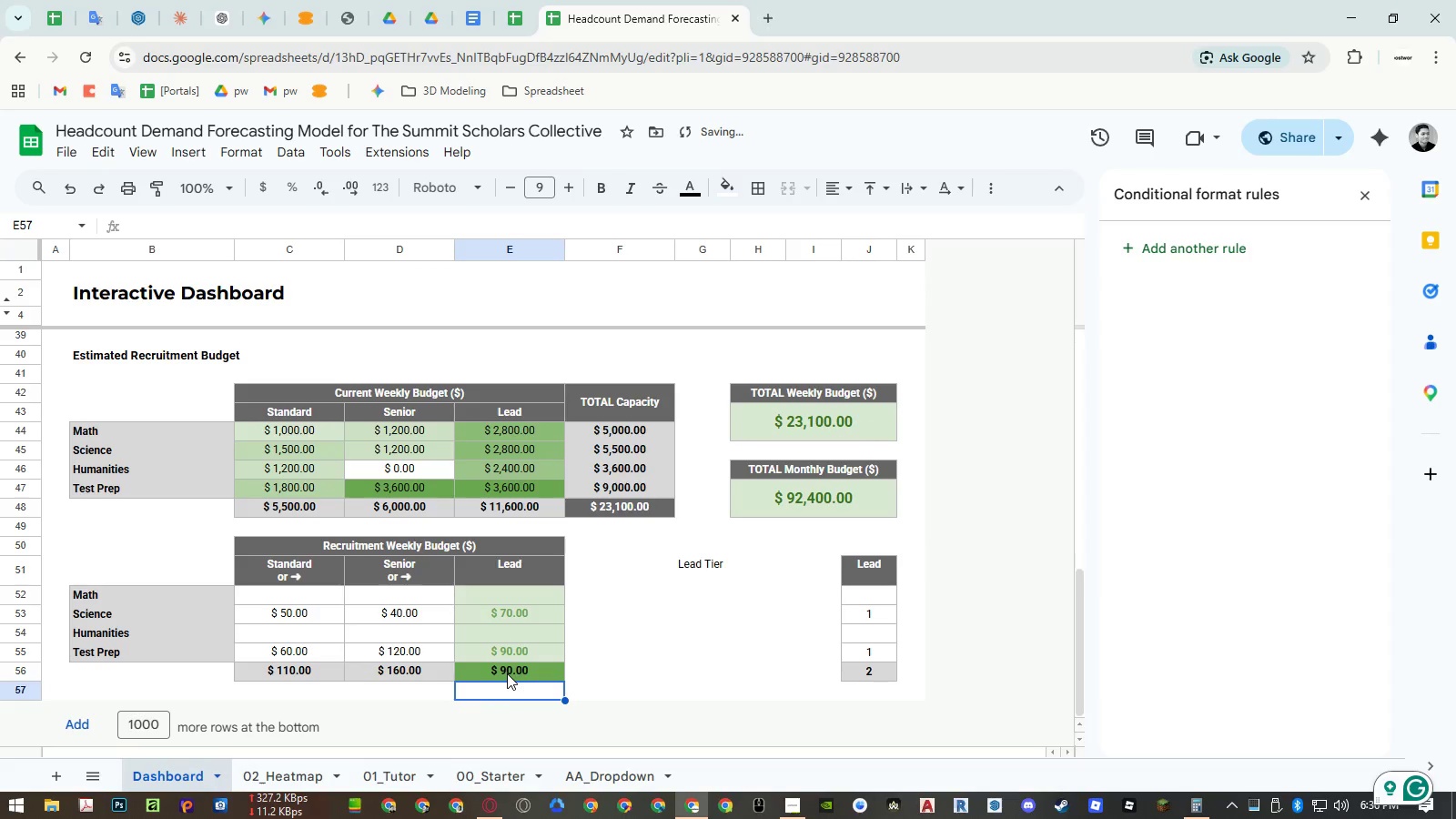 
key(Control+Z)
 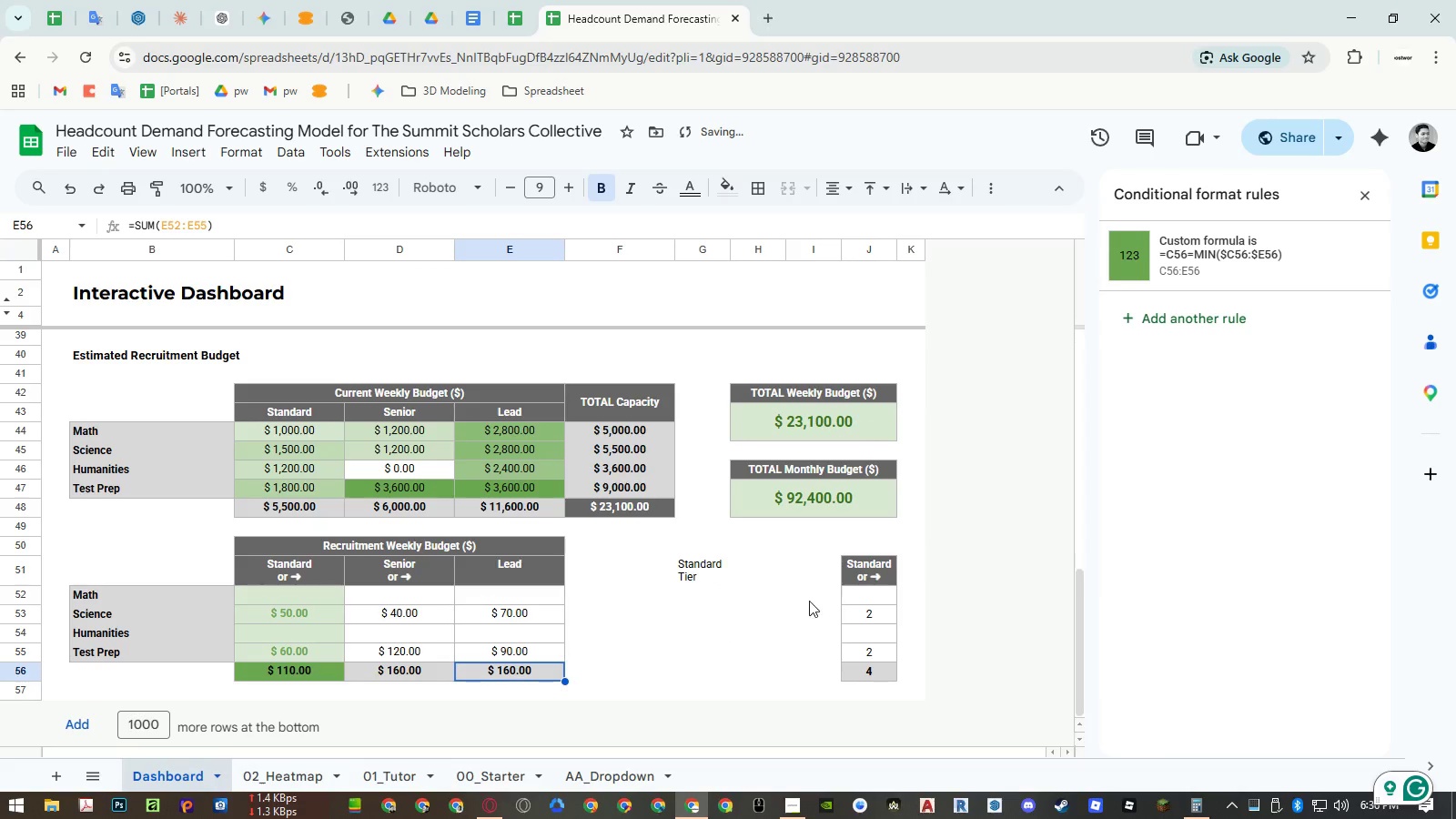 
left_click([850, 574])
 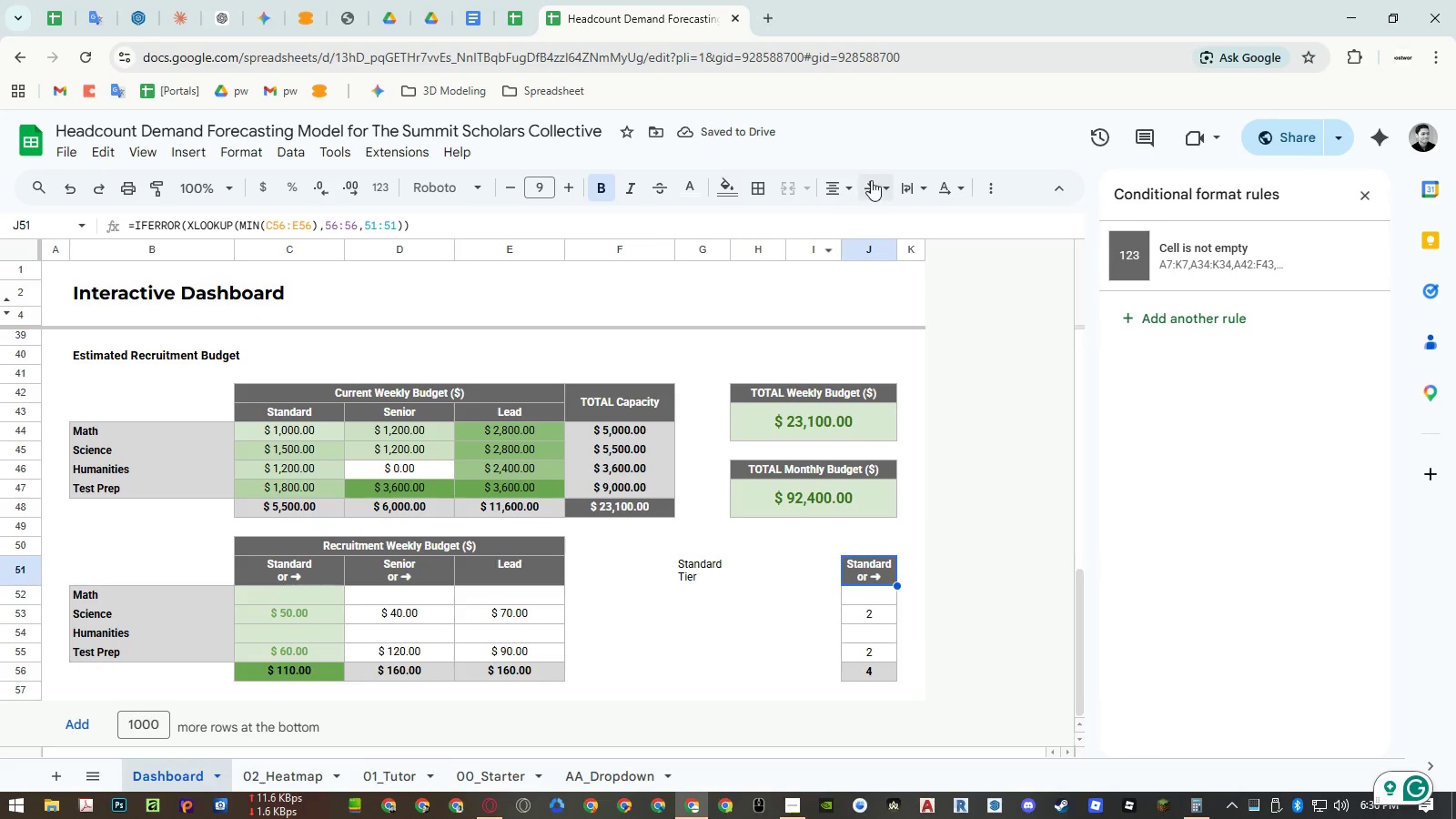 
left_click([872, 180])
 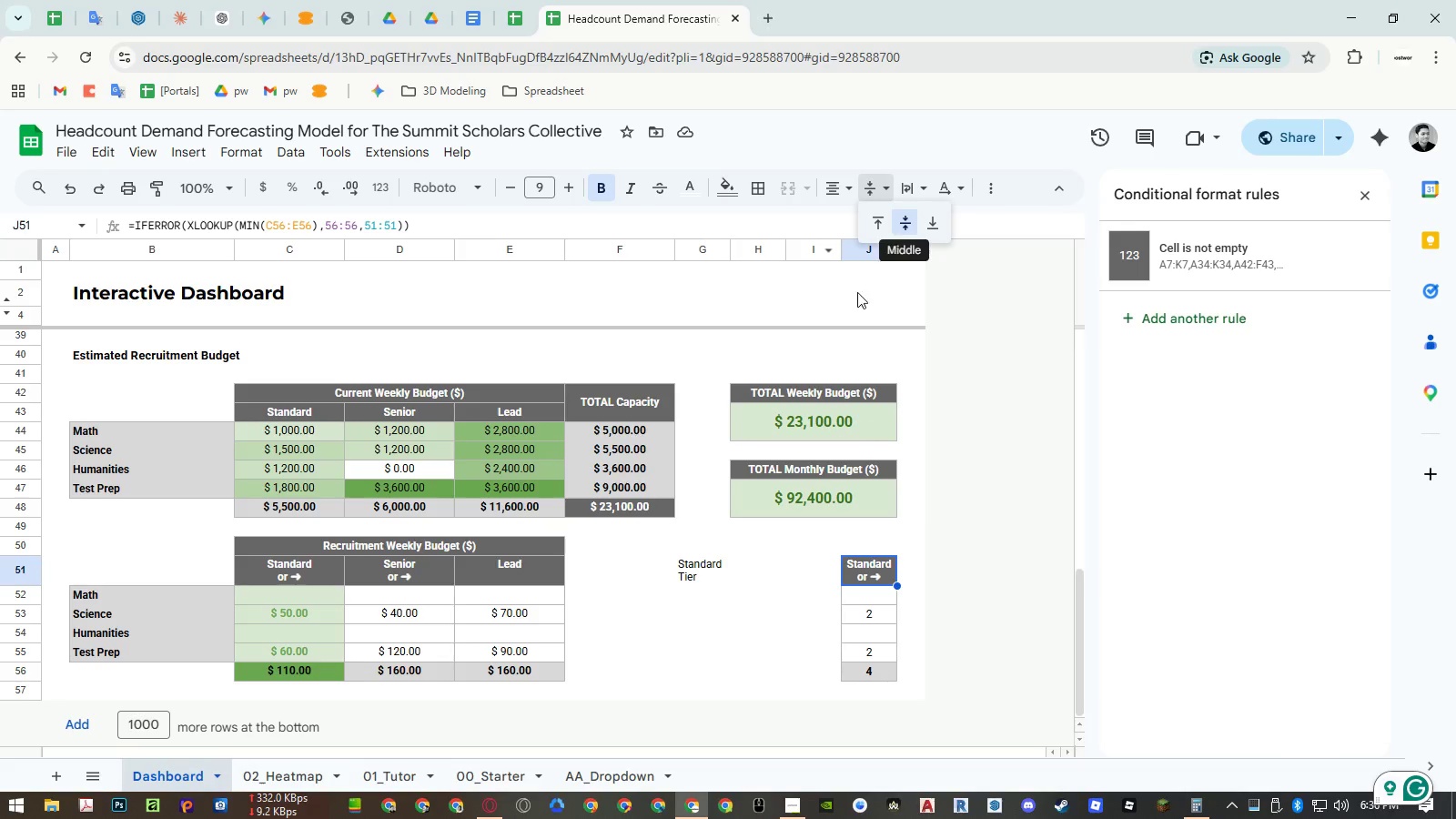 
left_click([652, 539])
 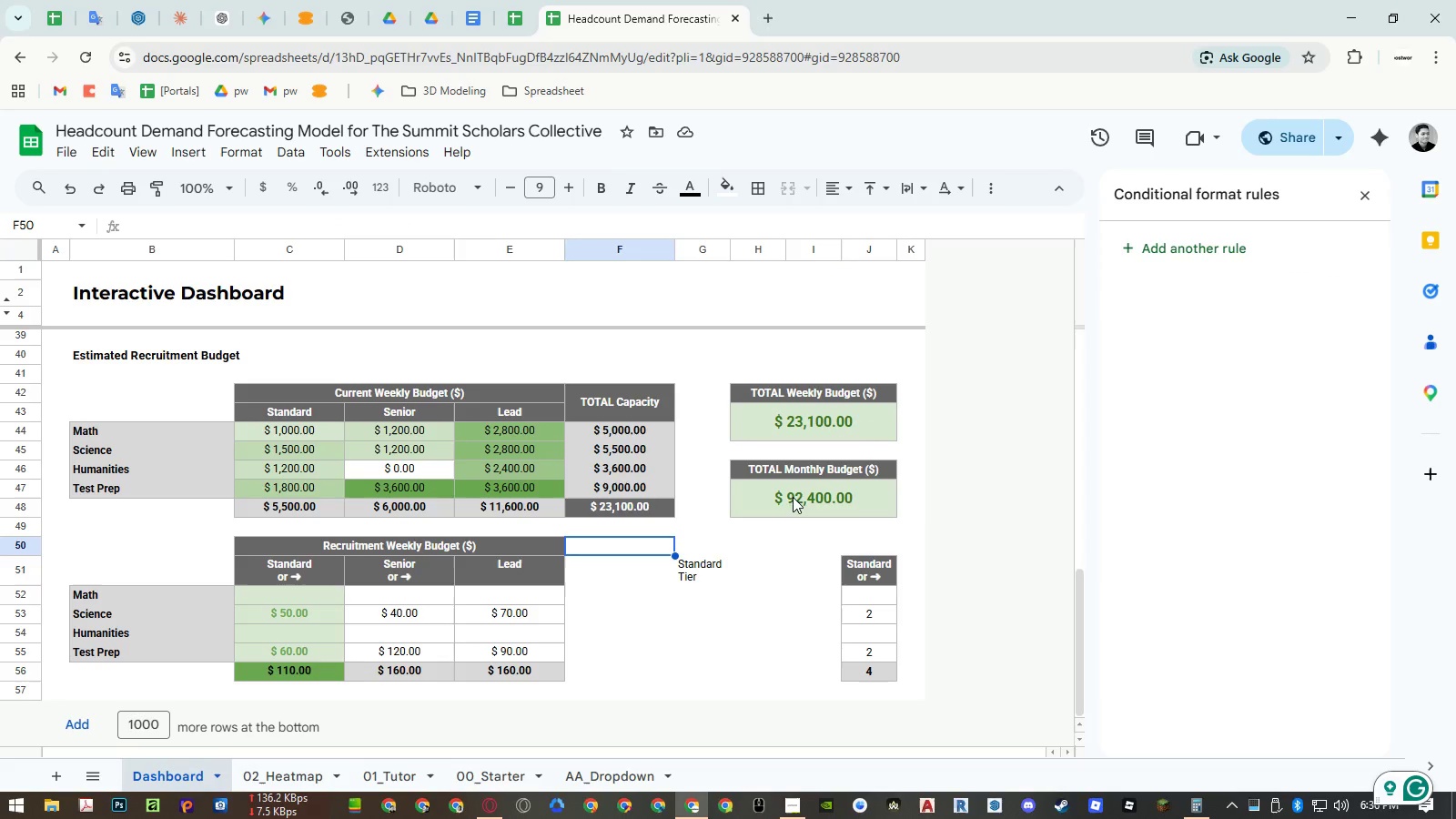 
scroll: coordinate [837, 467], scroll_direction: up, amount: 12.0
 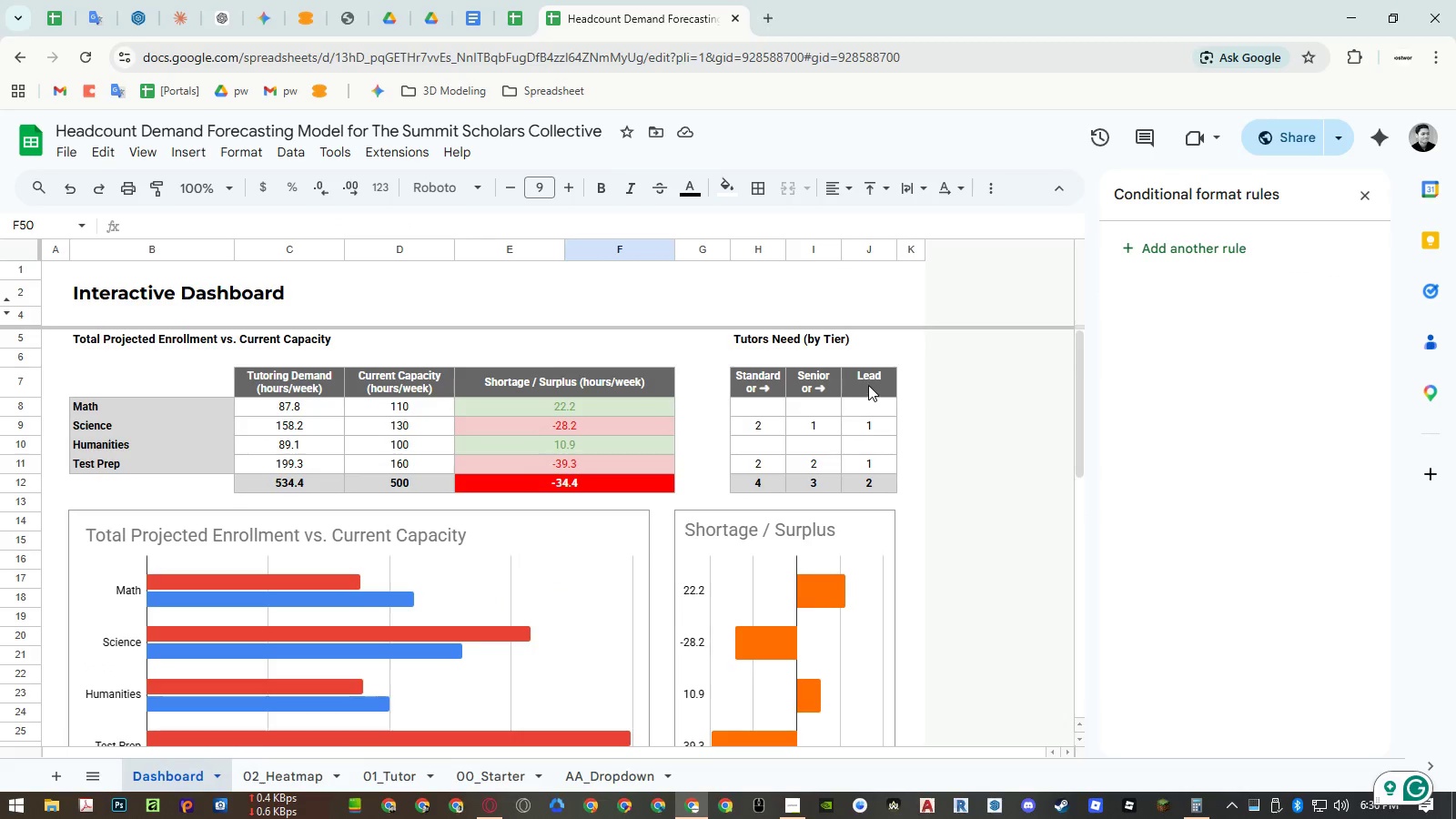 
double_click([869, 385])
 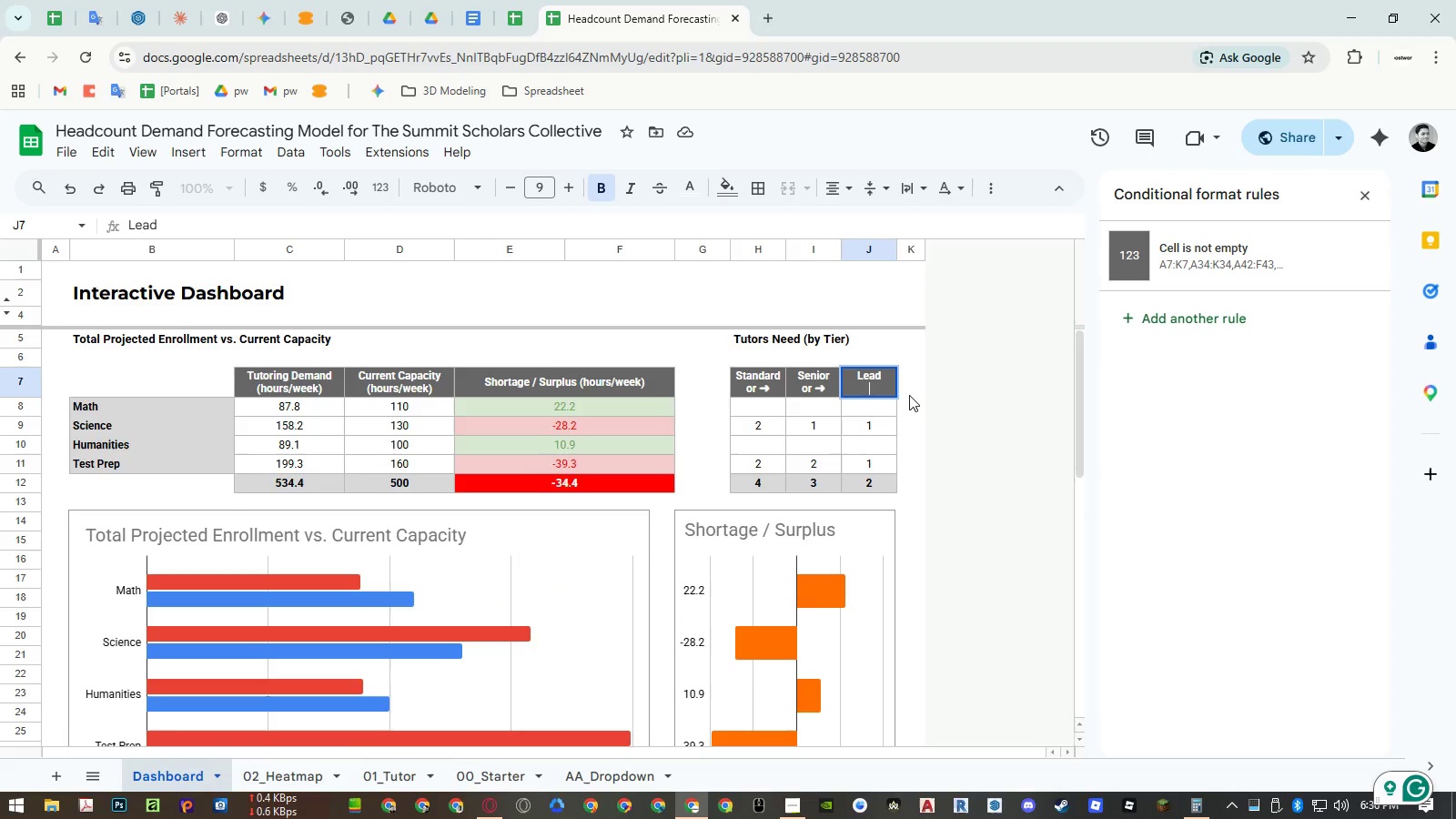 
key(Backspace)
 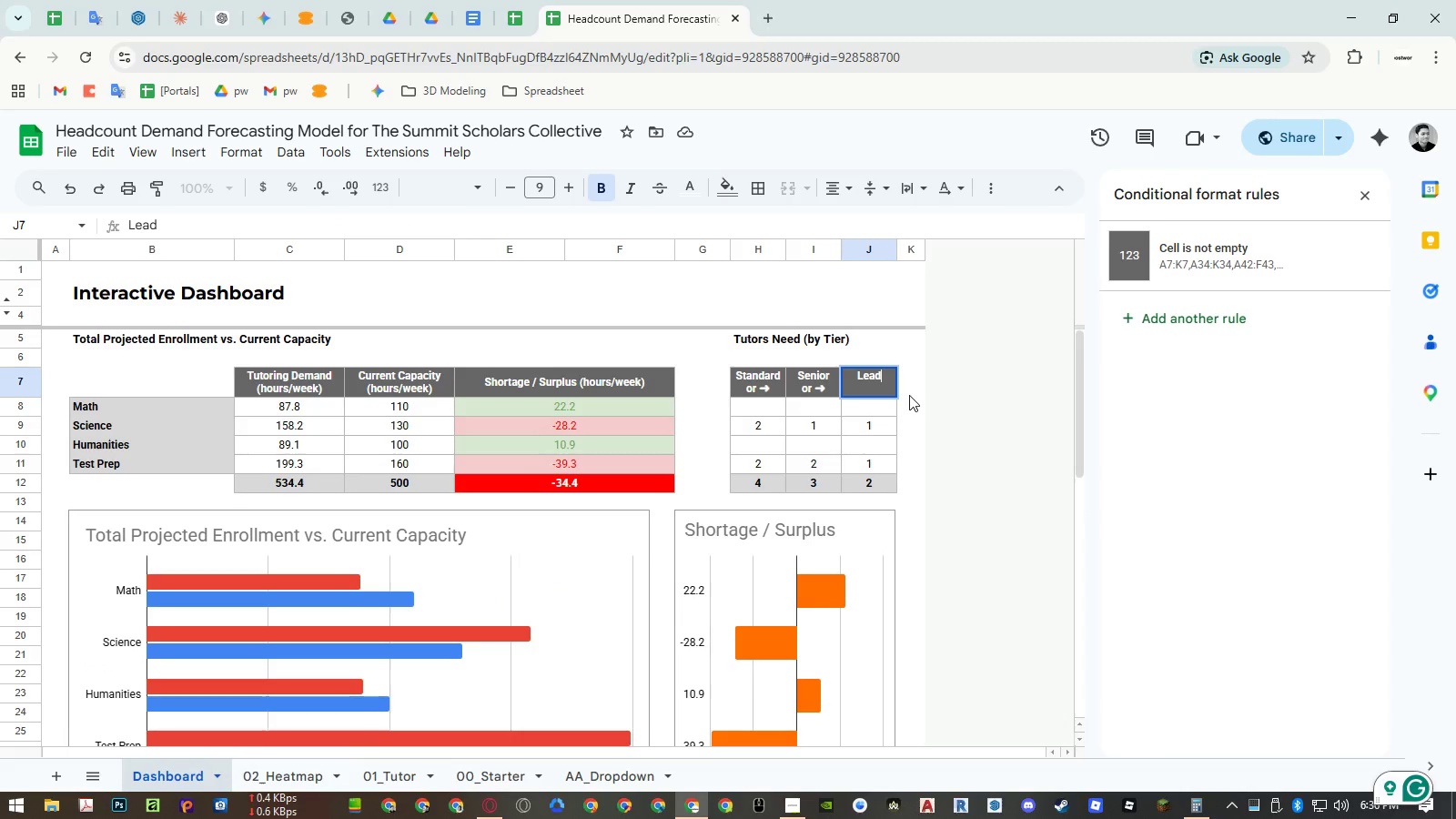 
key(Enter)
 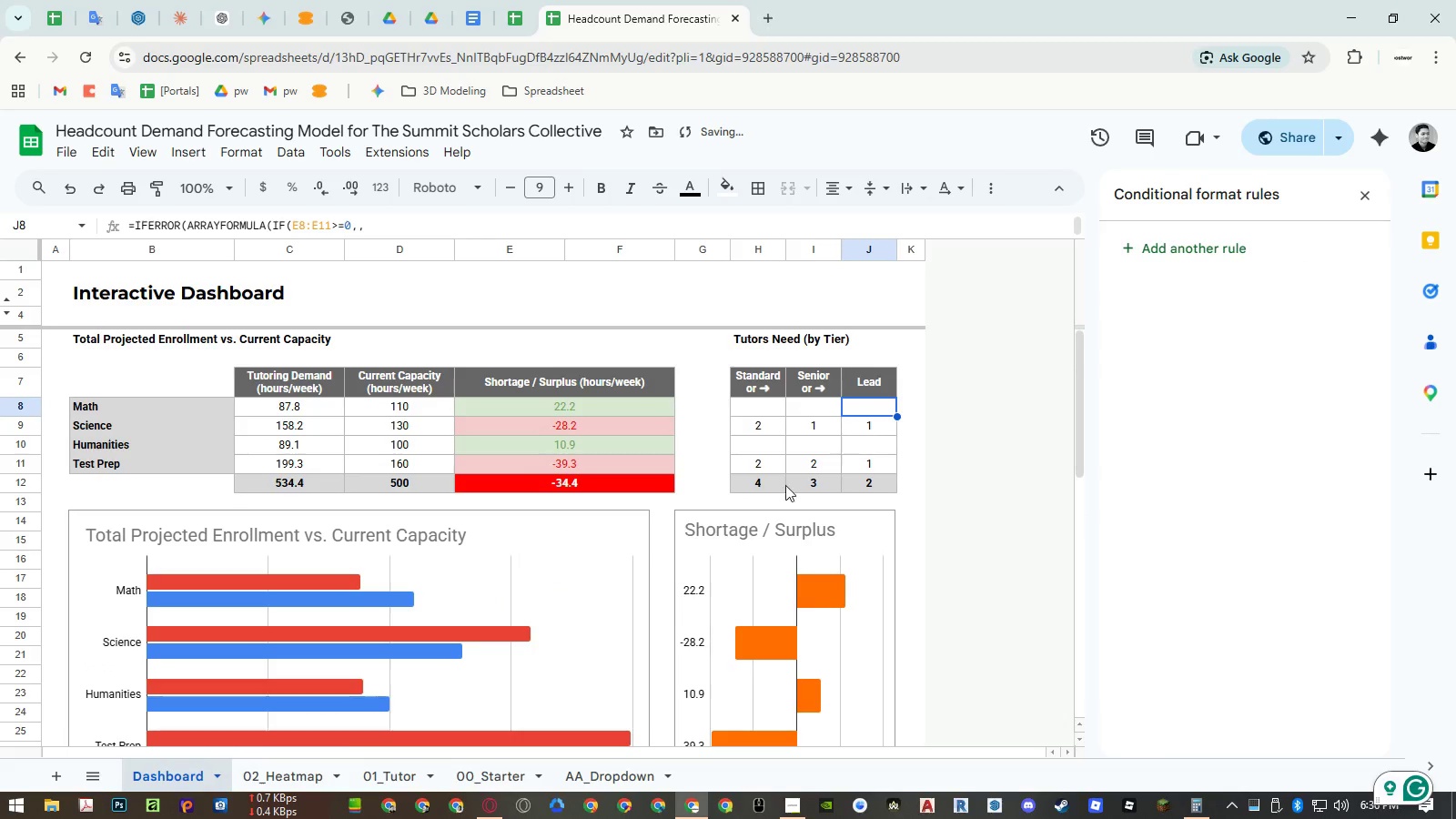 
scroll: coordinate [681, 543], scroll_direction: down, amount: 7.0
 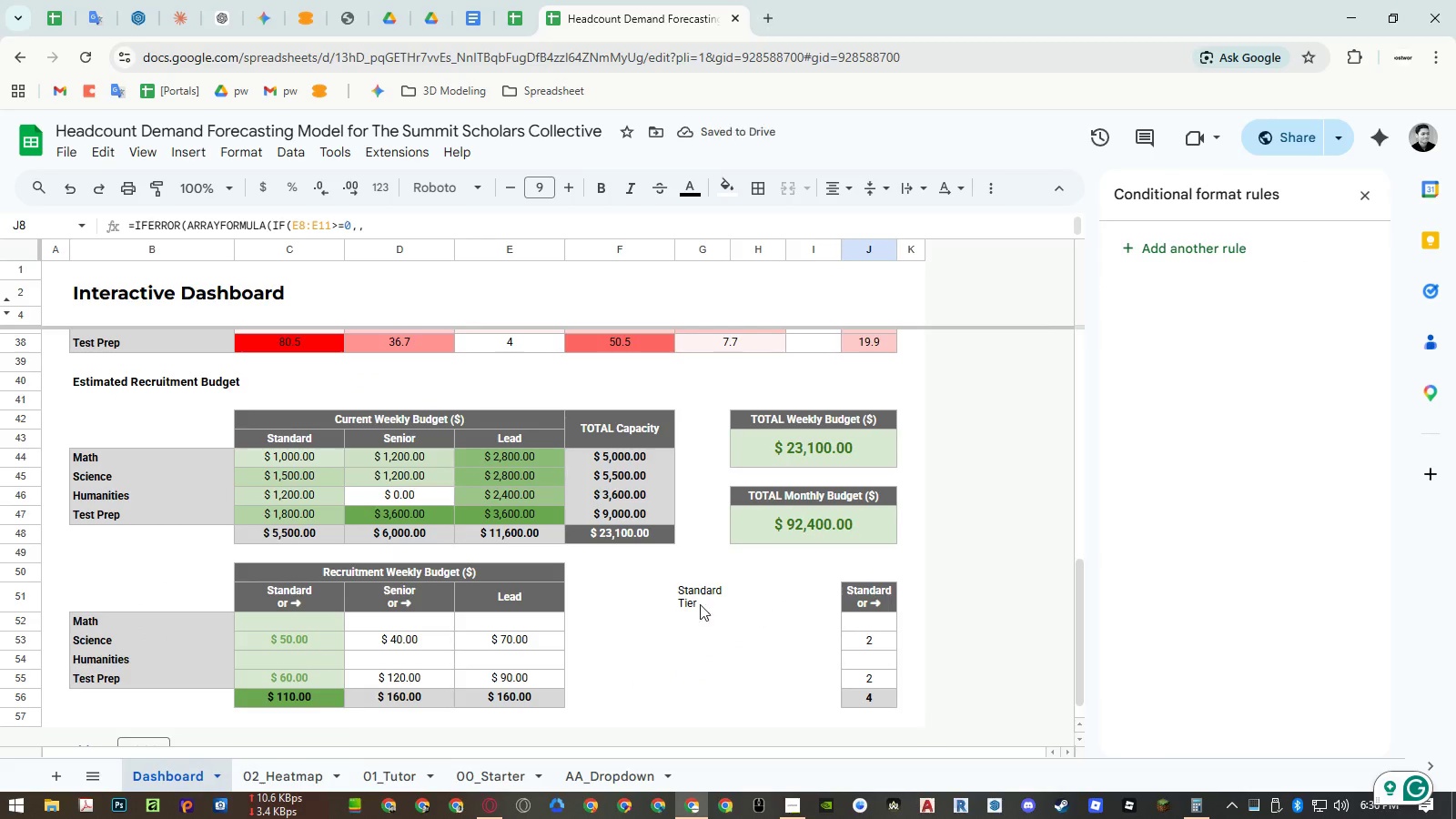 
left_click([528, 693])
 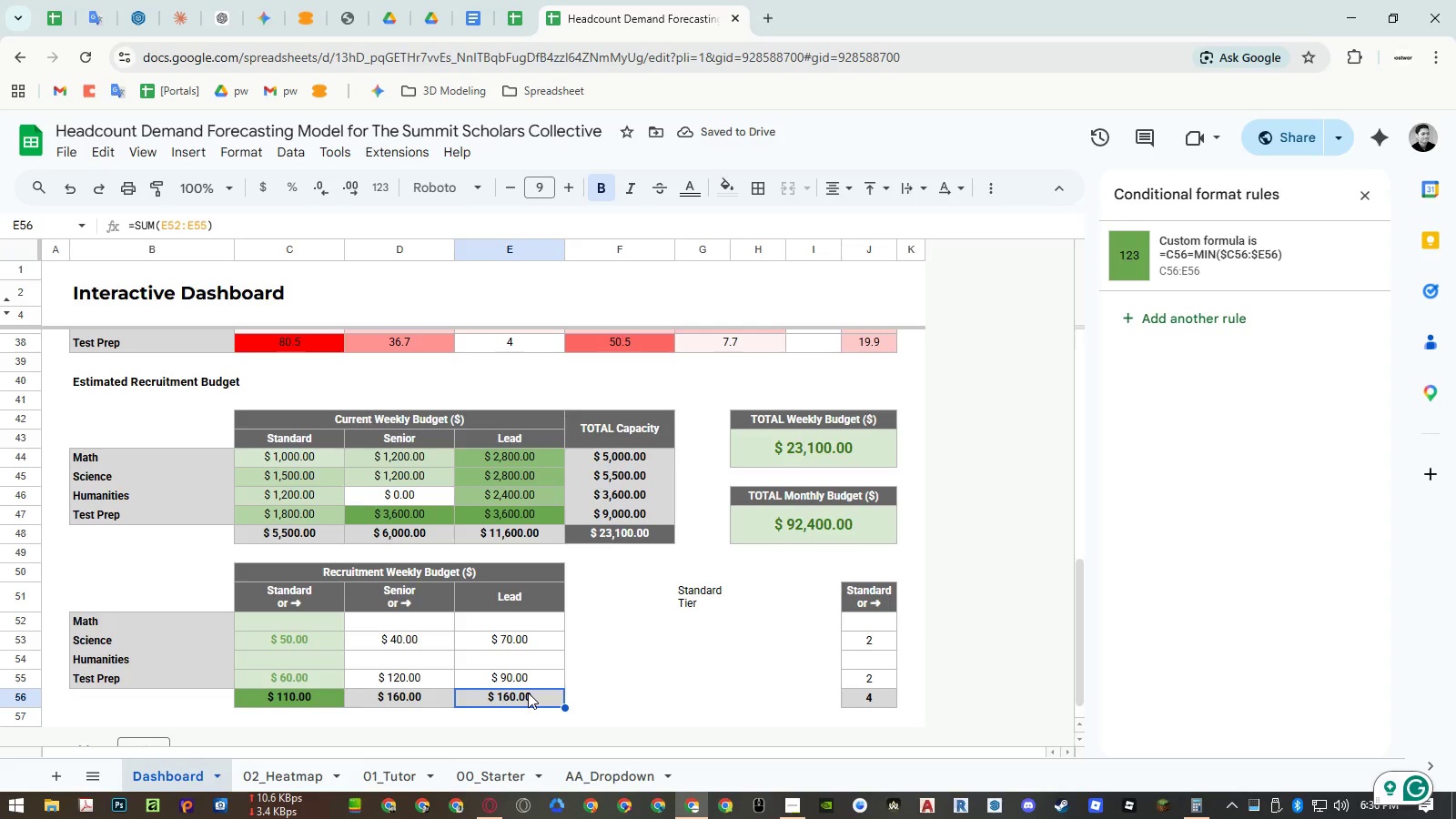 
key(Numpad9)
 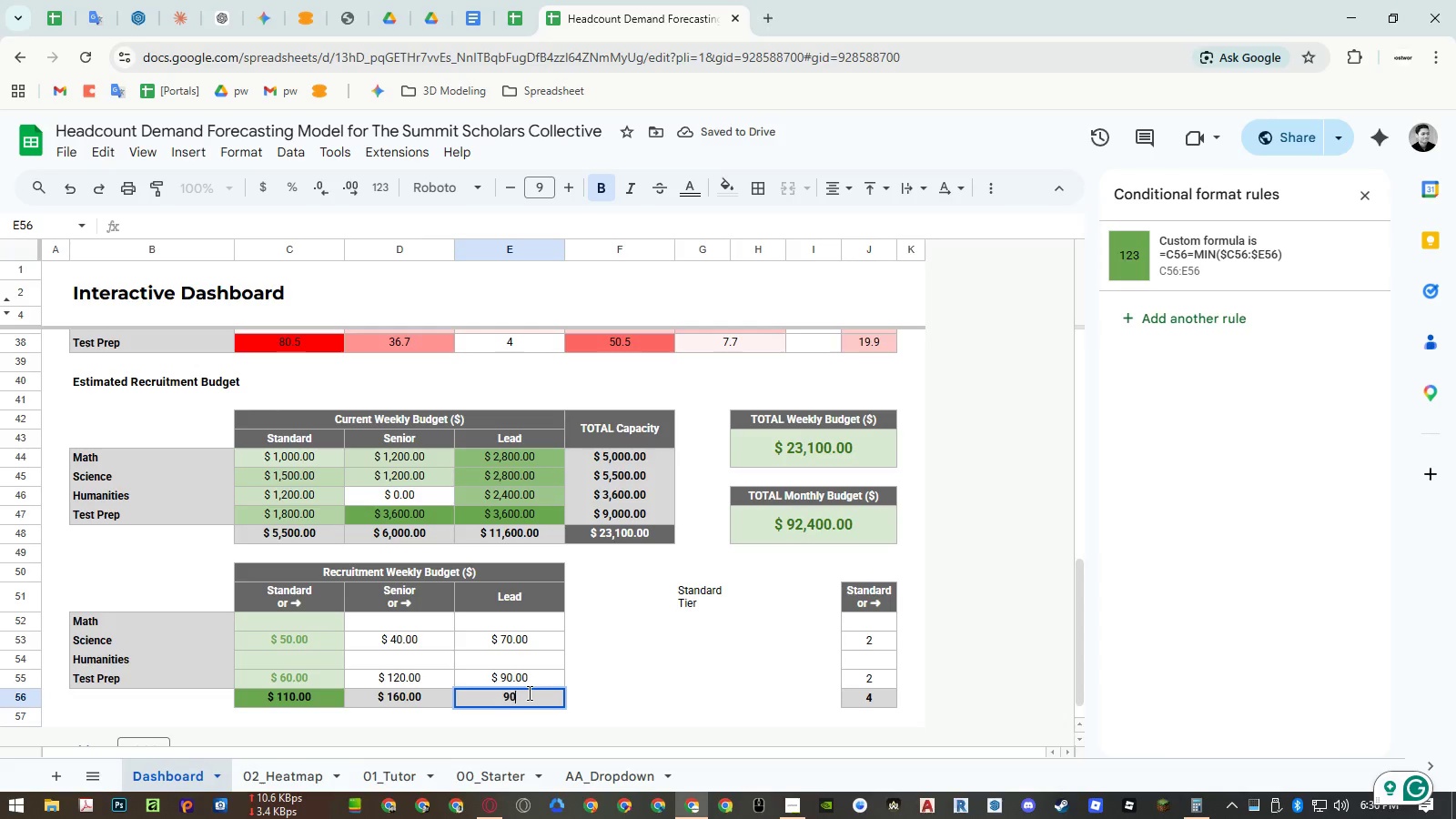 
key(Numpad0)
 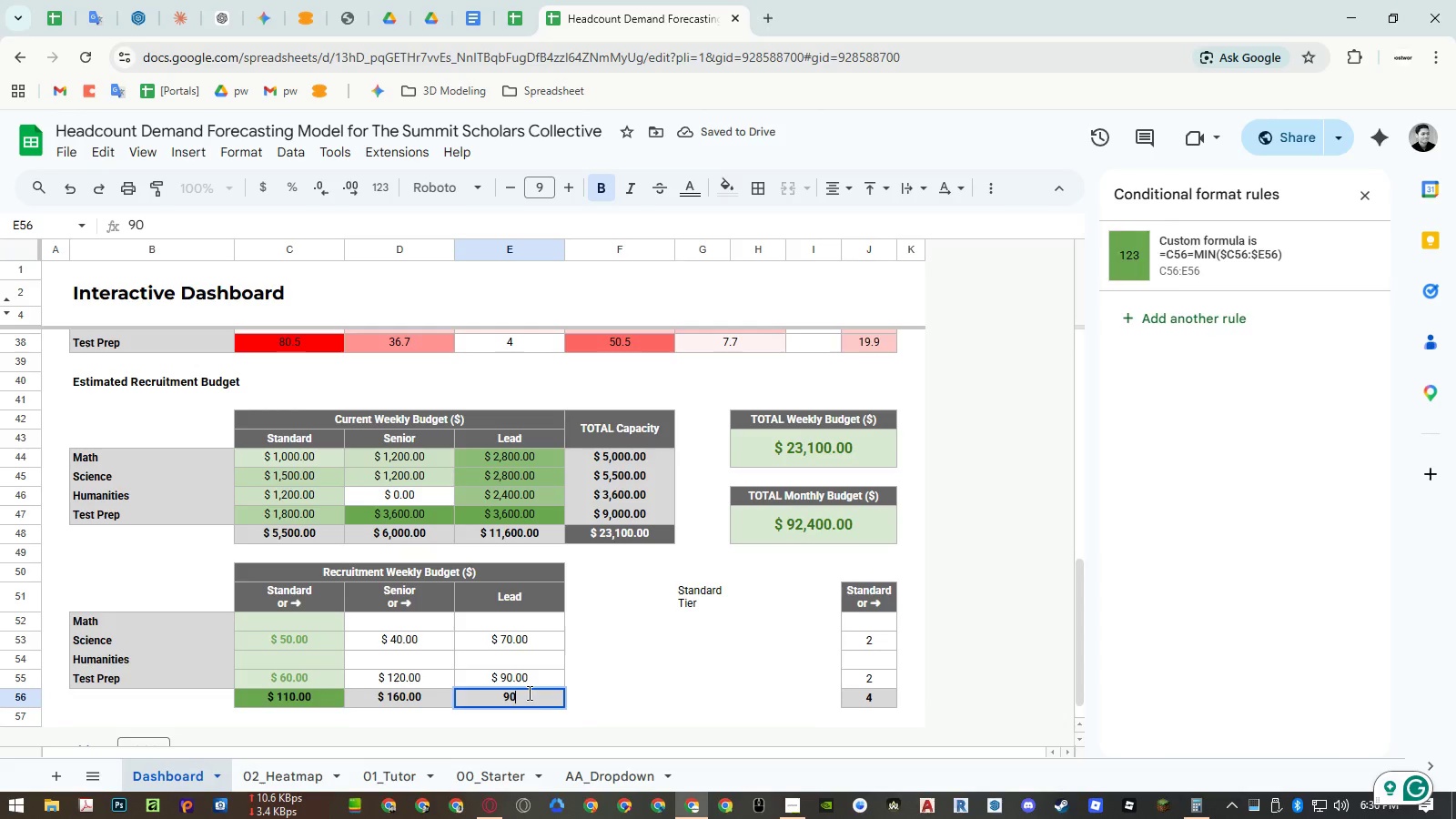 
key(NumpadEnter)
 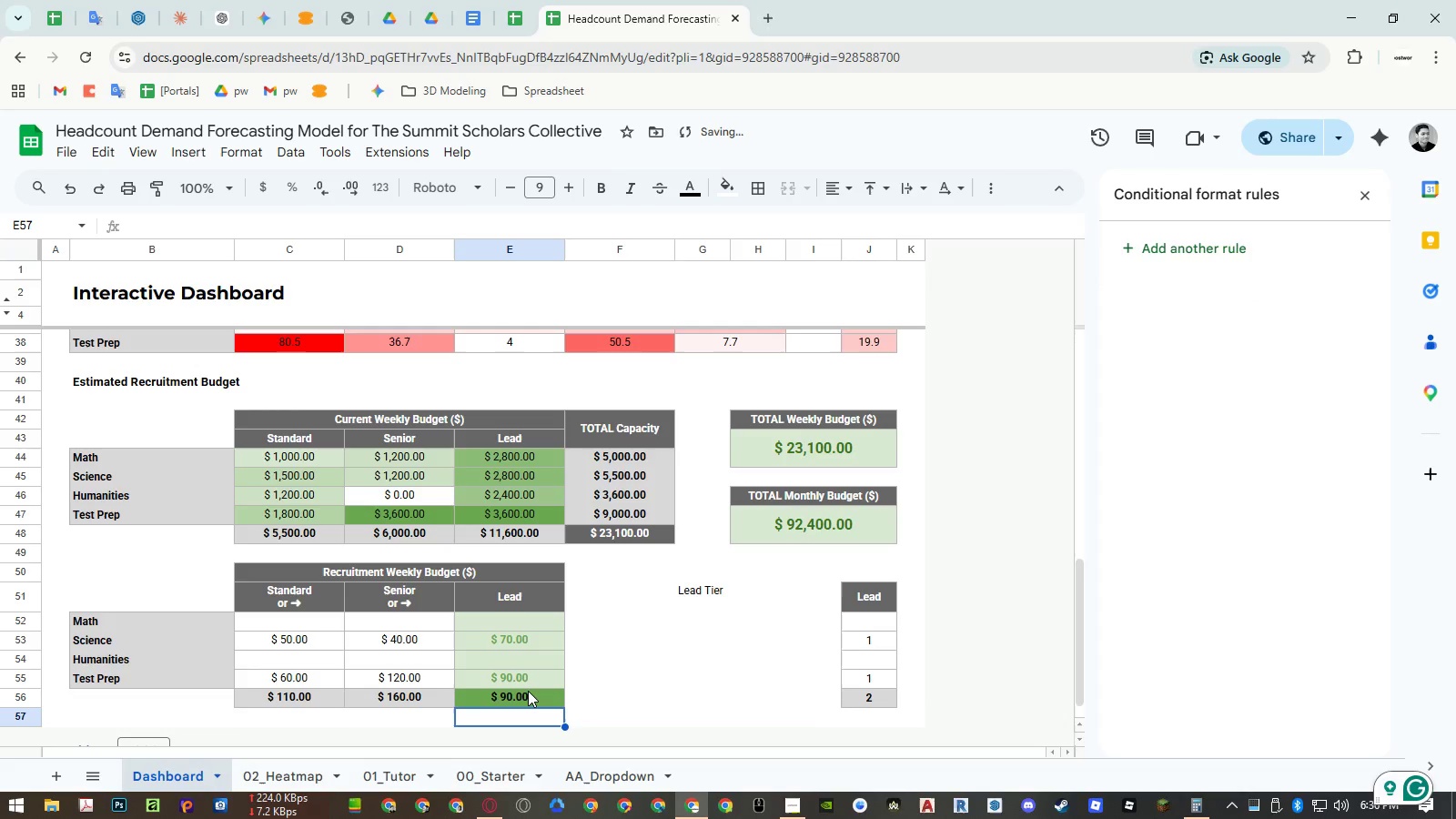 
key(Control+Z)
 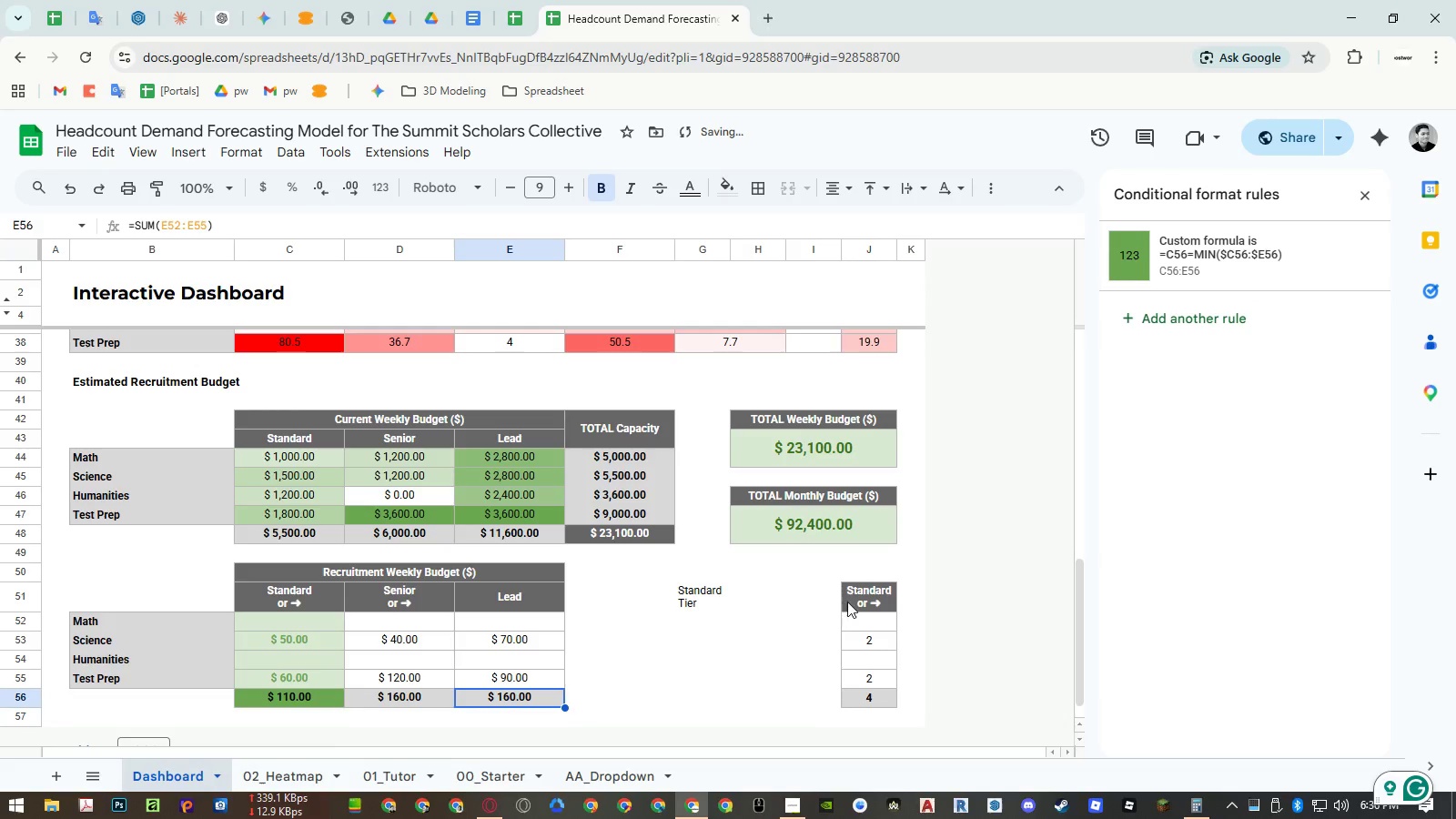 
left_click_drag(start_coordinate=[861, 600], to_coordinate=[845, 598])
 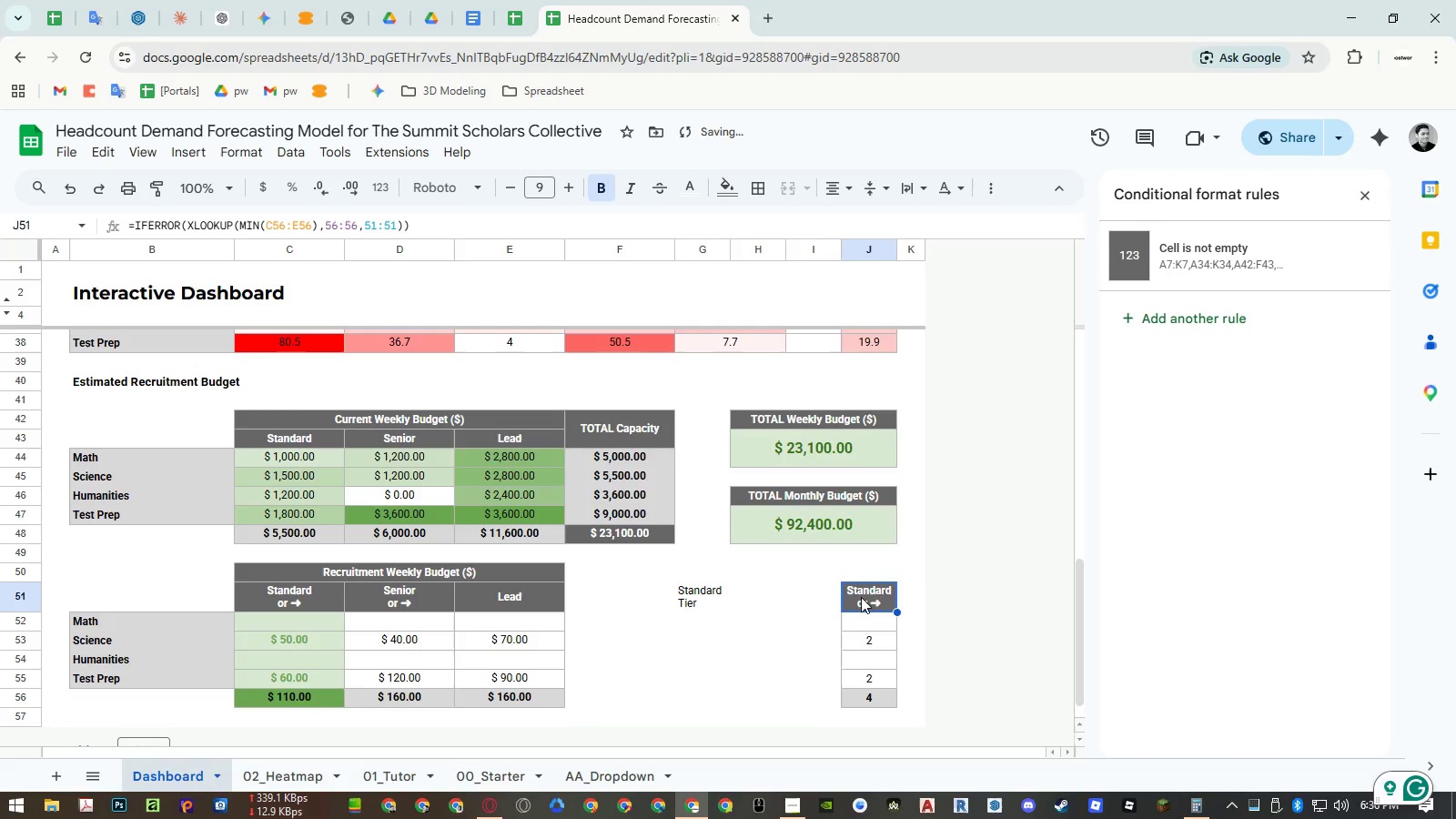 
left_click_drag(start_coordinate=[863, 596], to_coordinate=[835, 596])
 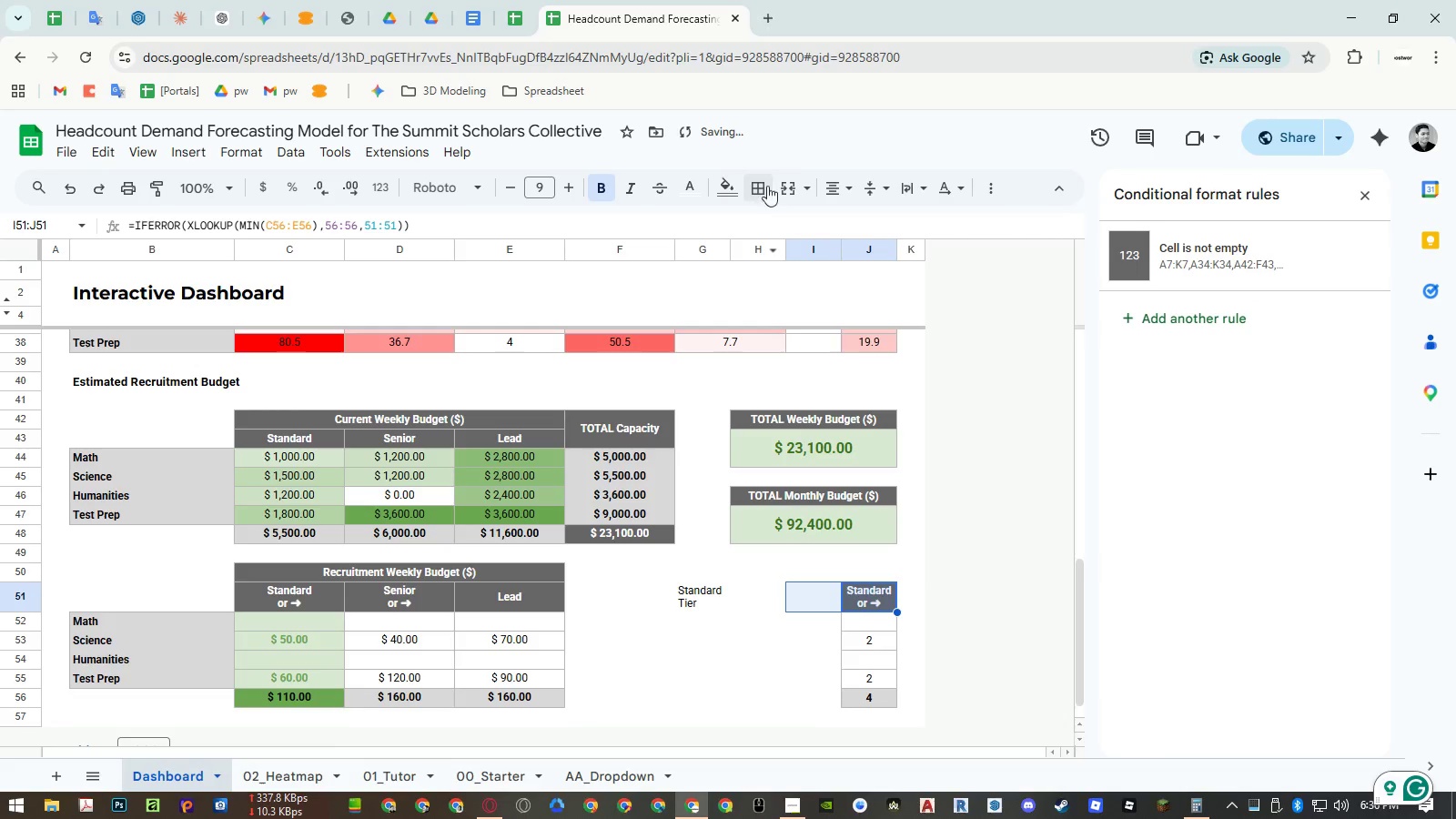 
left_click([789, 183])
 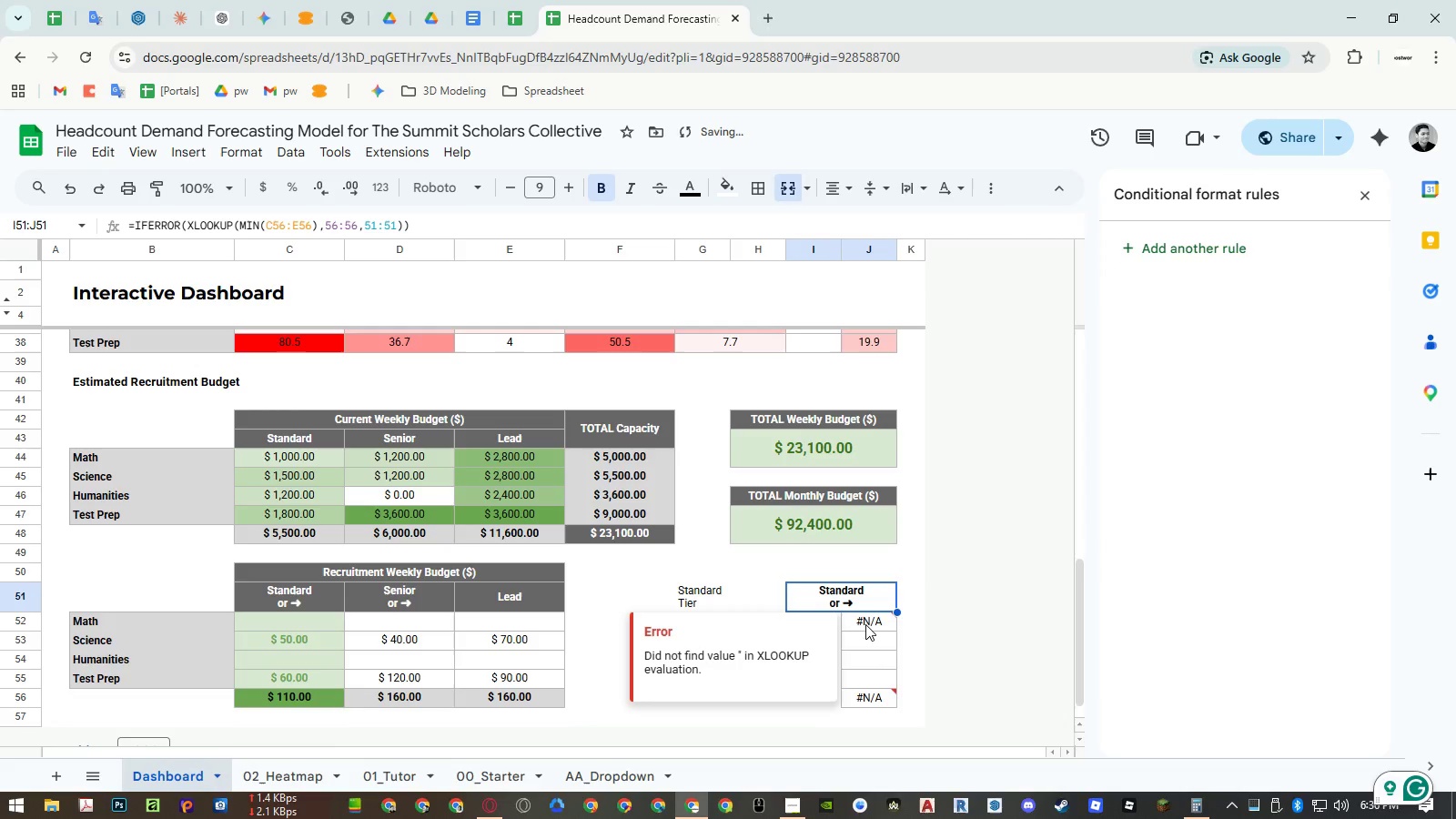 
left_click_drag(start_coordinate=[865, 624], to_coordinate=[824, 625])
 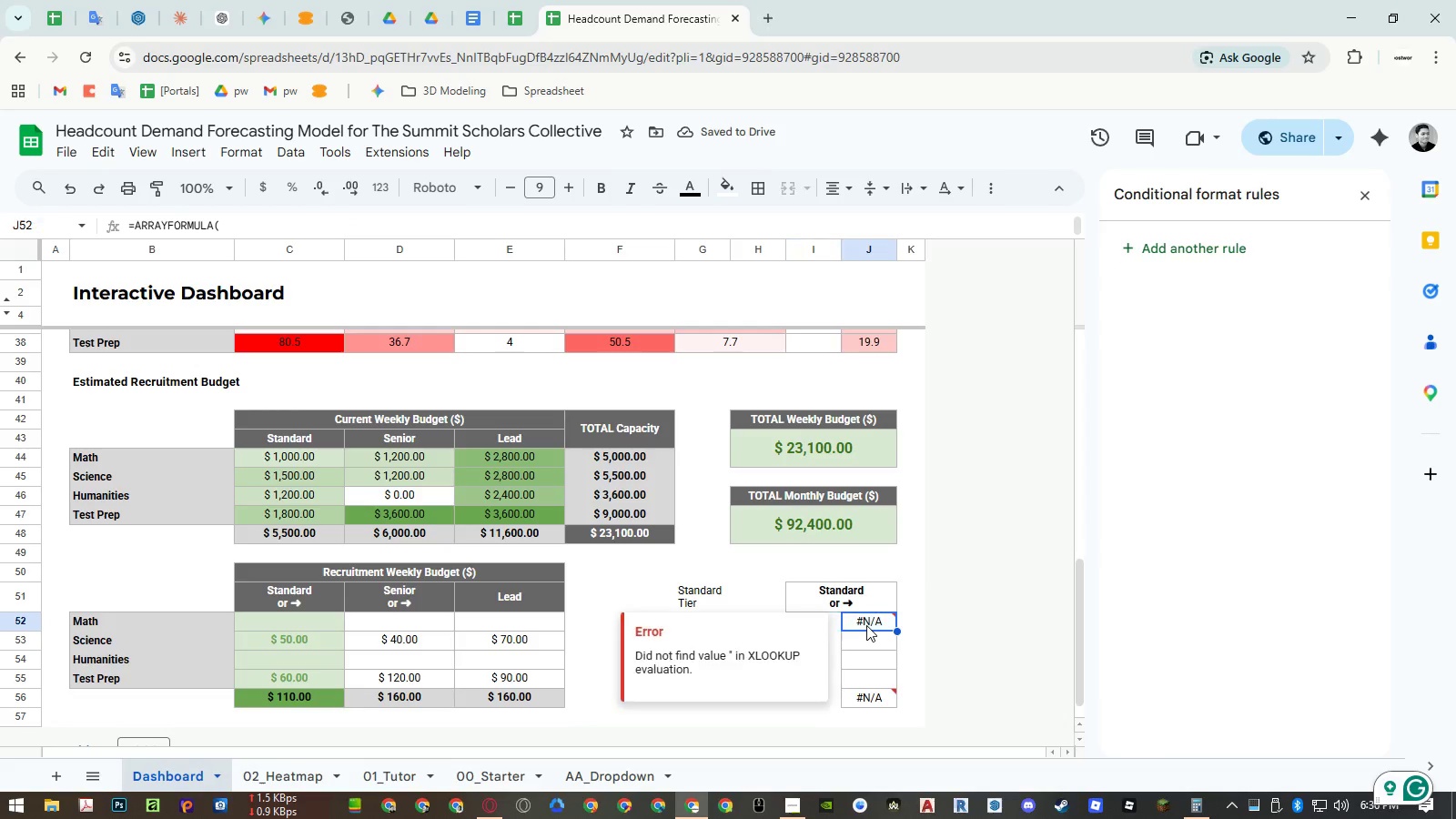 
double_click([866, 625])
 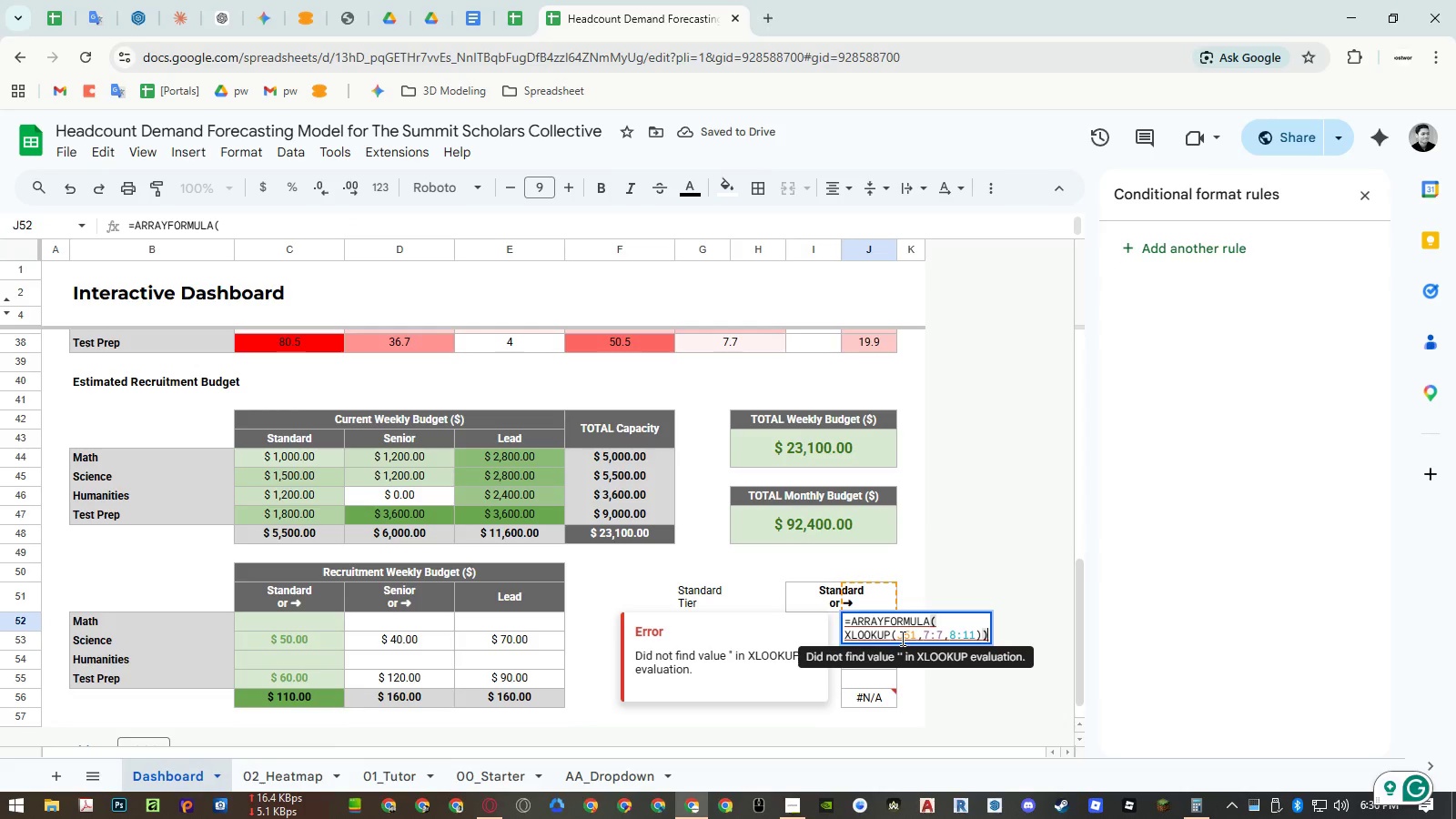 
double_click([901, 638])
 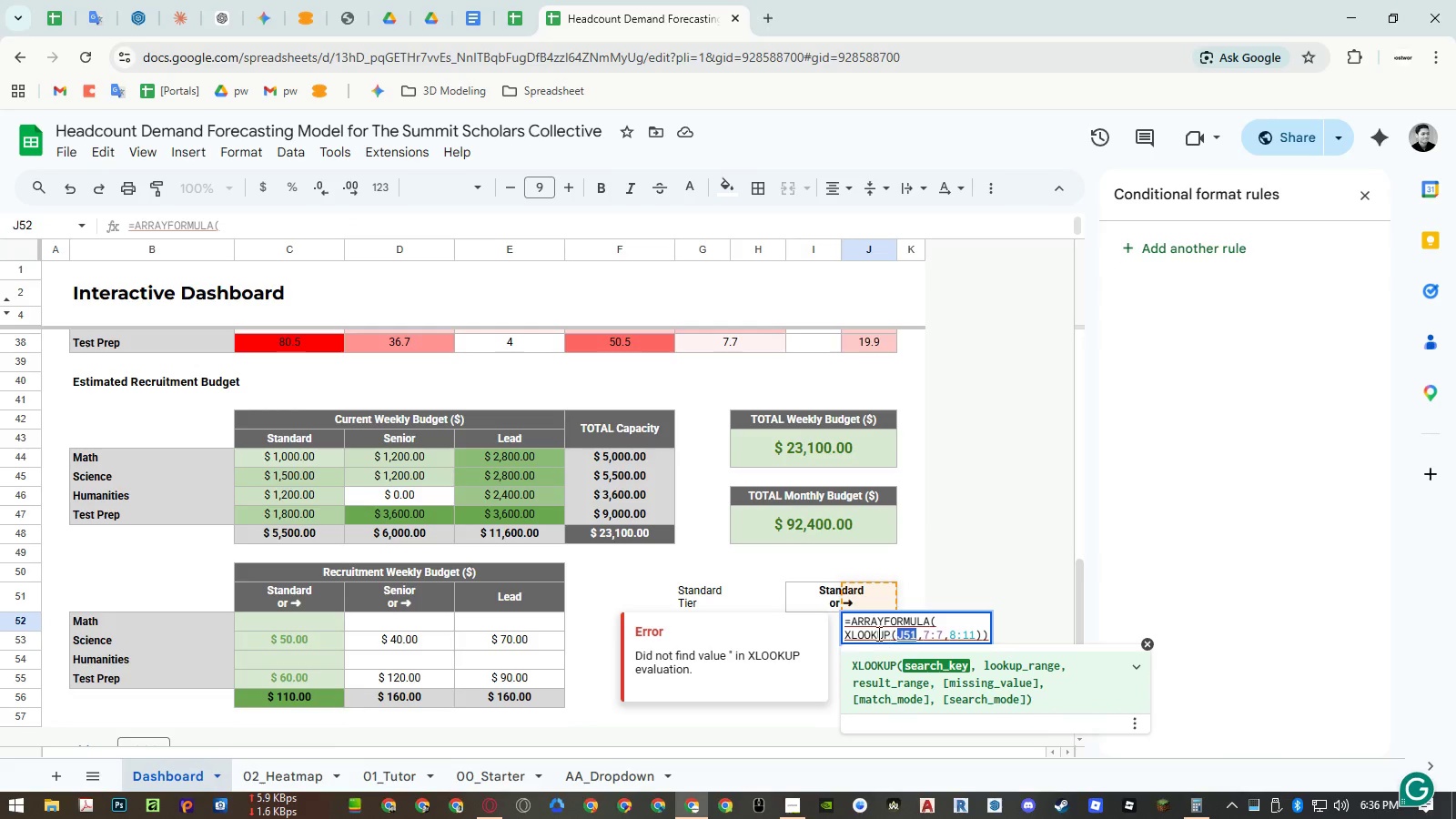 
key(Escape)
 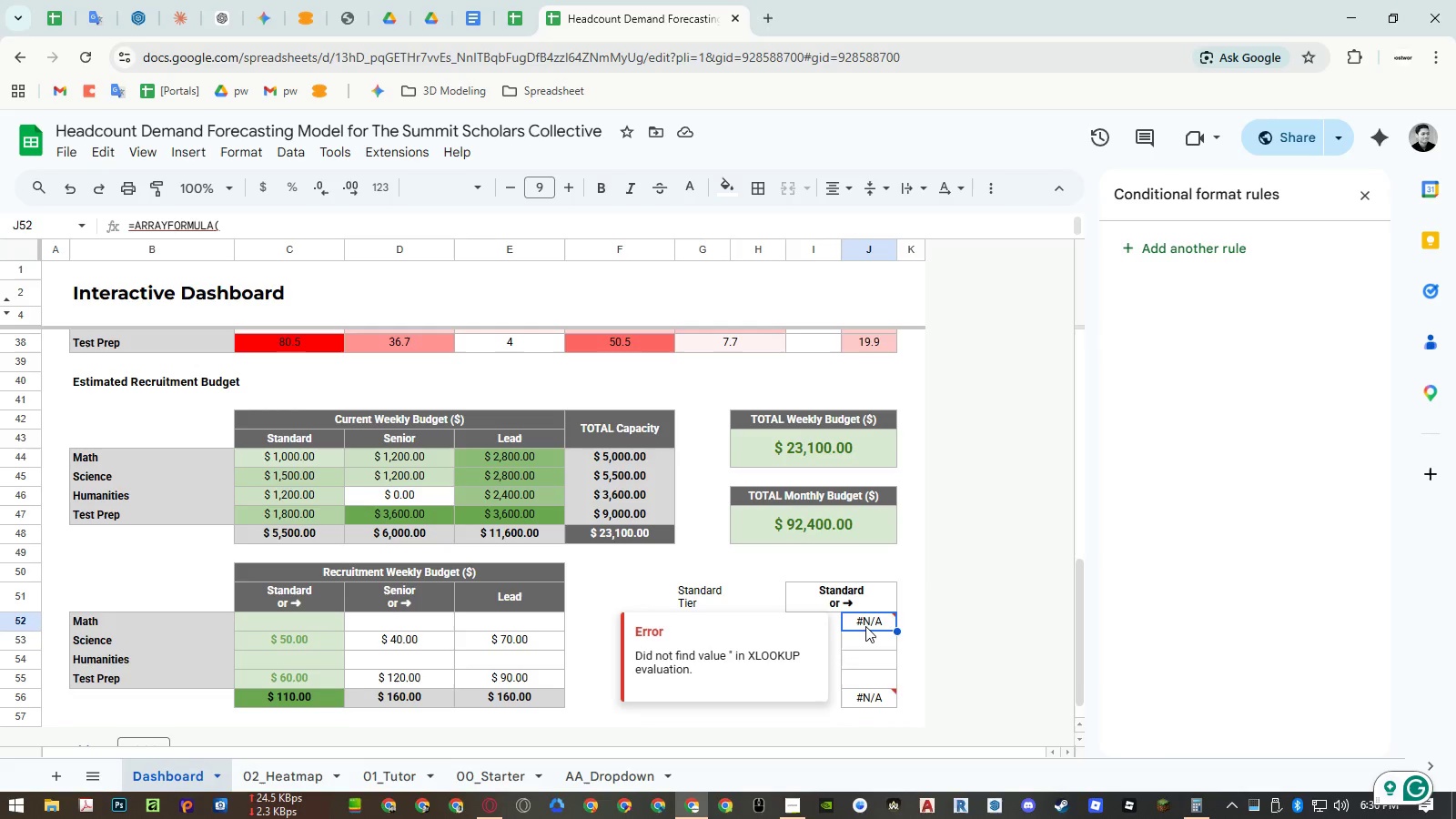 
left_click_drag(start_coordinate=[865, 626], to_coordinate=[825, 626])
 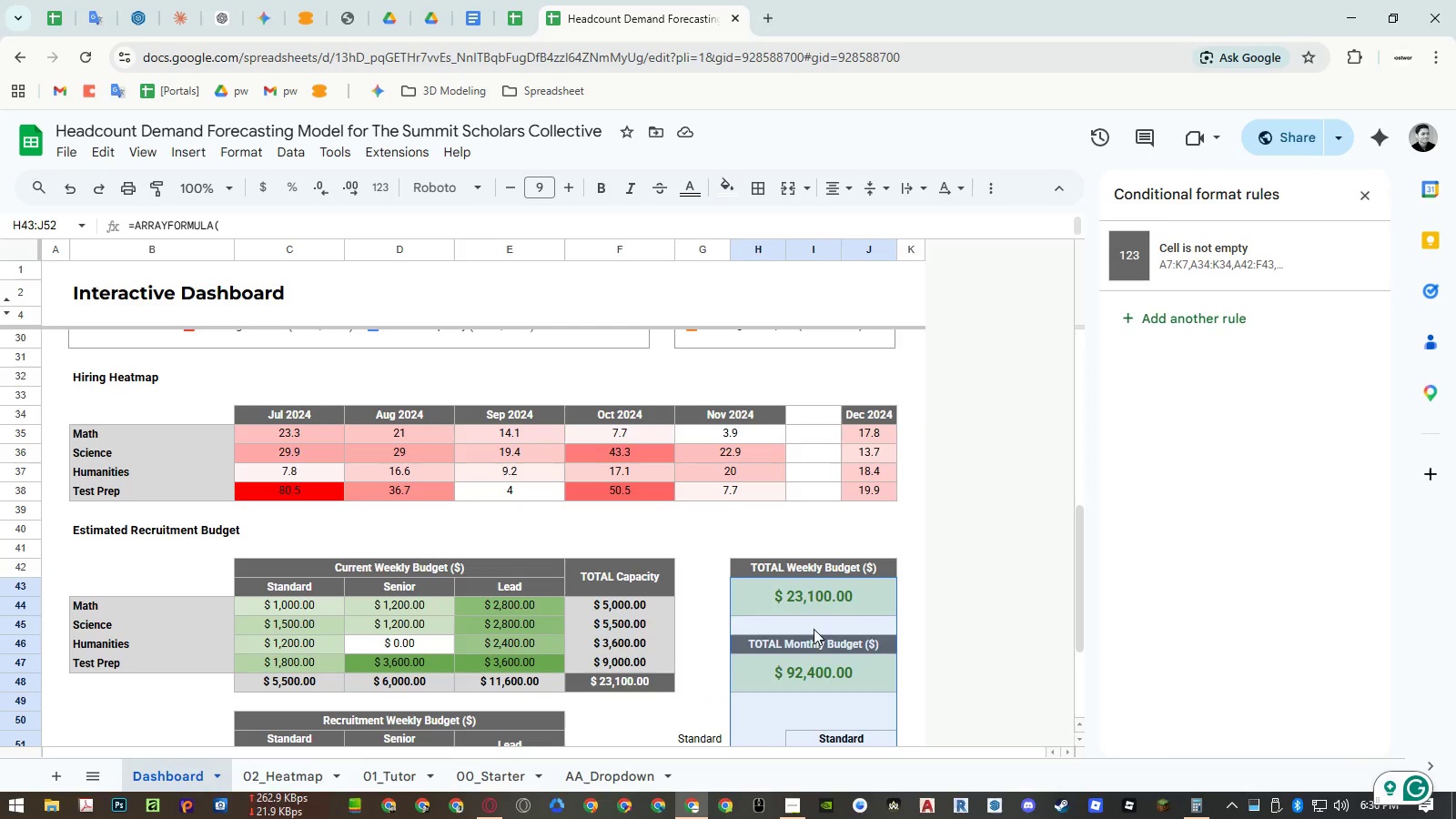 
scroll: coordinate [821, 652], scroll_direction: down, amount: 6.0
 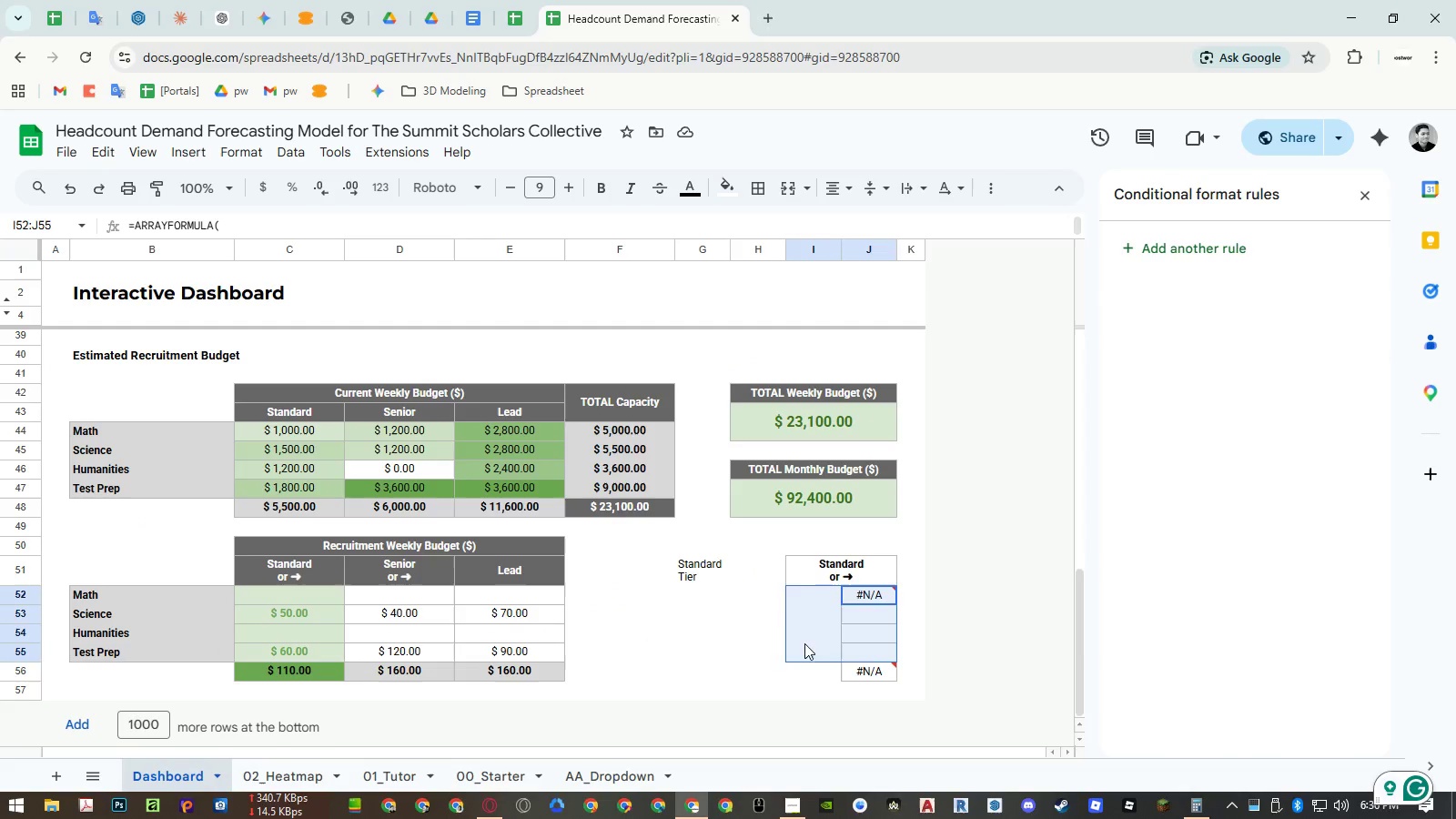 
left_click([796, 643])
 